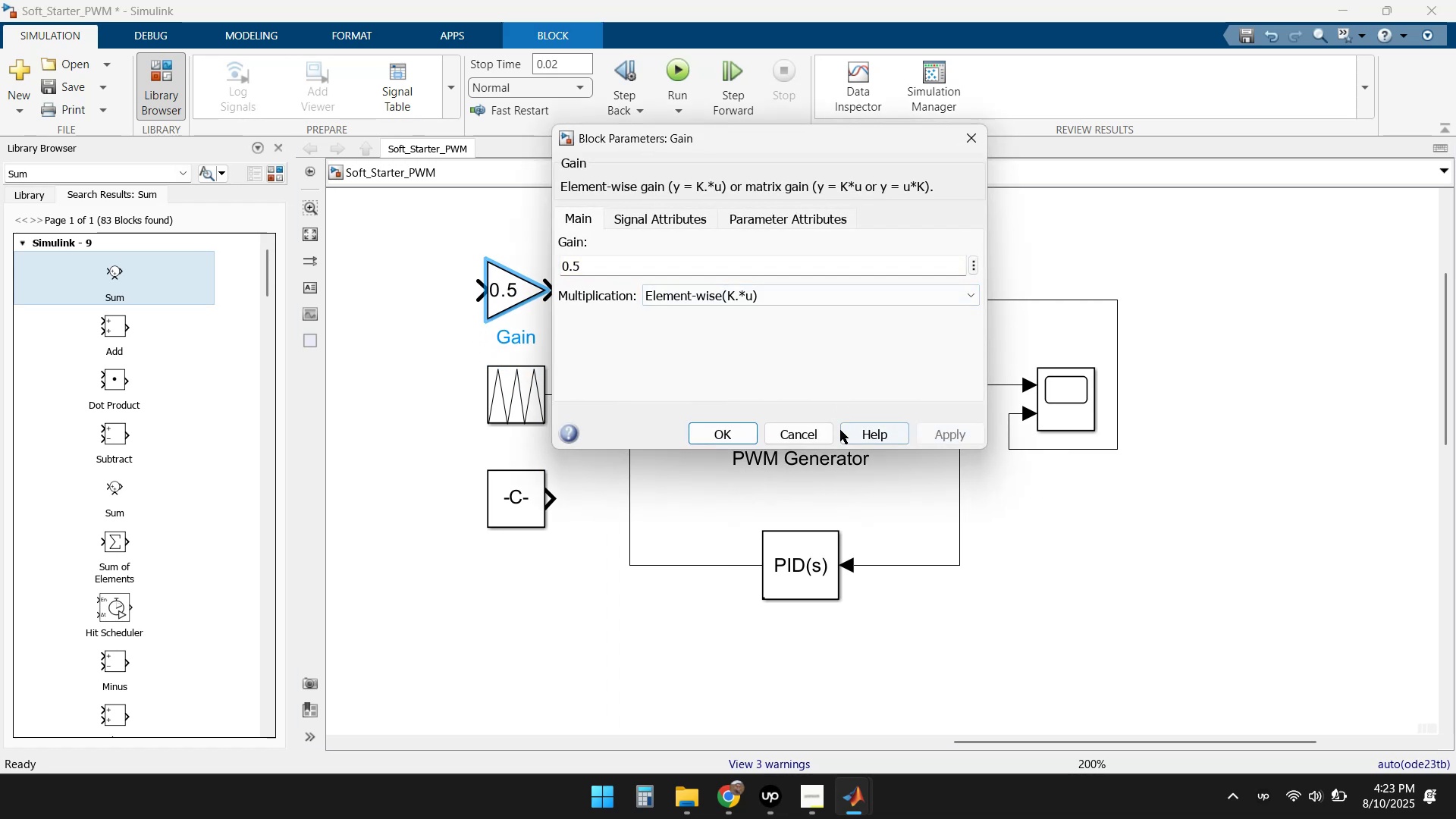 
left_click([711, 430])
 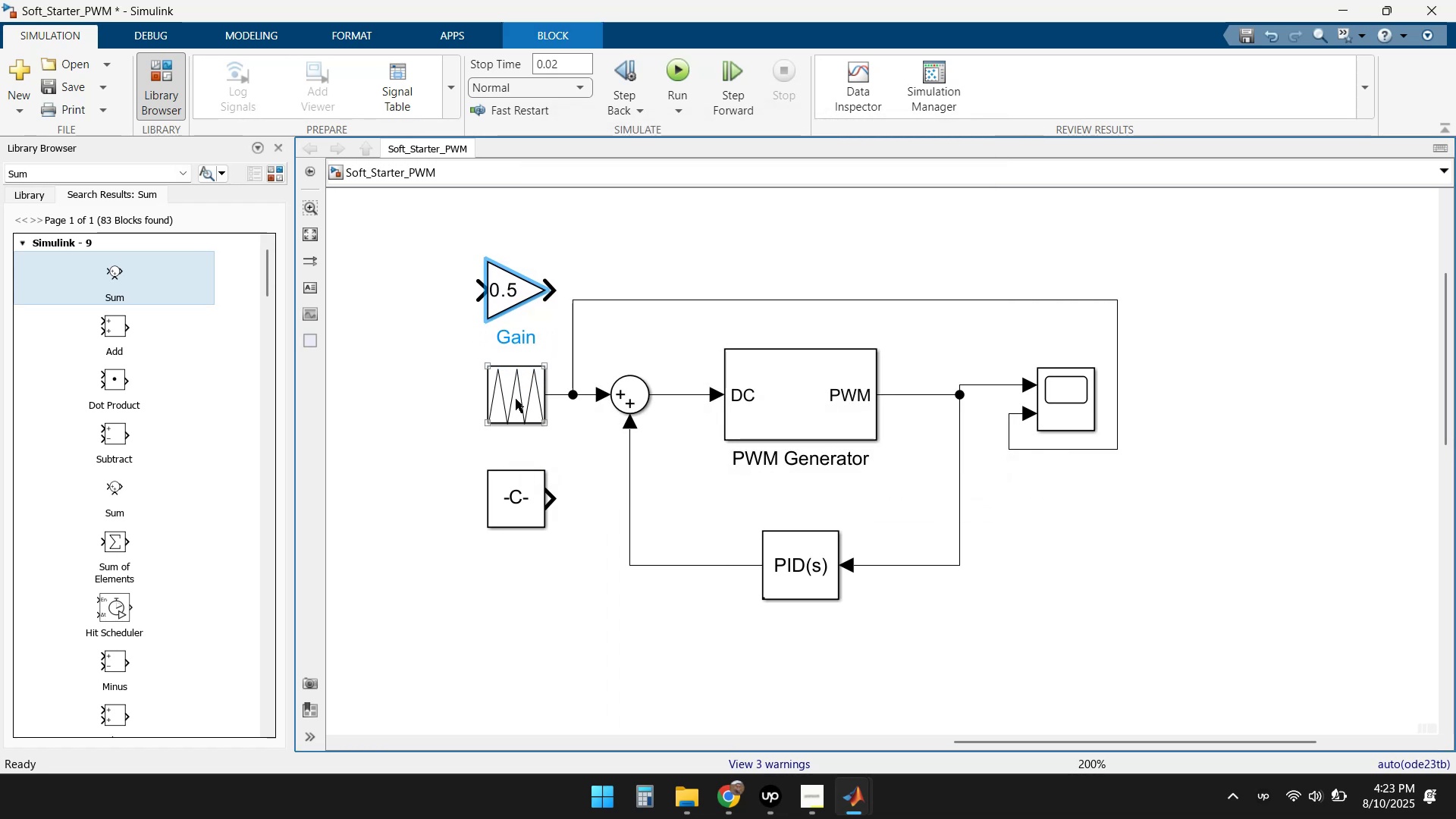 
left_click_drag(start_coordinate=[508, 394], to_coordinate=[380, 392])
 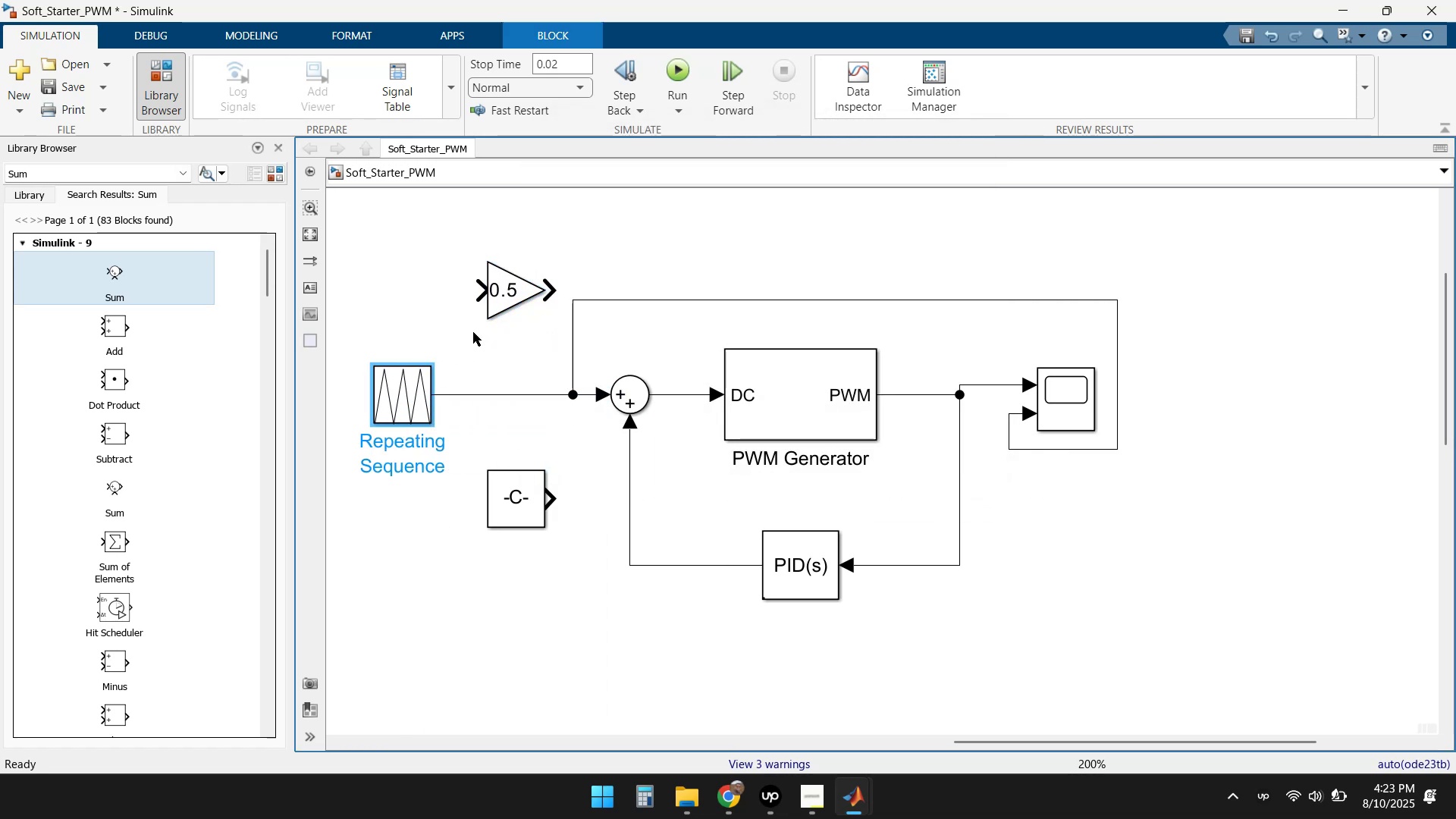 
left_click_drag(start_coordinate=[508, 295], to_coordinate=[504, 394])
 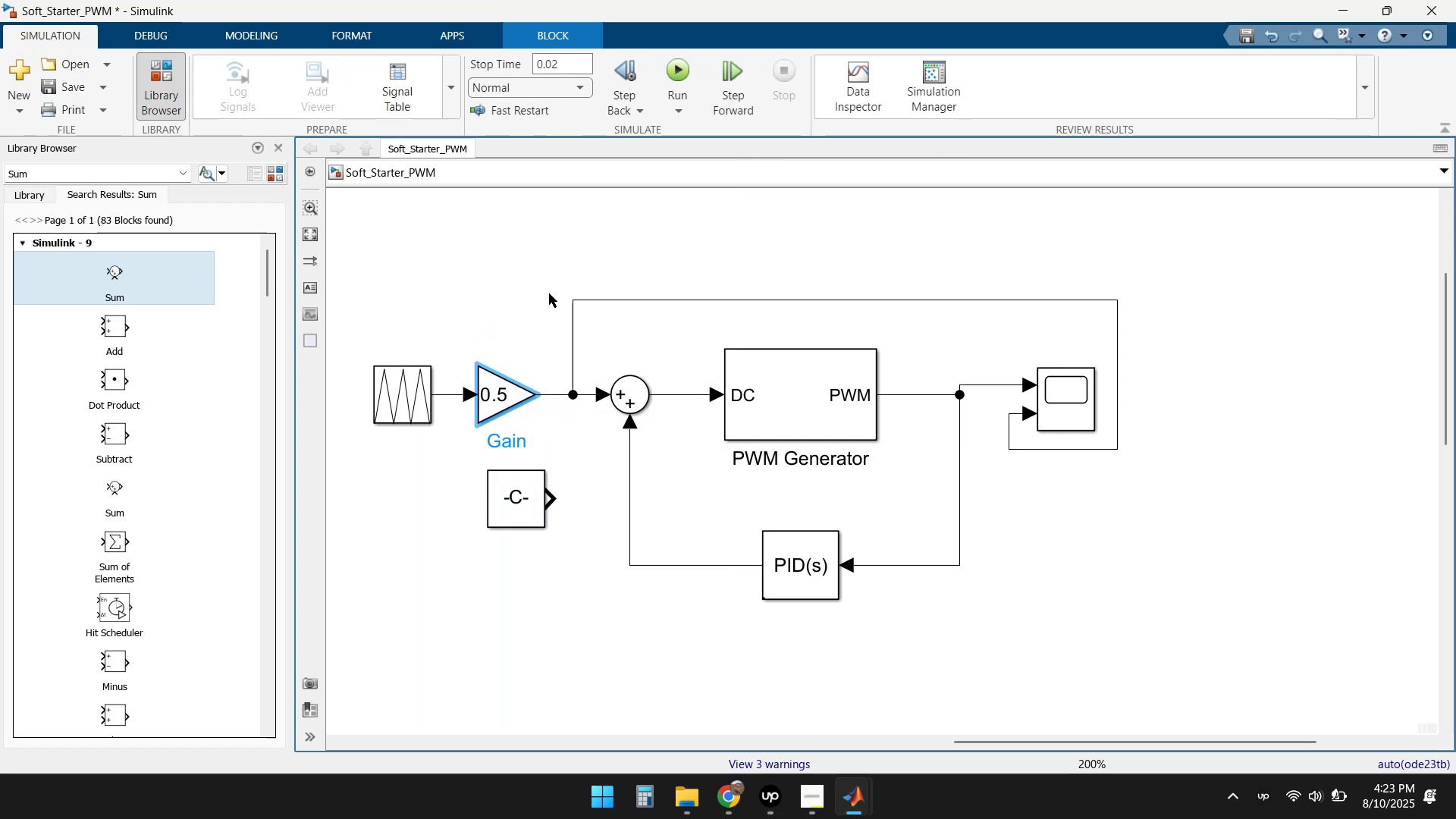 
left_click([519, 297])
 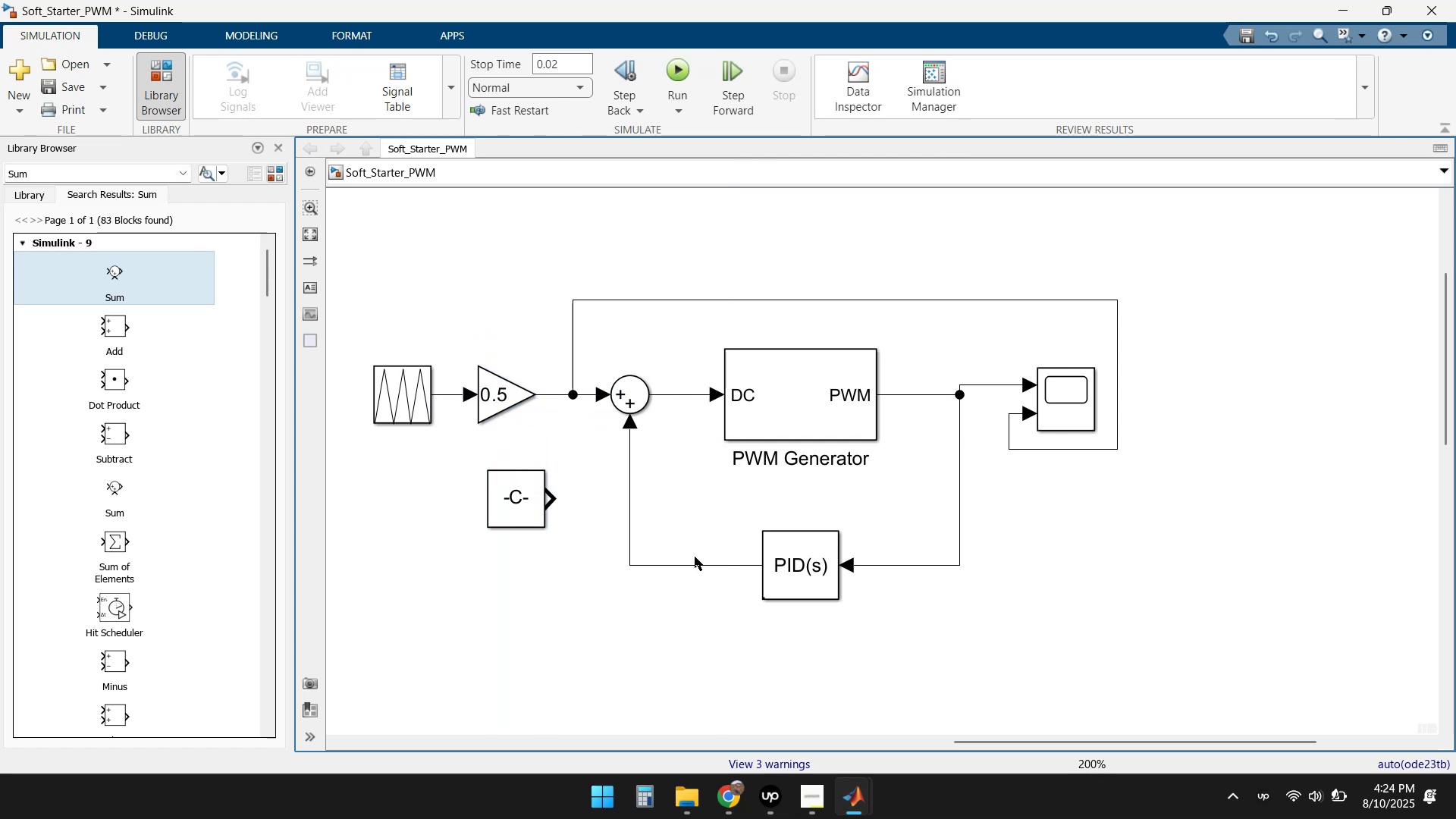 
wait(7.26)
 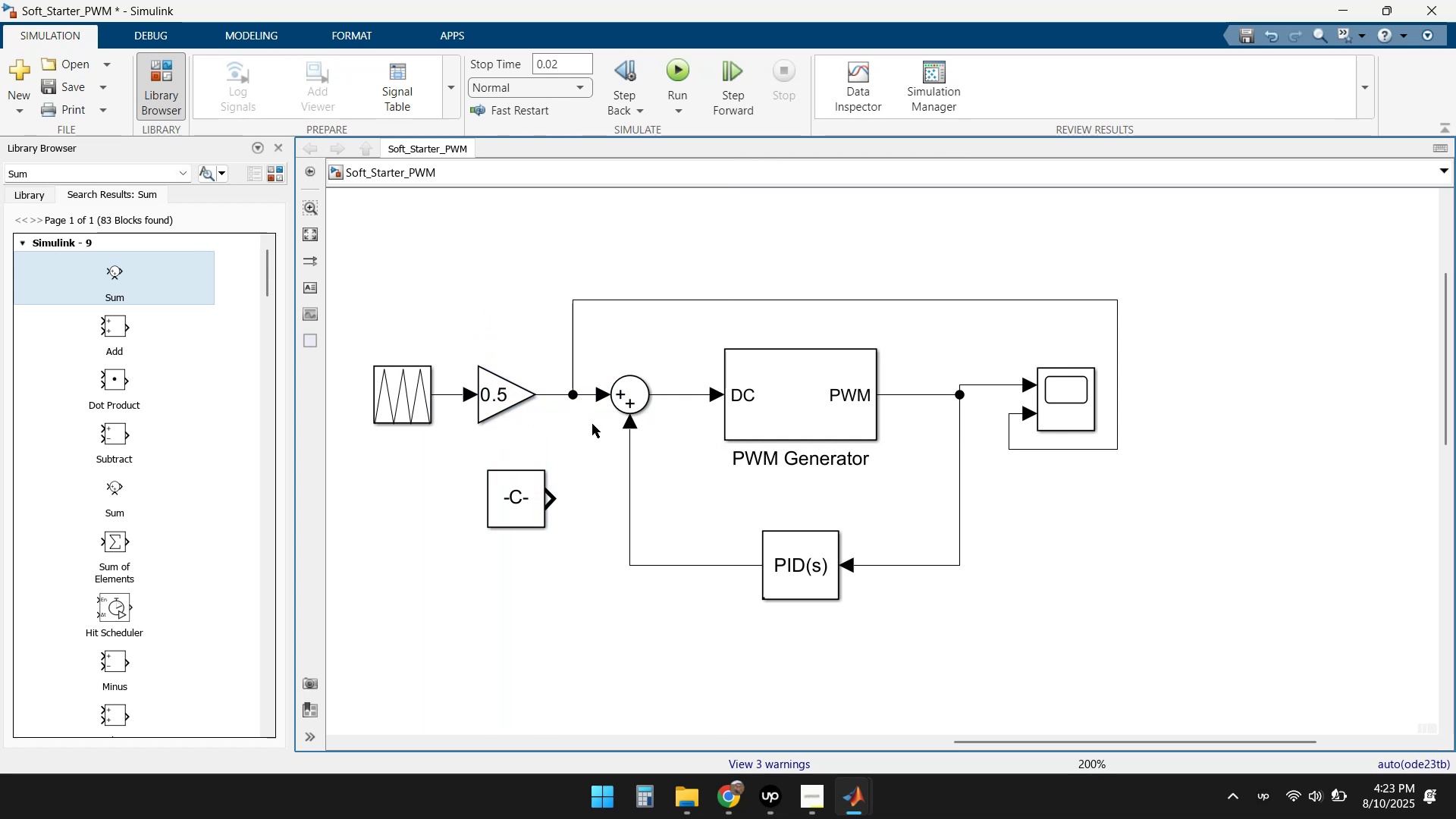 
left_click([739, 794])
 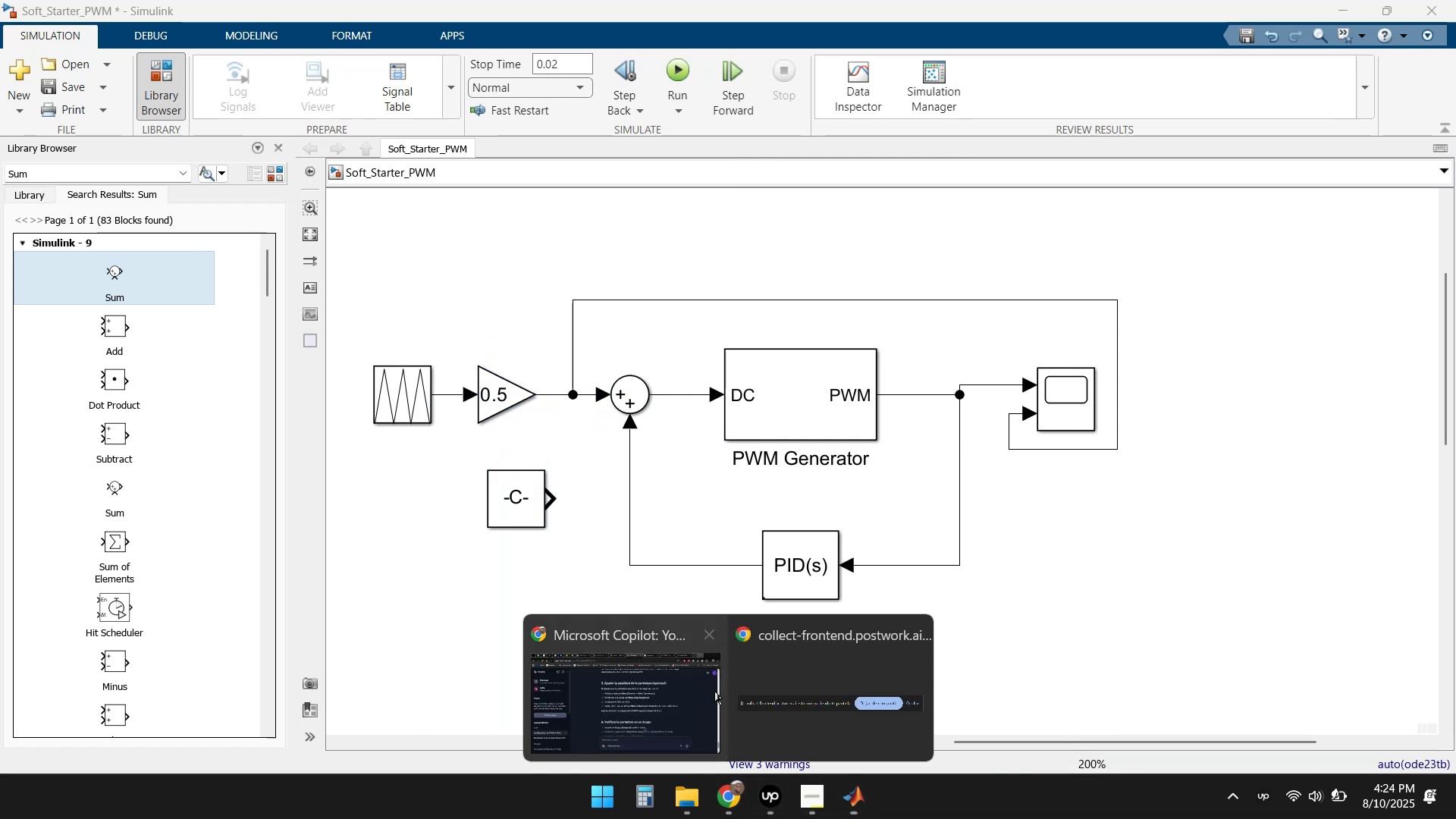 
left_click([636, 698])
 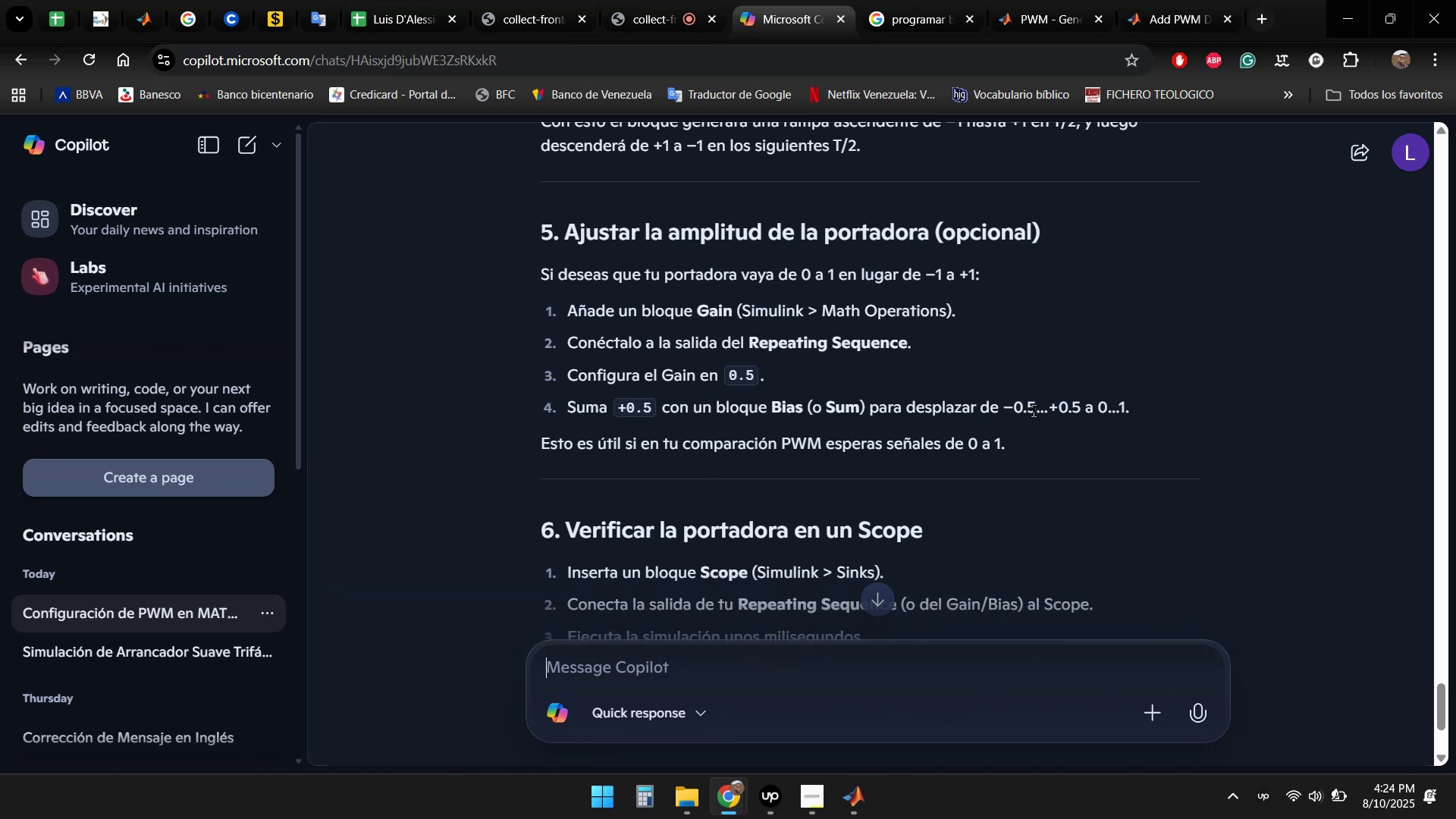 
wait(12.64)
 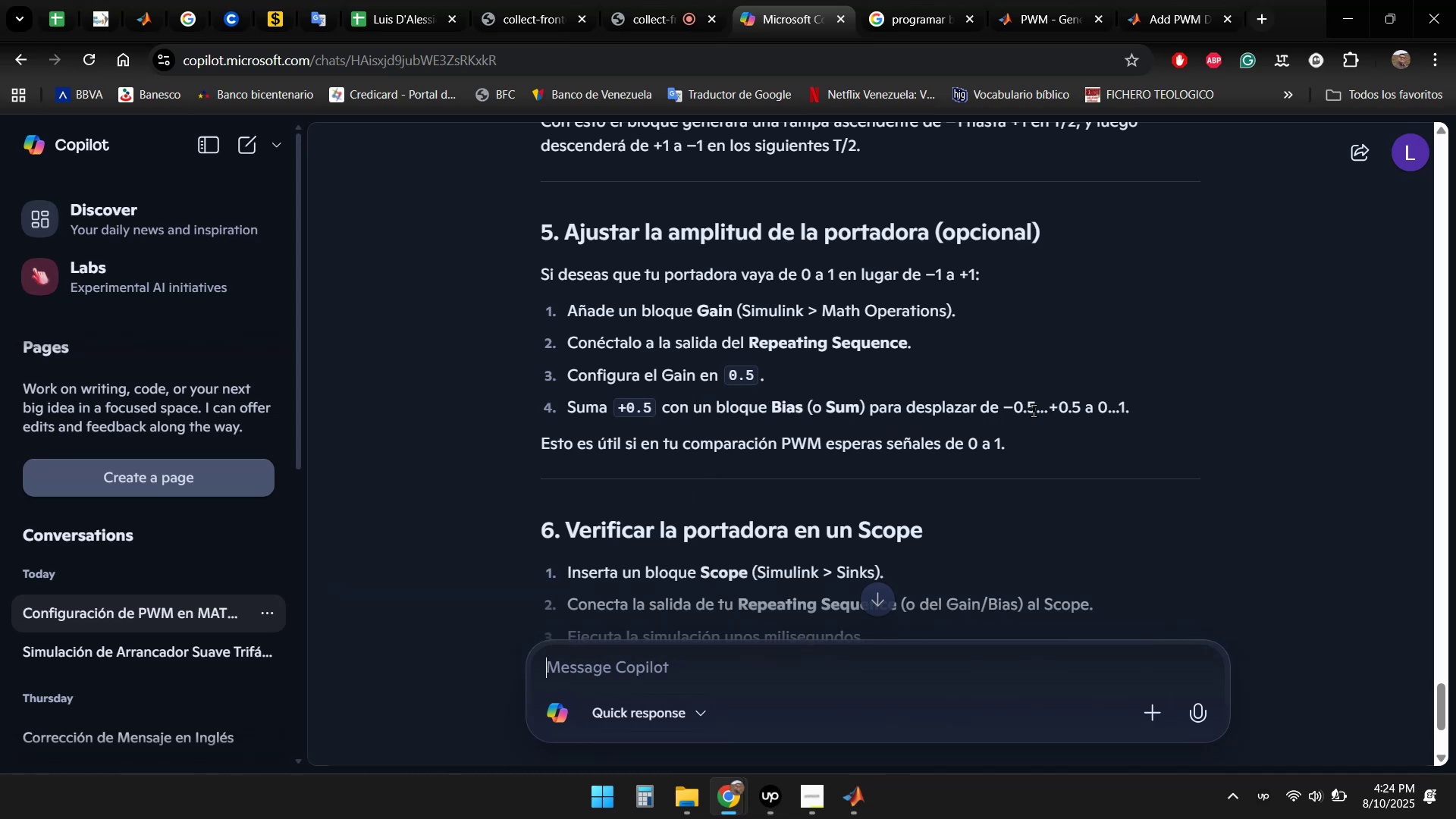 
left_click([856, 701])
 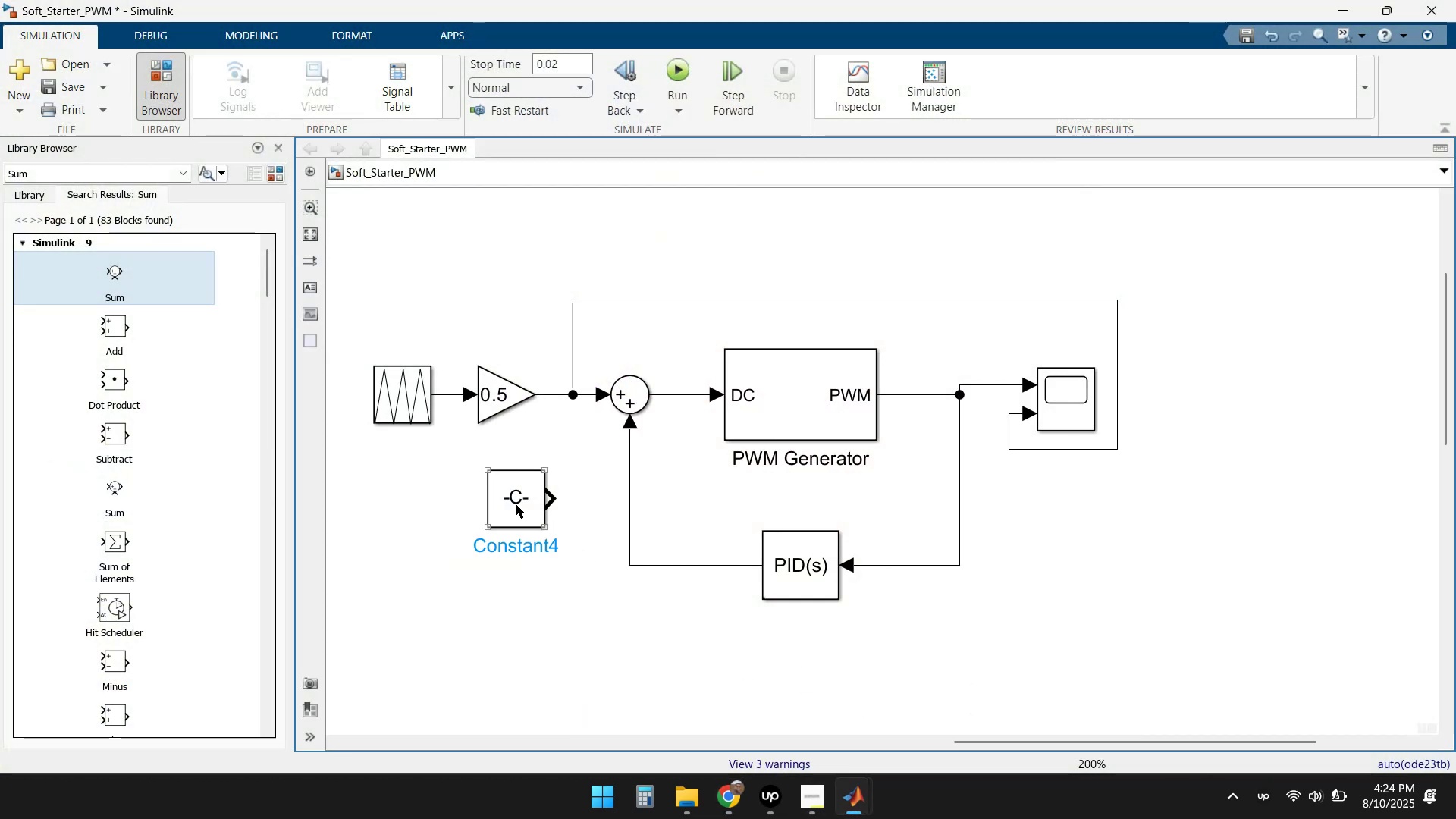 
left_click_drag(start_coordinate=[519, 494], to_coordinate=[410, 529])
 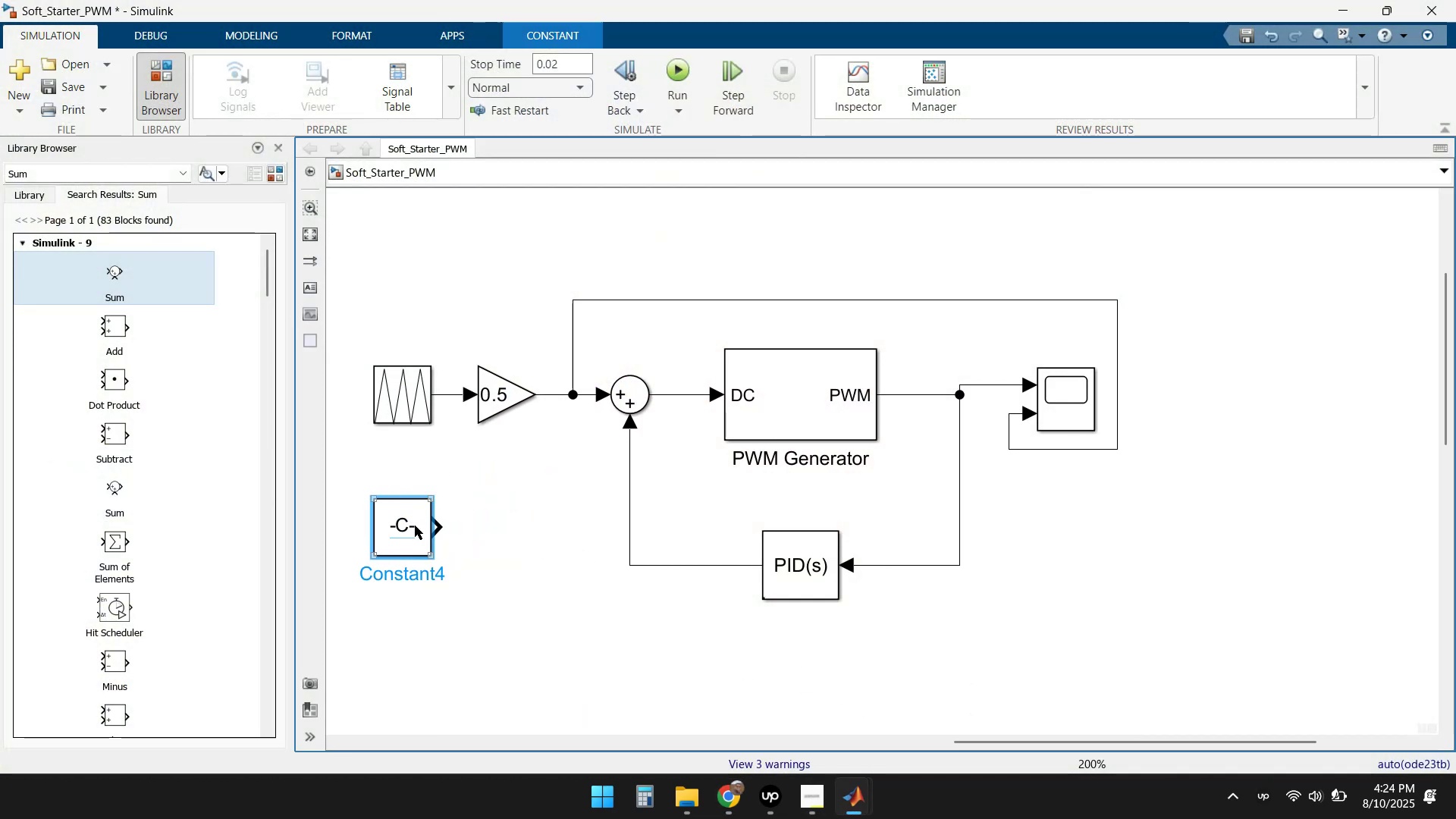 
double_click([415, 526])
 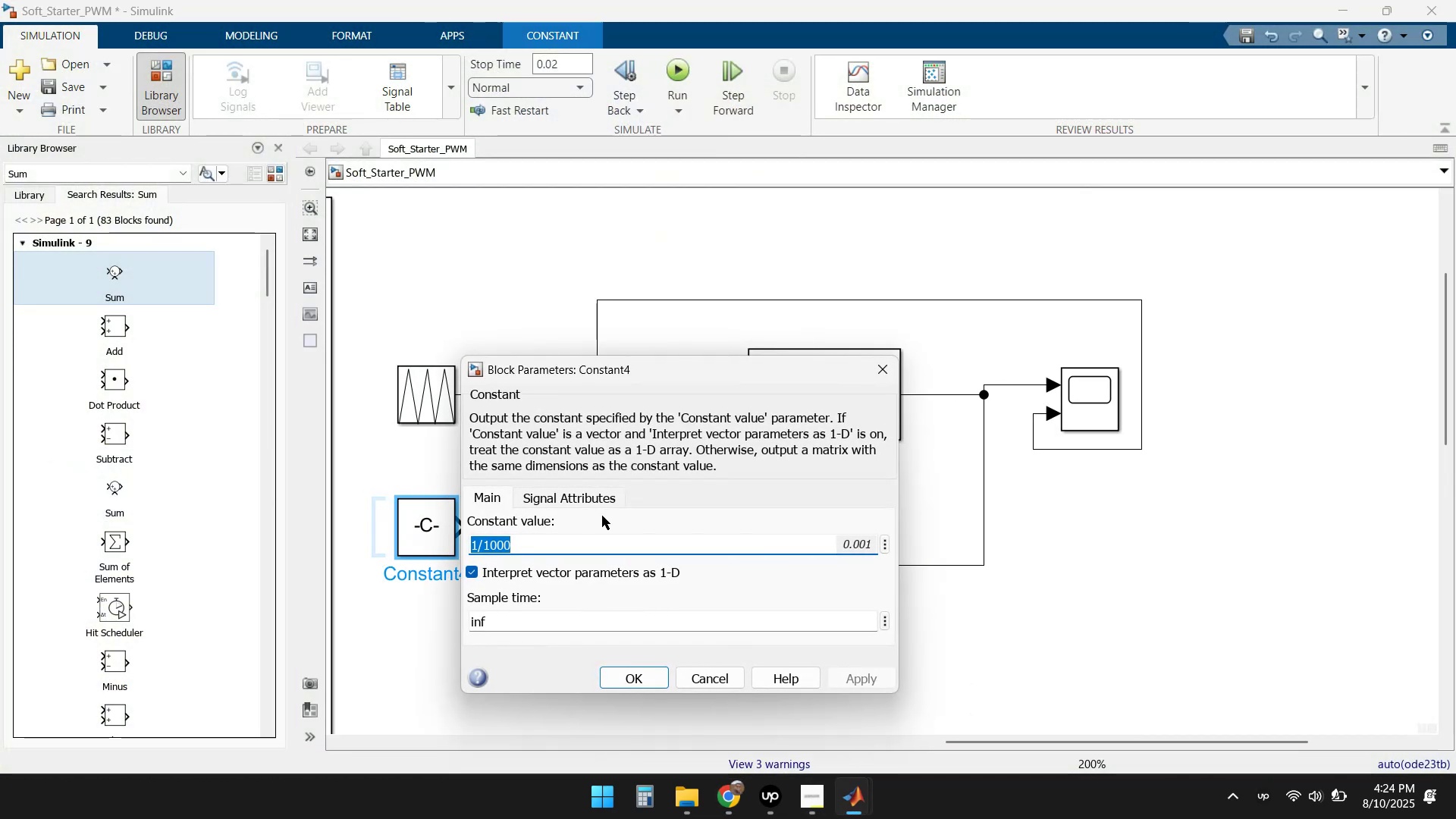 
key(Numpad0)
 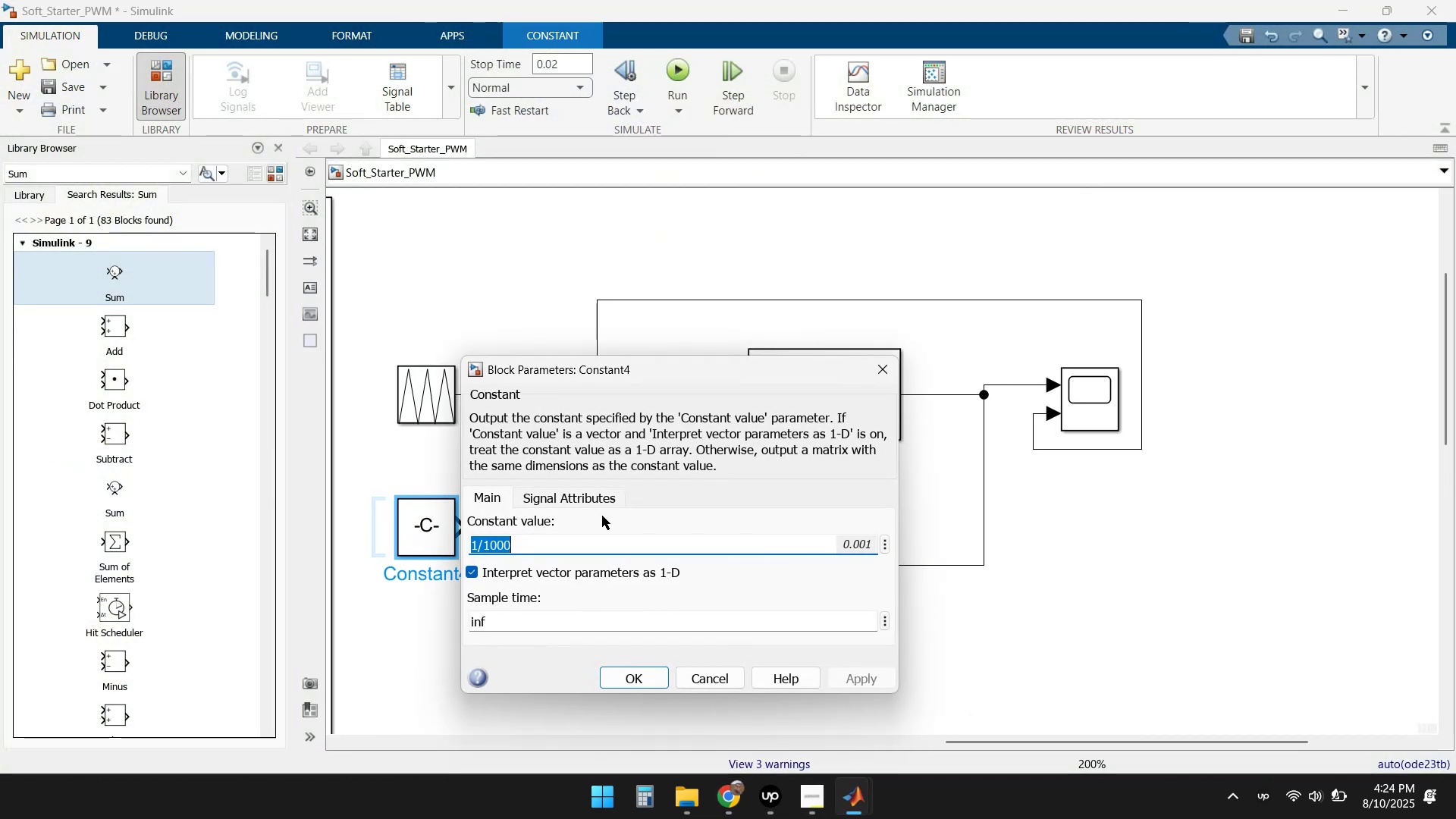 
key(NumpadDecimal)
 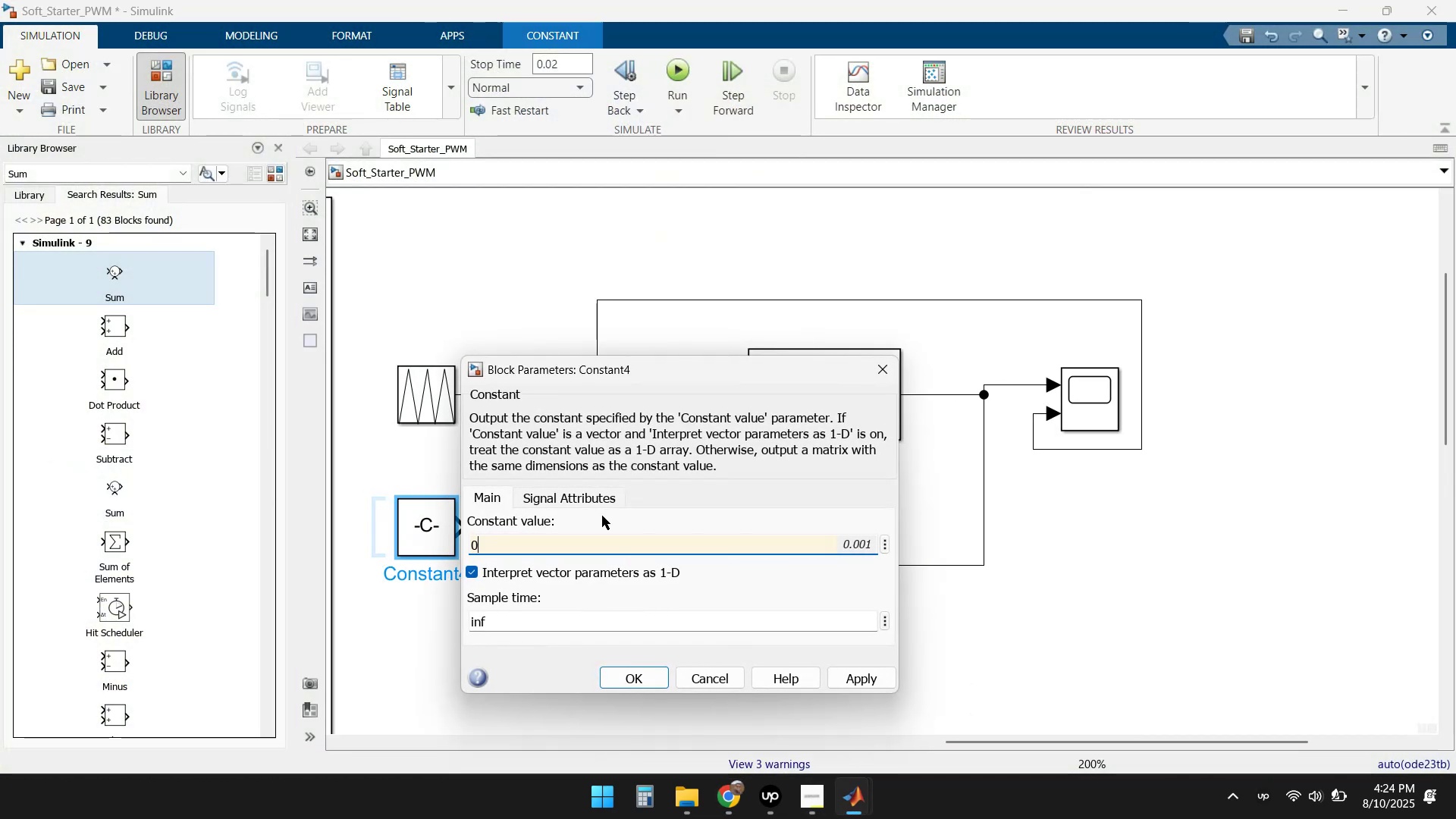 
key(Numpad5)
 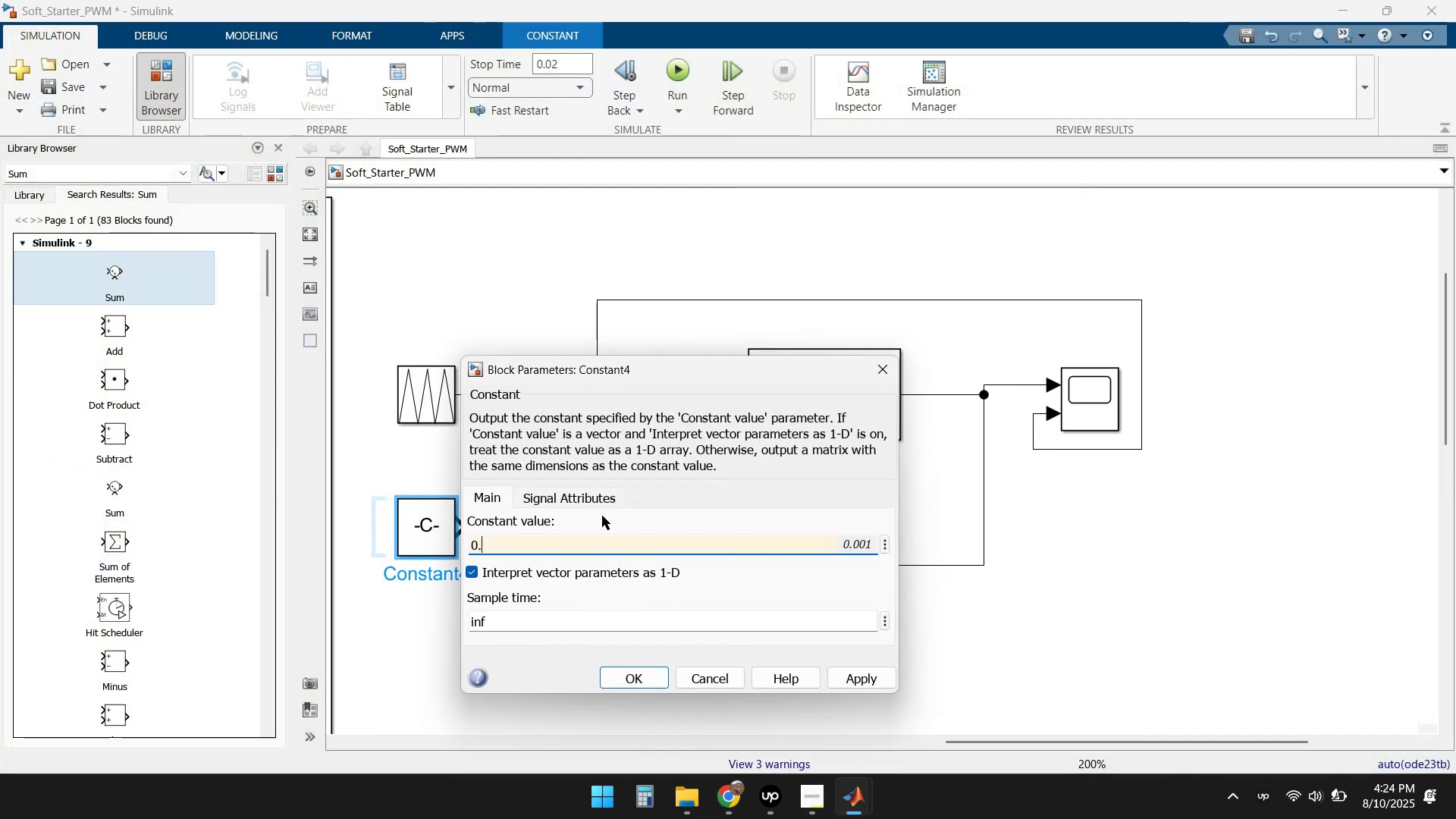 
key(Enter)
 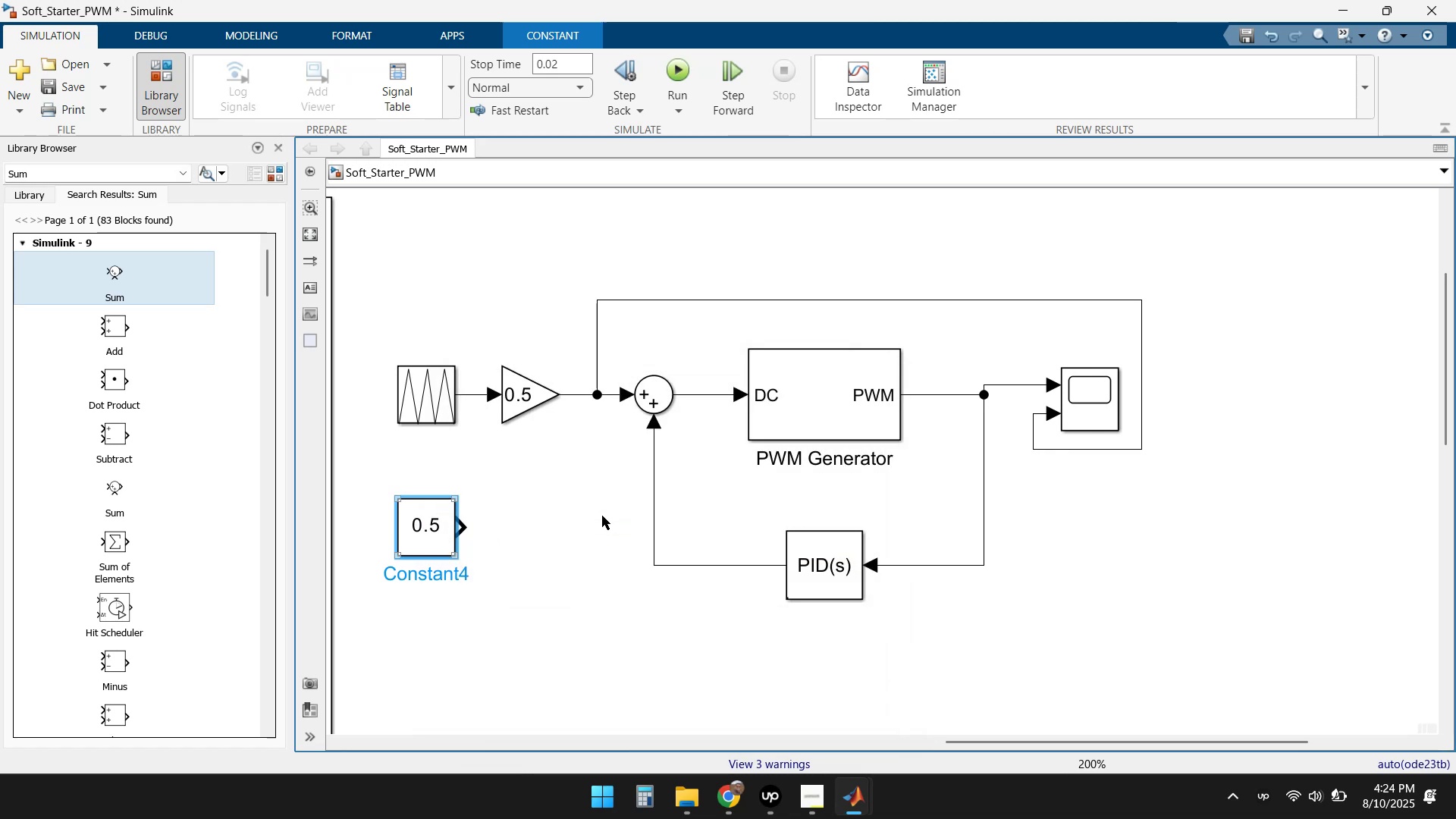 
left_click([598, 515])
 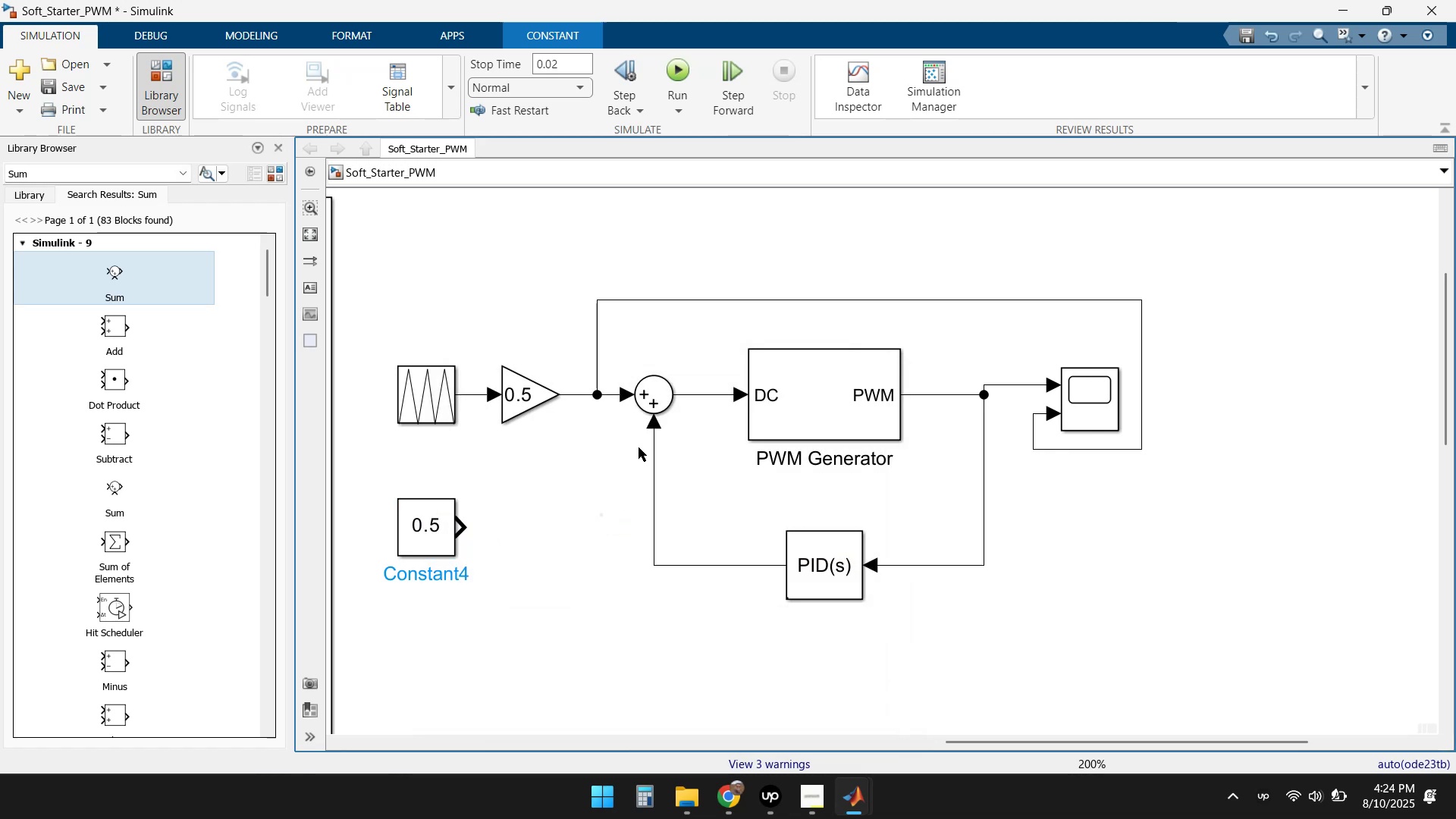 
left_click([650, 401])
 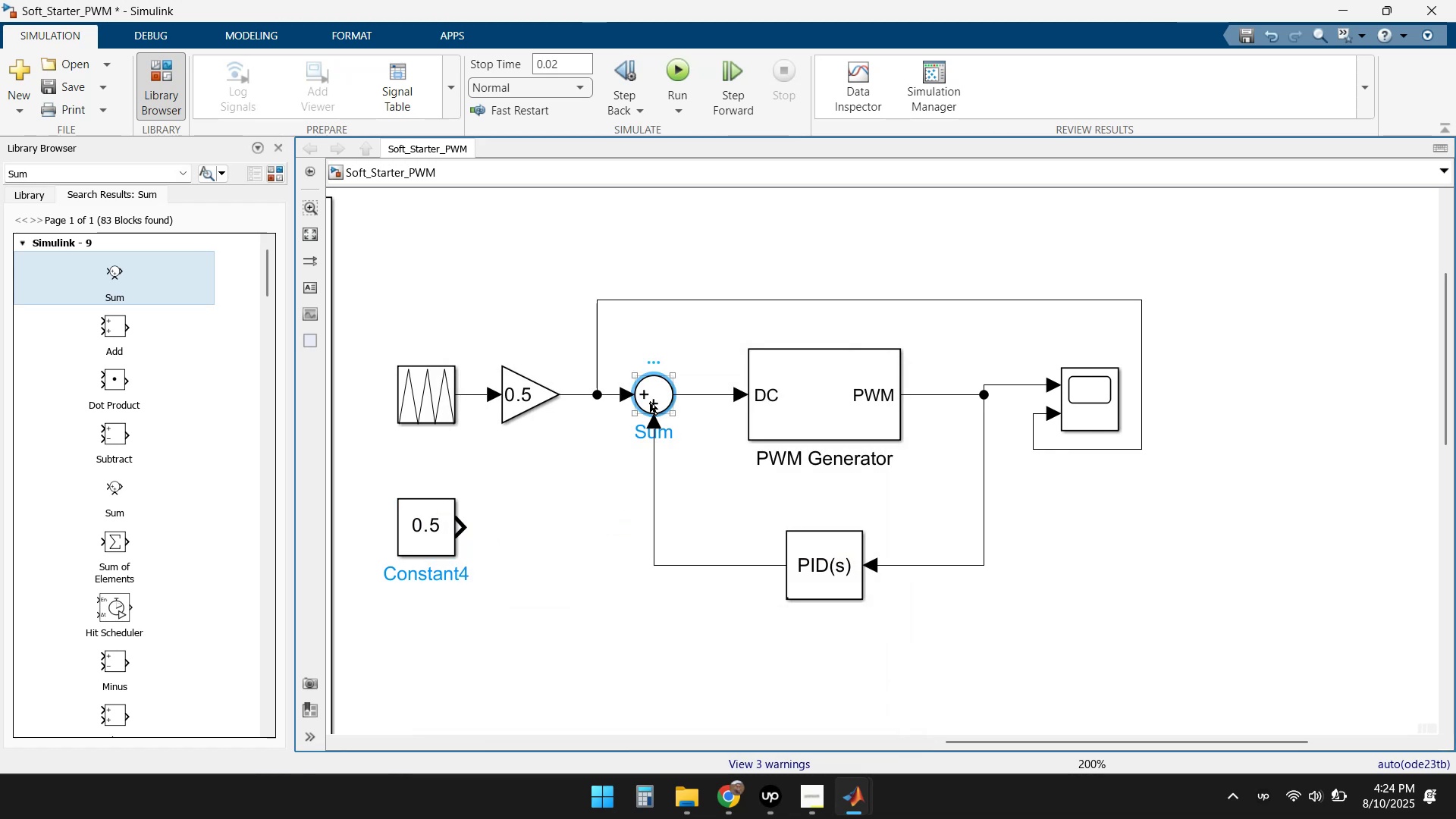 
key(Control+C)
 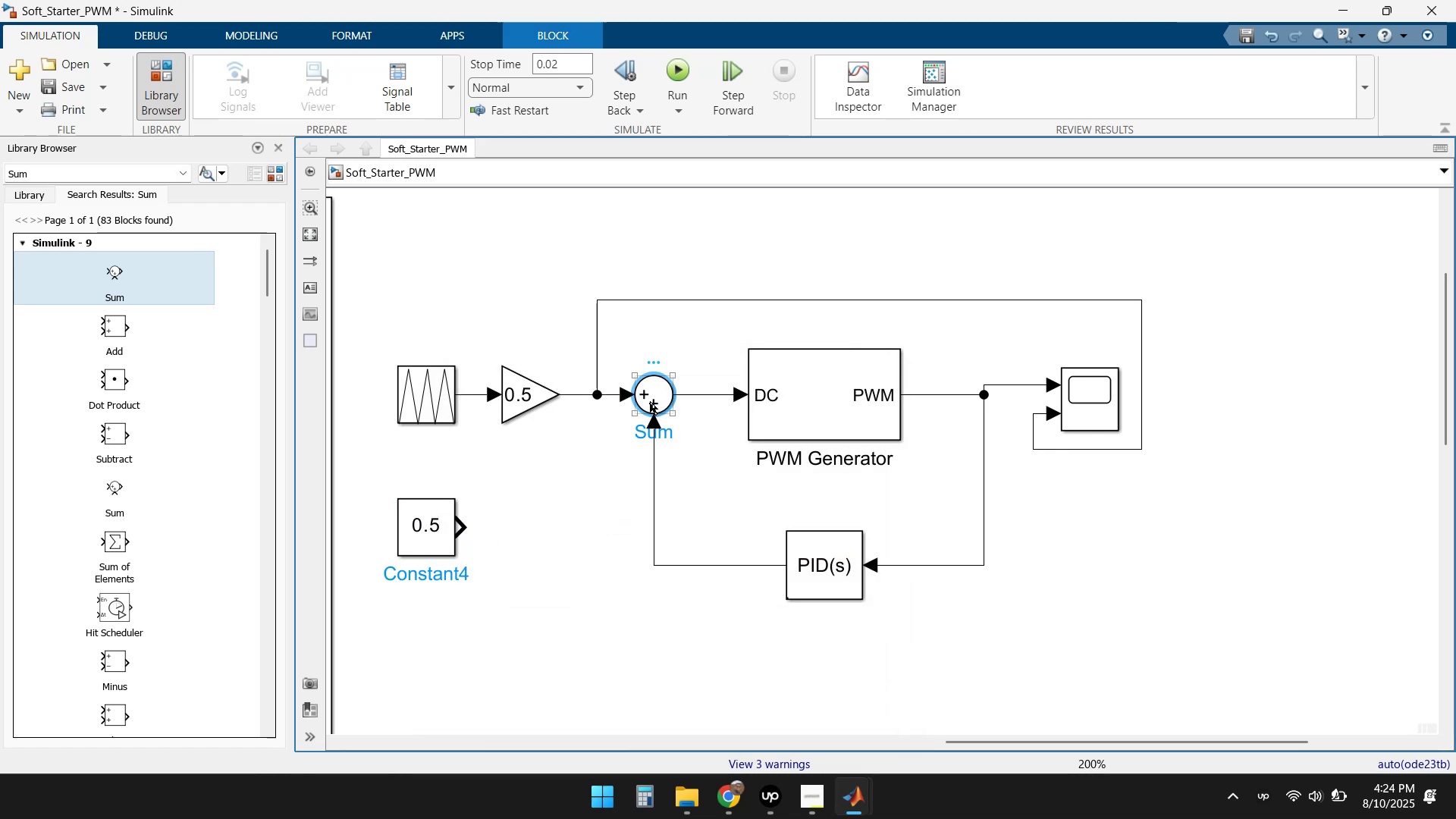 
key(Control+V)
 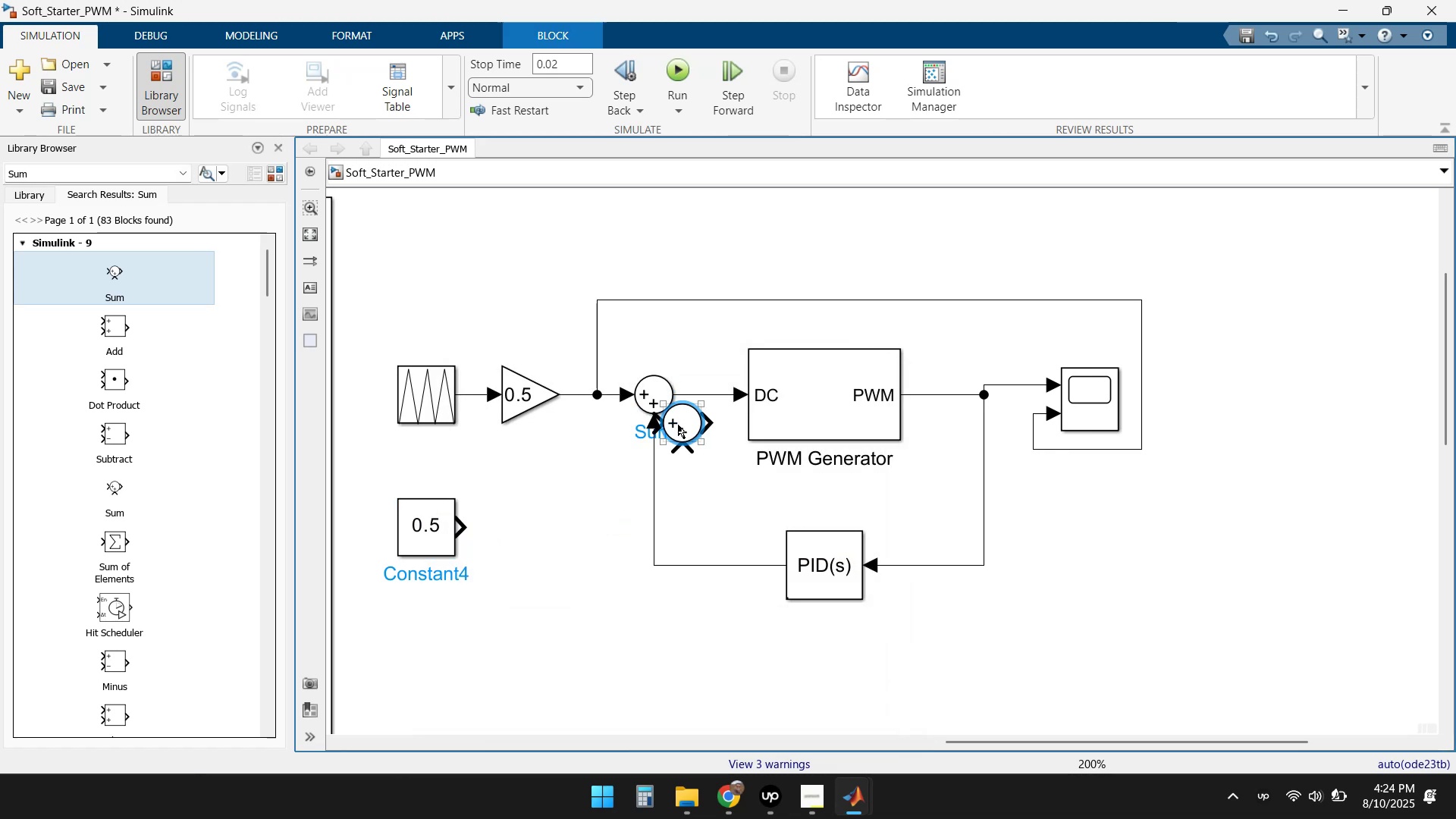 
left_click_drag(start_coordinate=[689, 429], to_coordinate=[596, 495])
 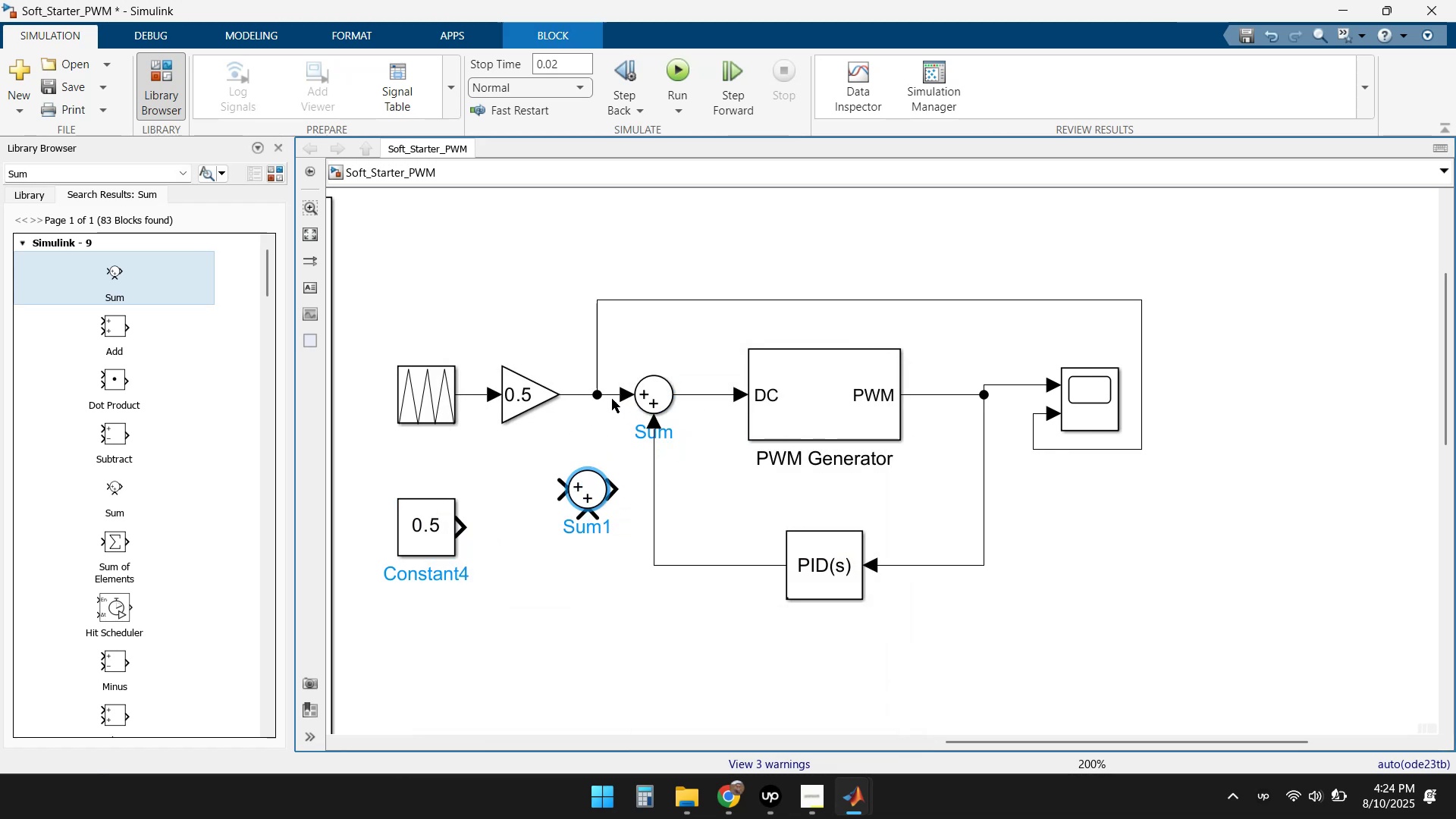 
left_click([607, 394])
 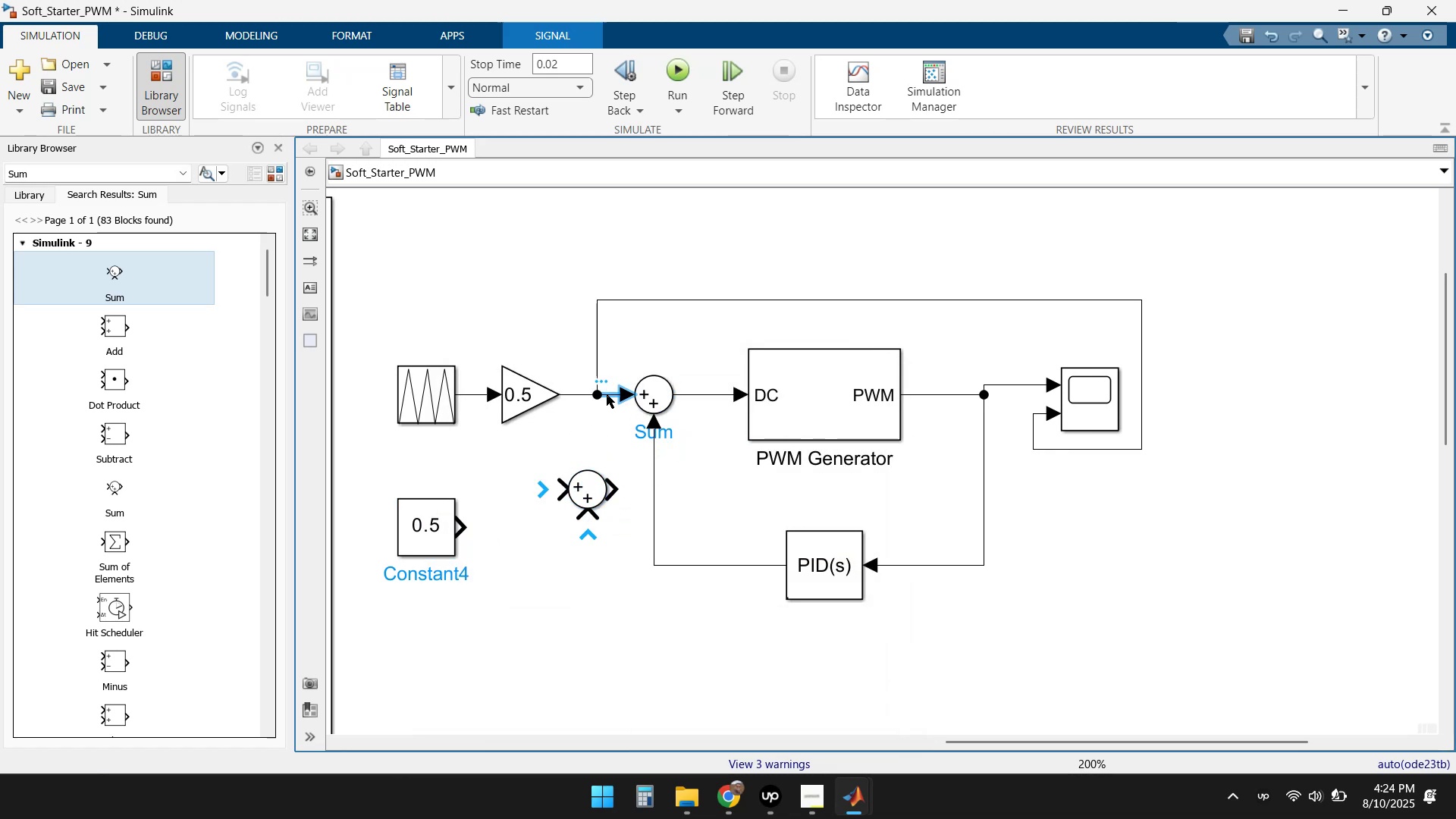 
key(Delete)
 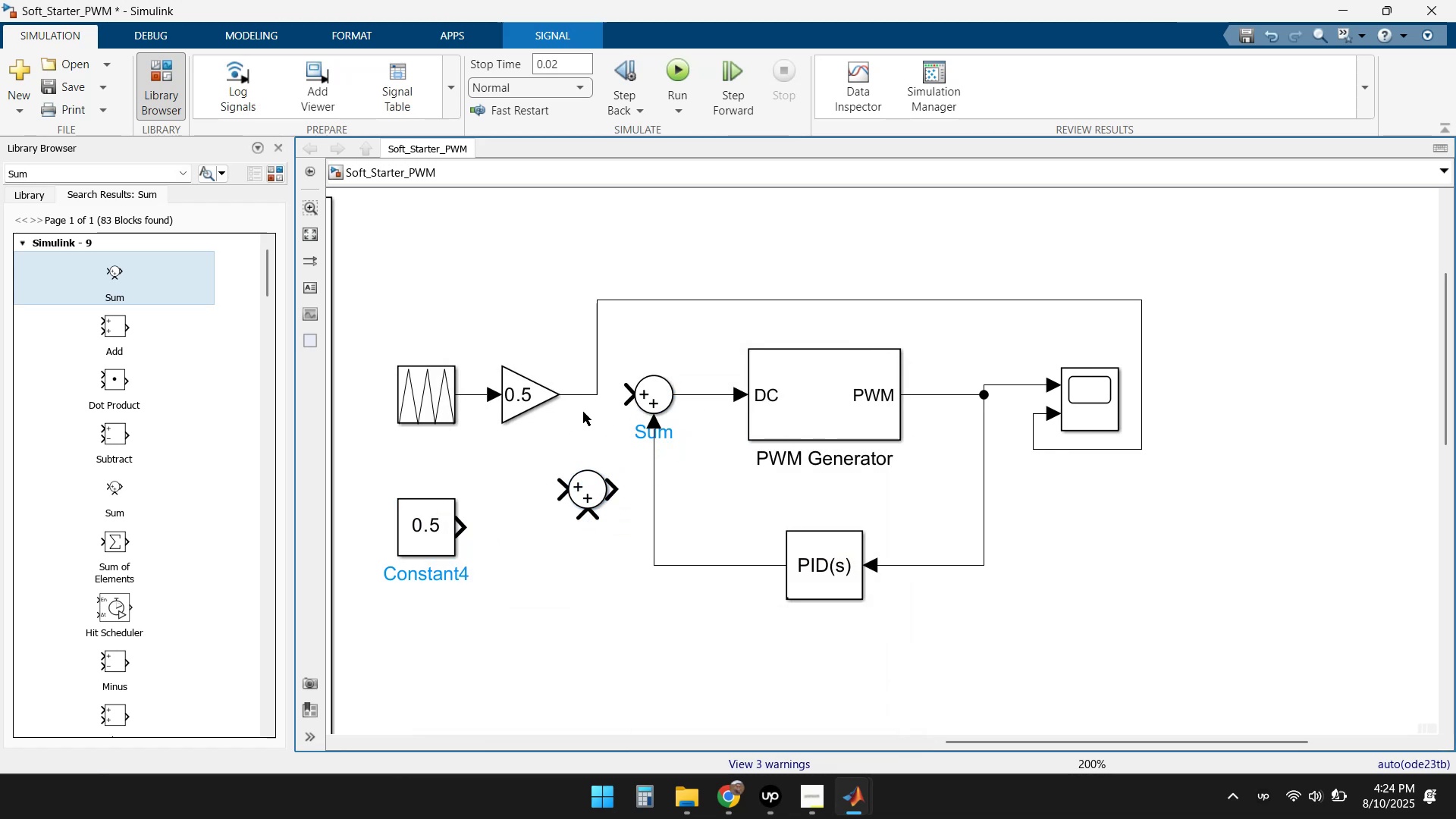 
left_click([588, 394])
 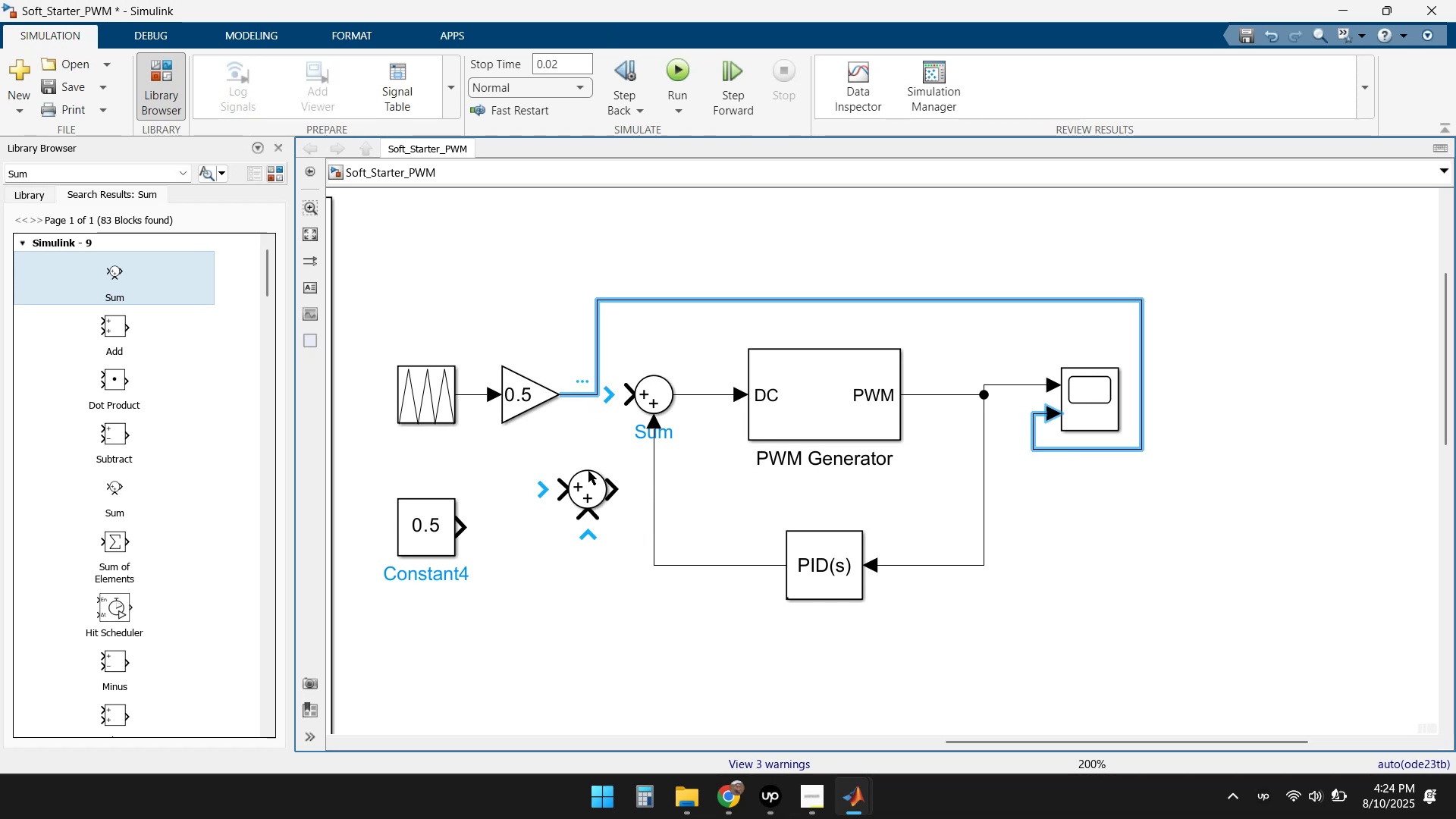 
left_click_drag(start_coordinate=[588, 488], to_coordinate=[588, 403])
 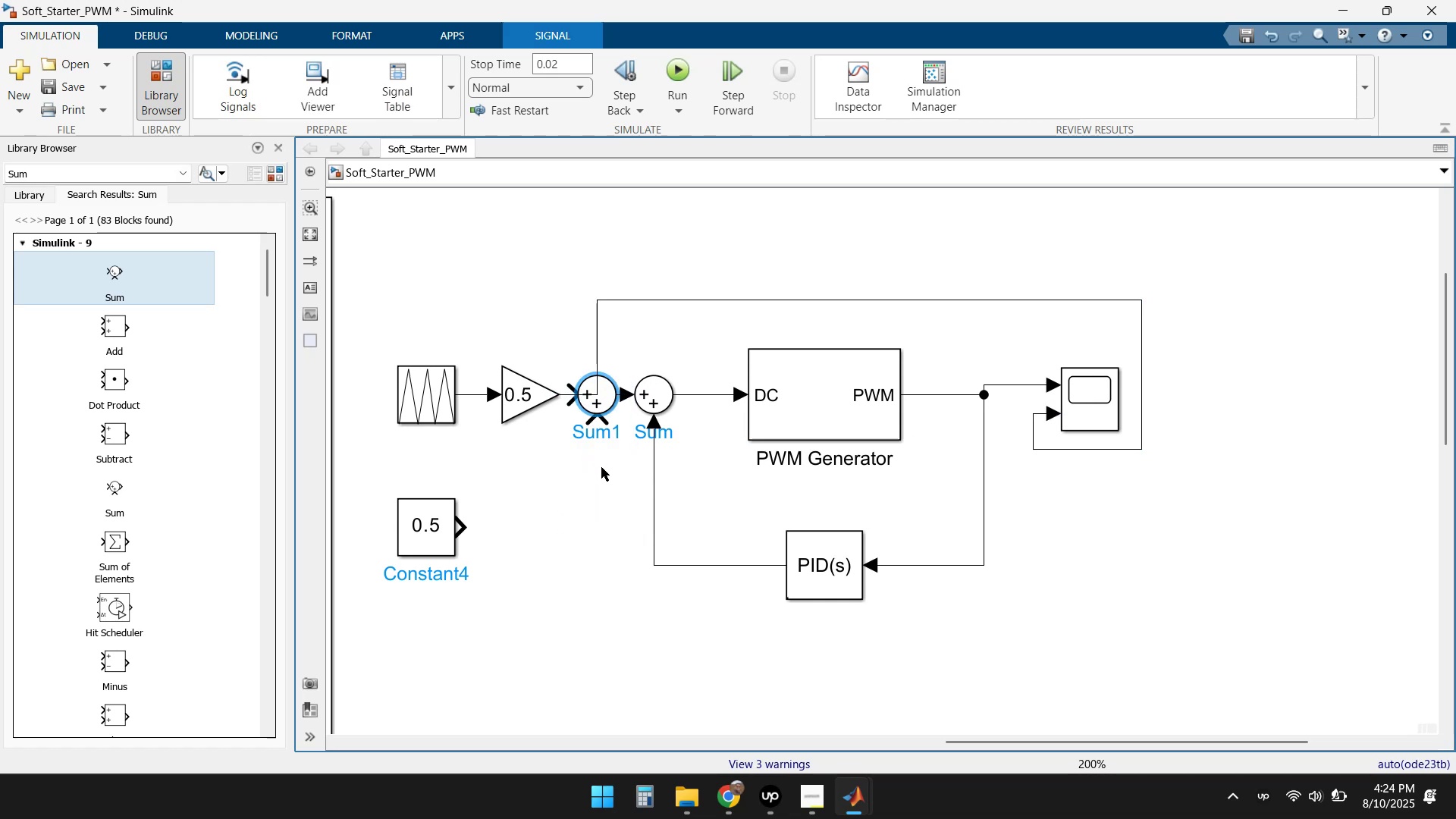 
left_click([606, 529])
 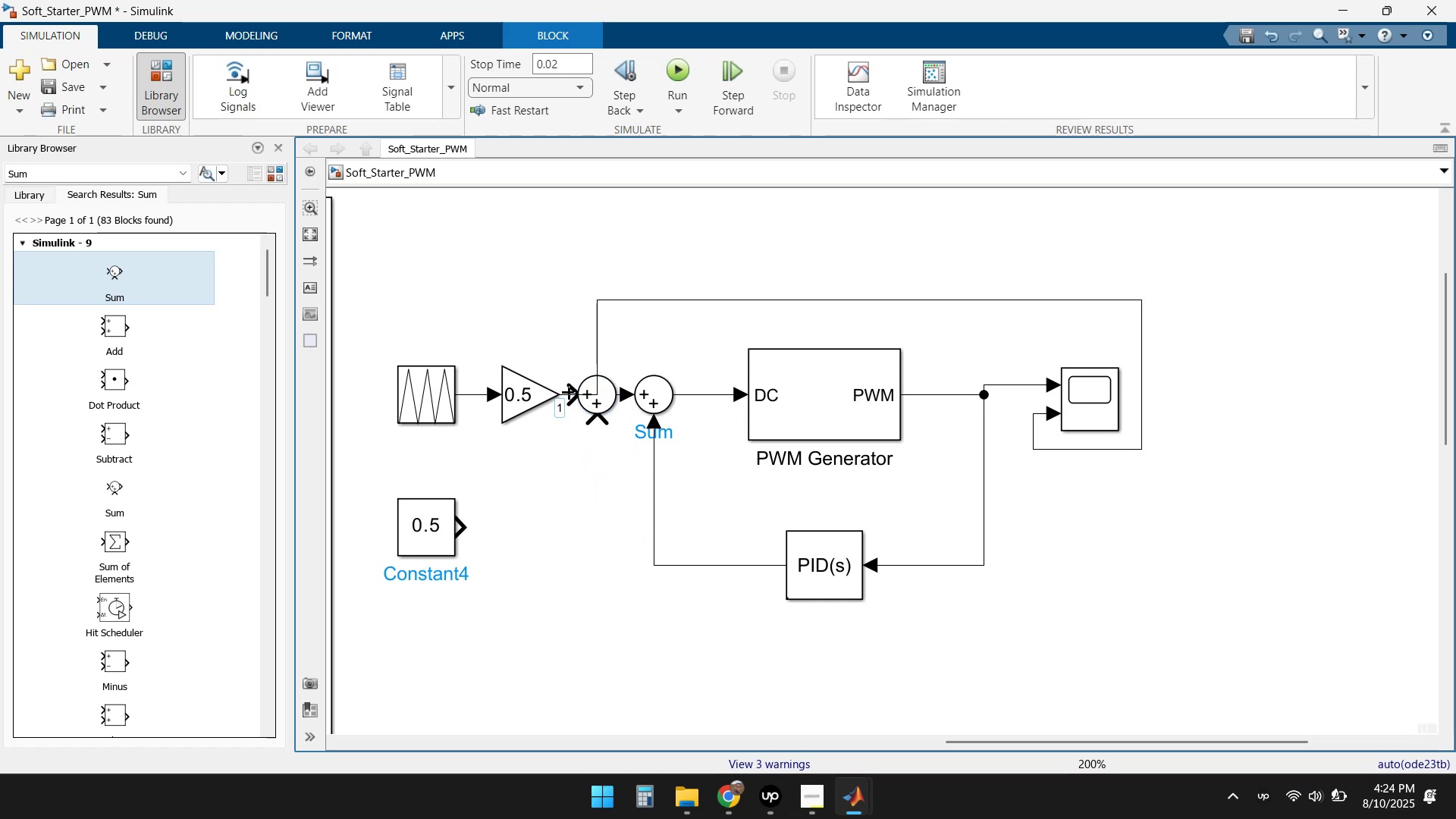 
left_click([596, 350])
 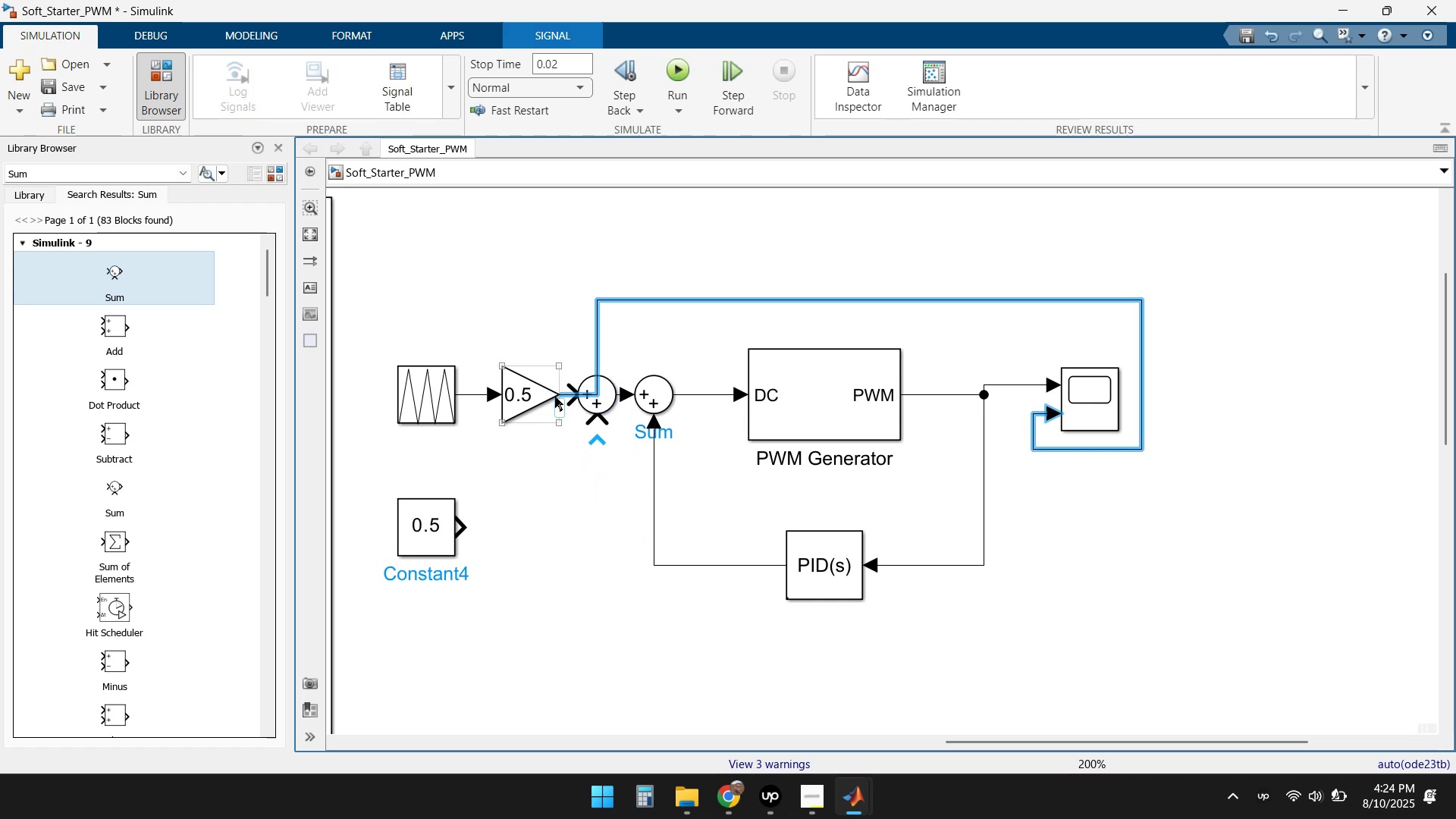 
left_click([566, 395])
 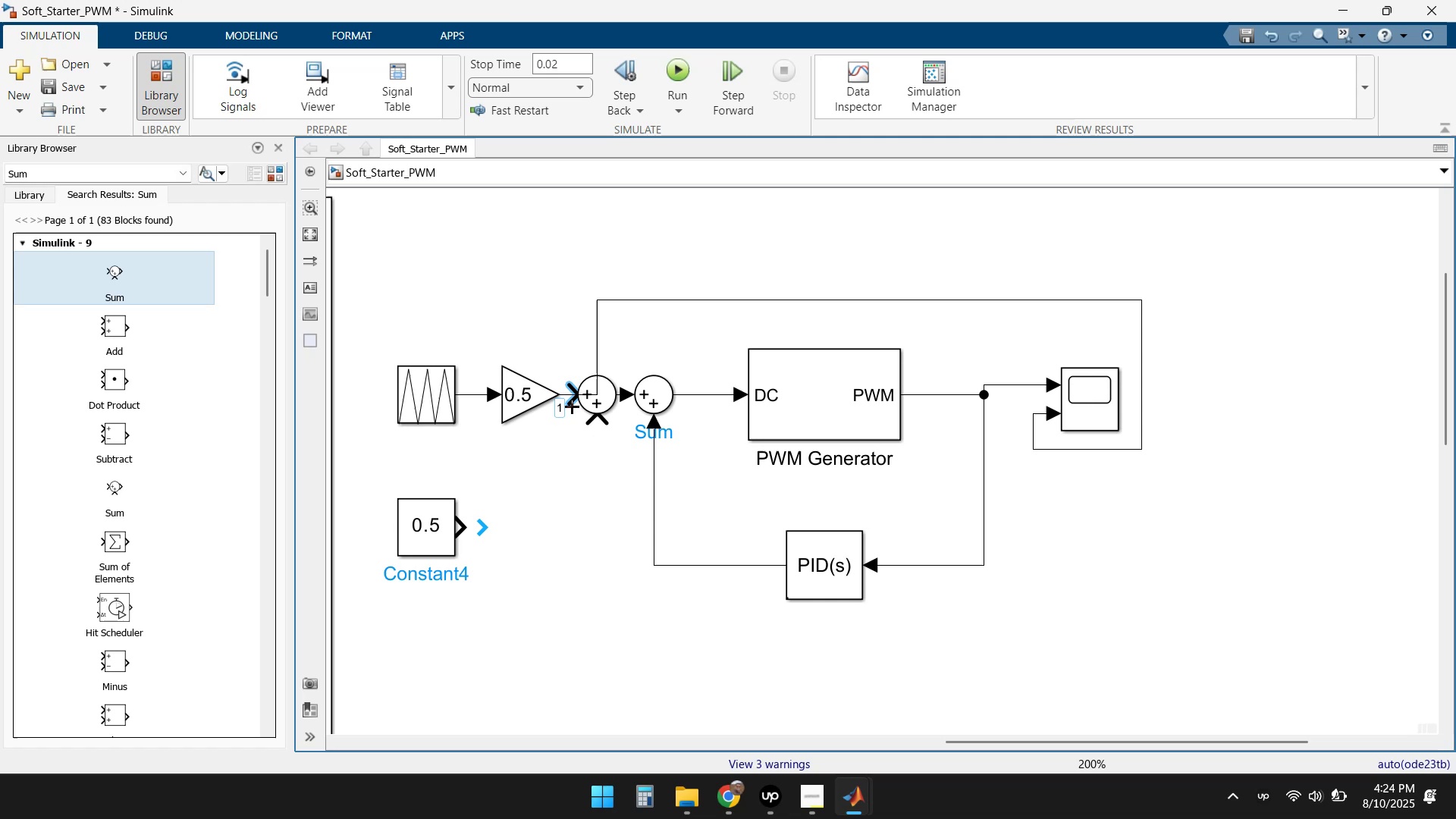 
left_click([577, 482])
 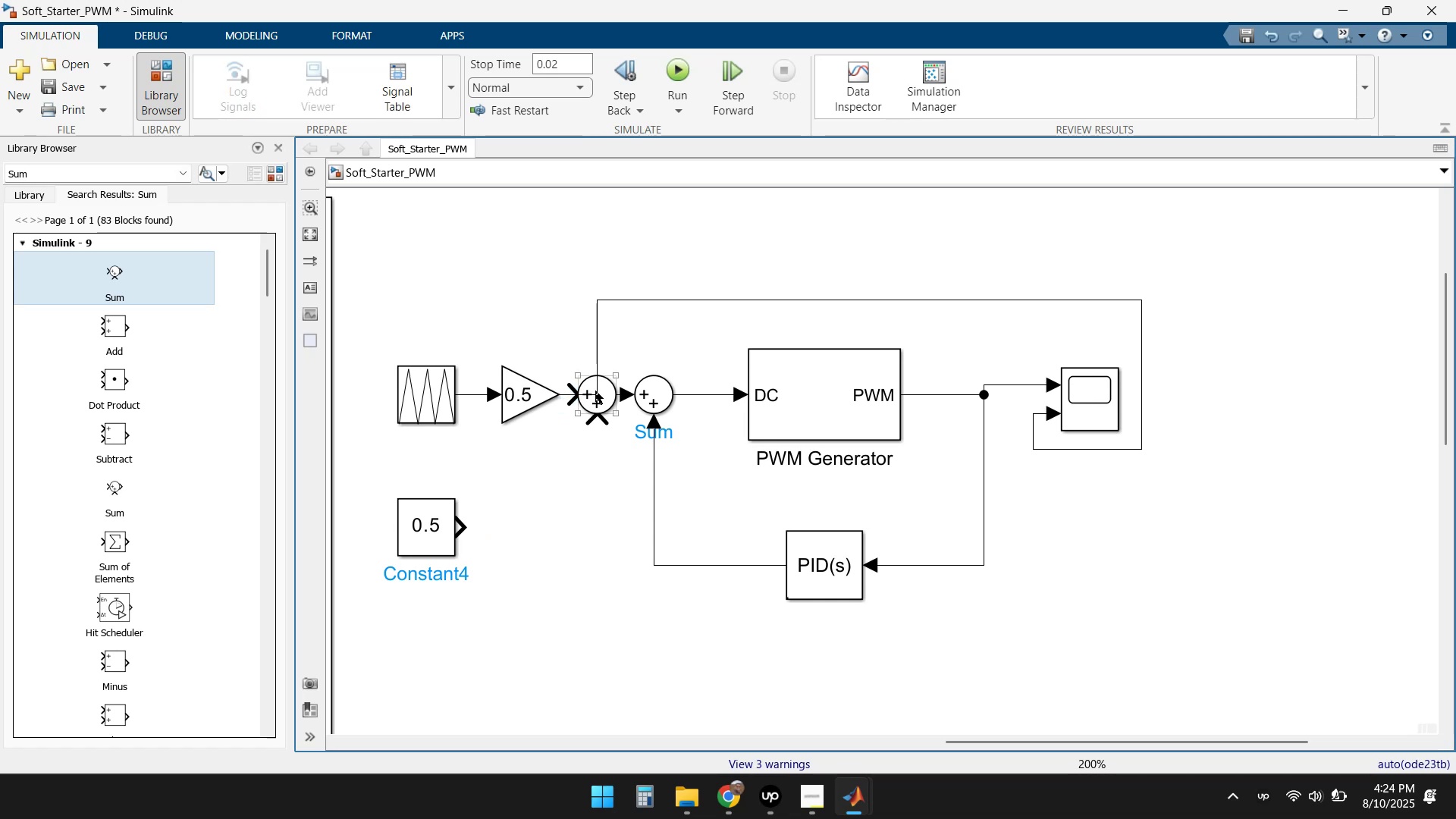 
left_click([597, 347])
 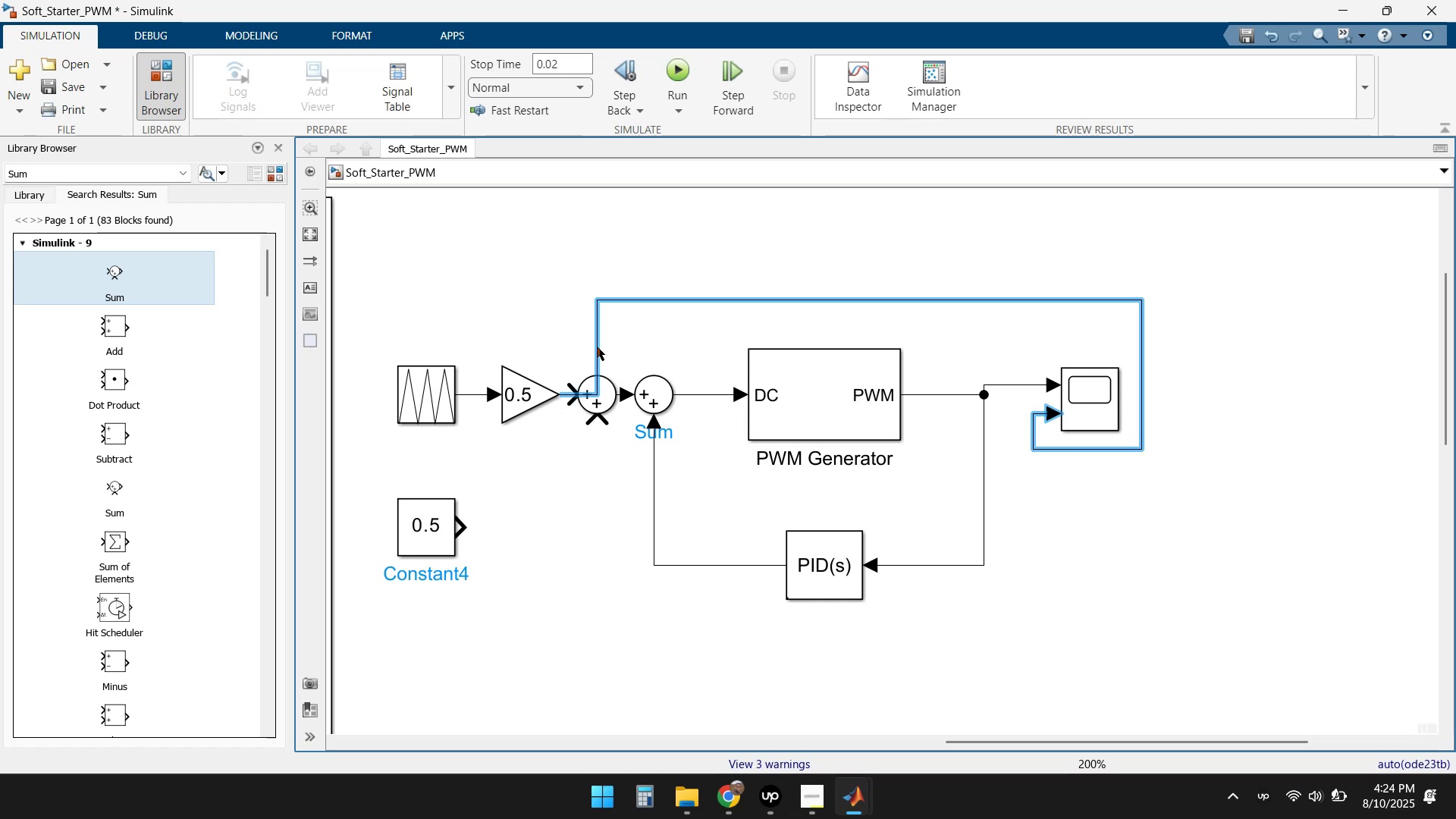 
key(Delete)
 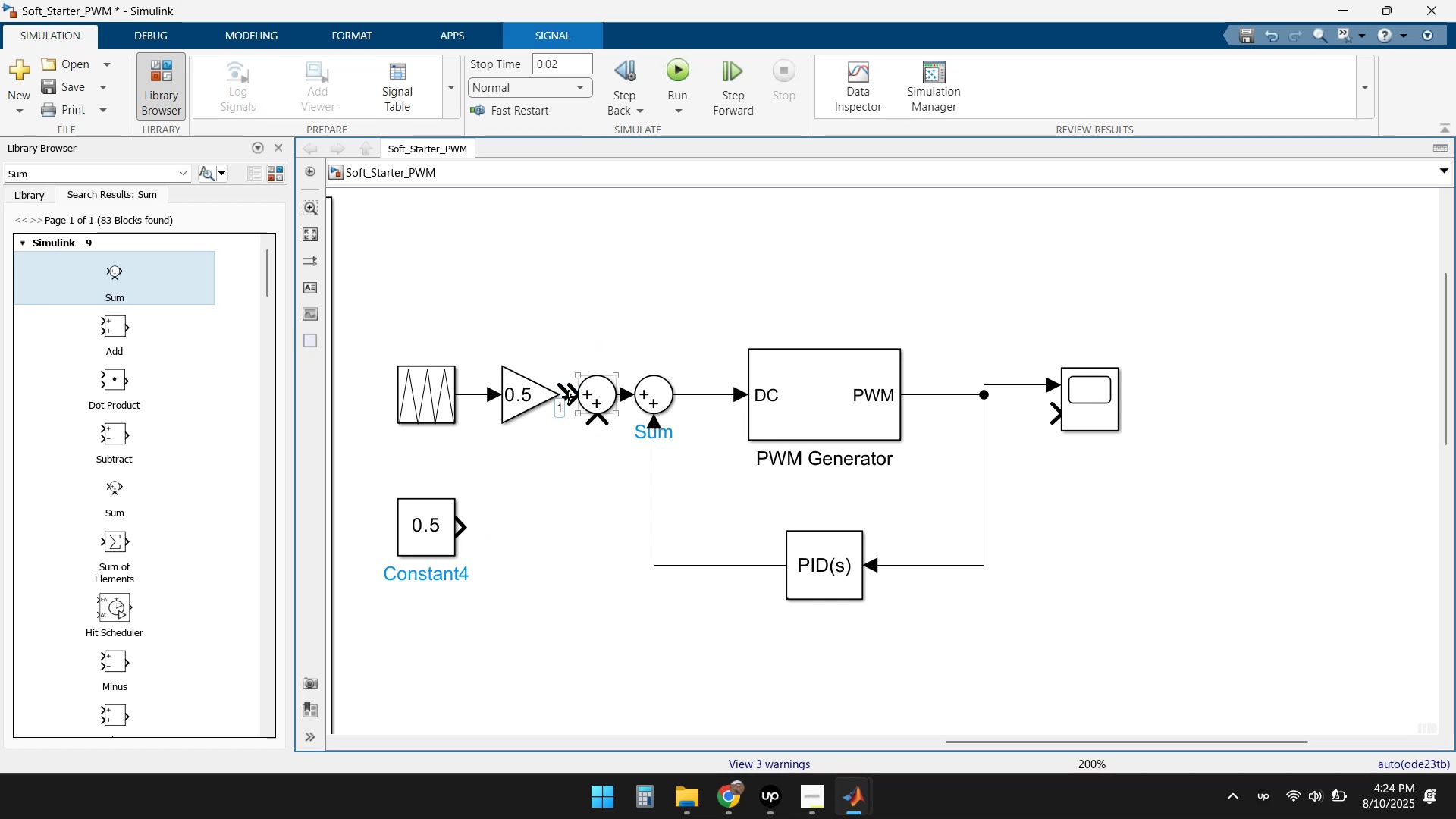 
left_click_drag(start_coordinate=[569, 396], to_coordinate=[580, 396])
 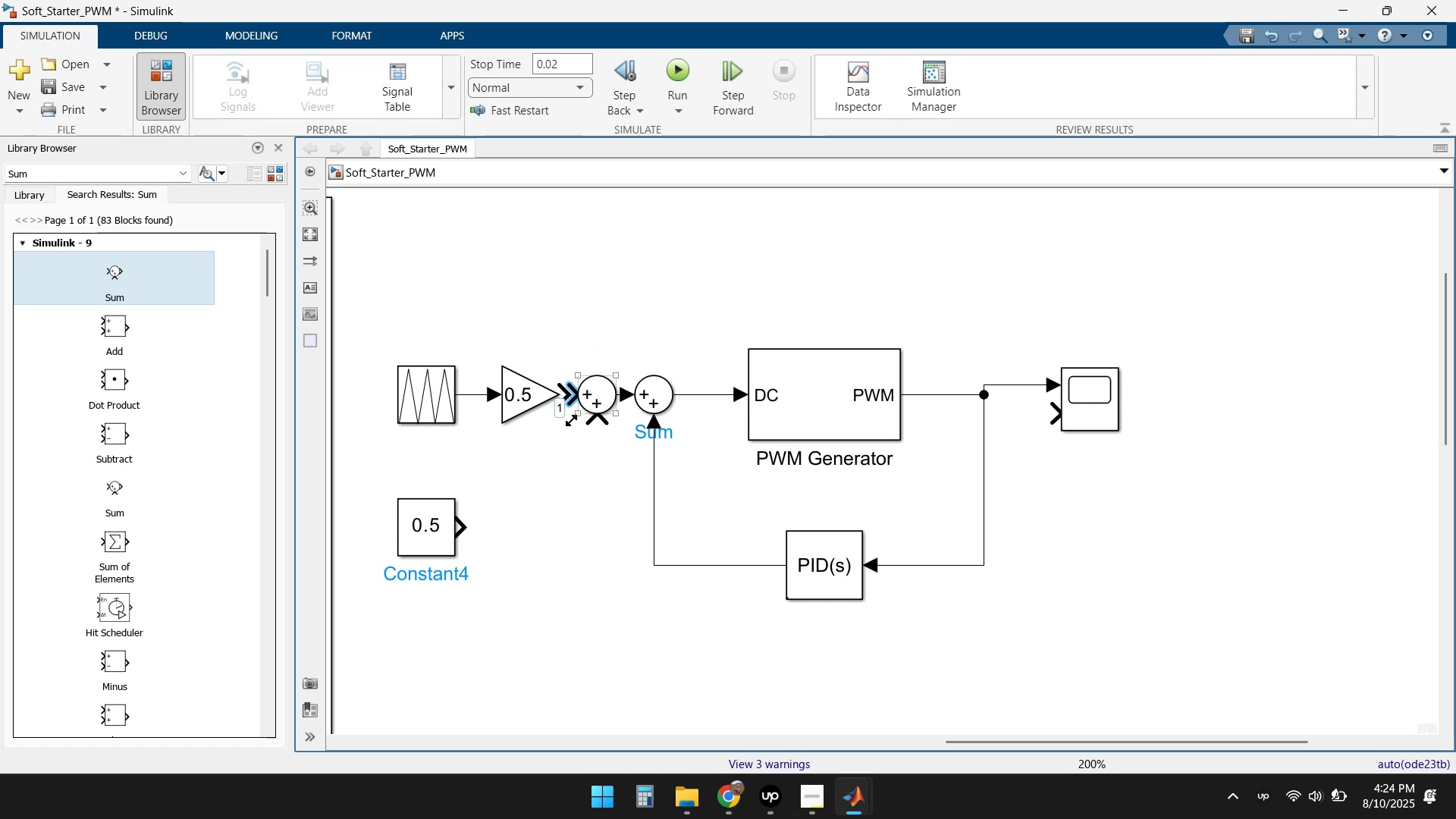 
left_click([566, 448])
 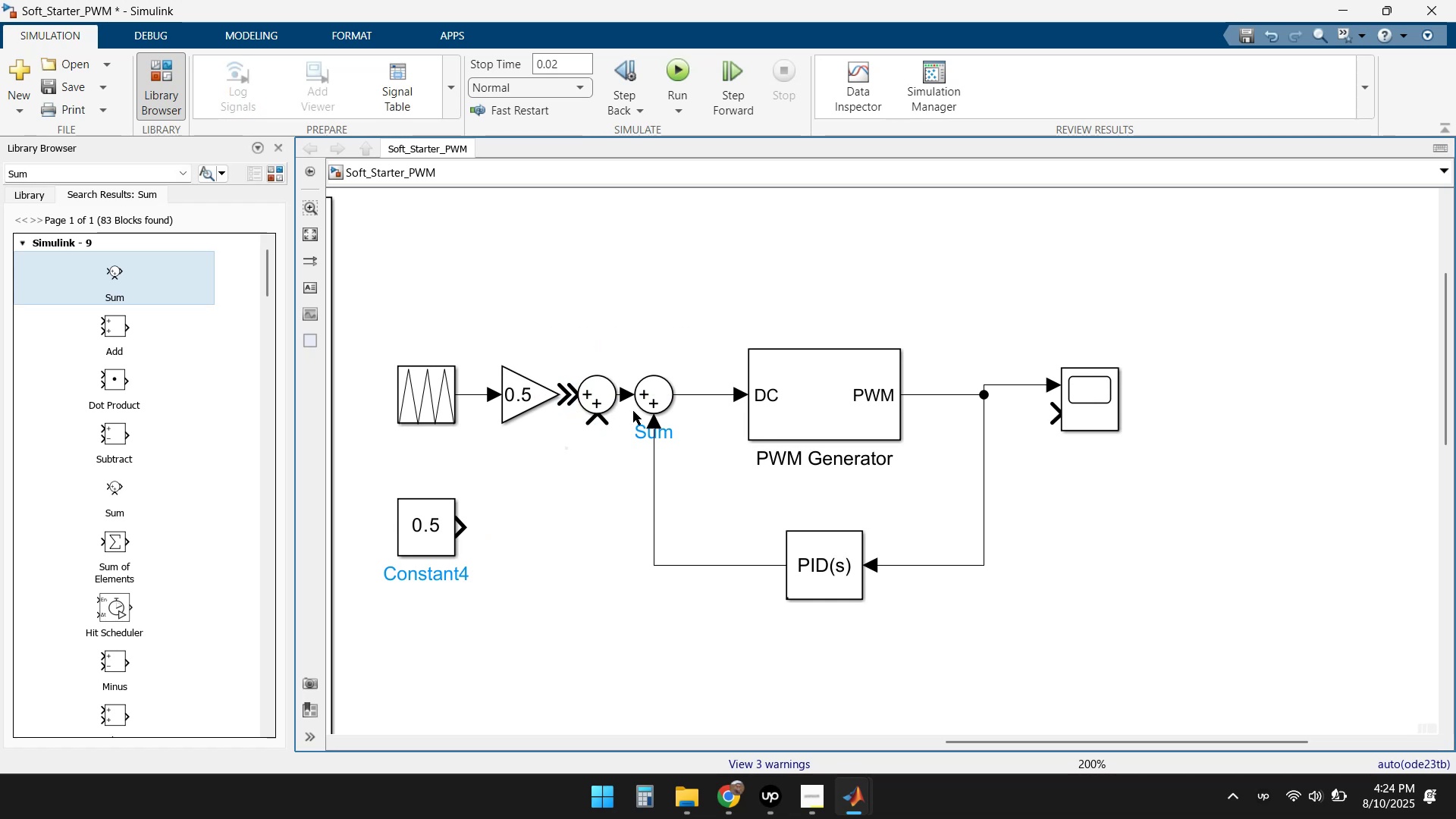 
left_click_drag(start_coordinate=[653, 397], to_coordinate=[699, 397])
 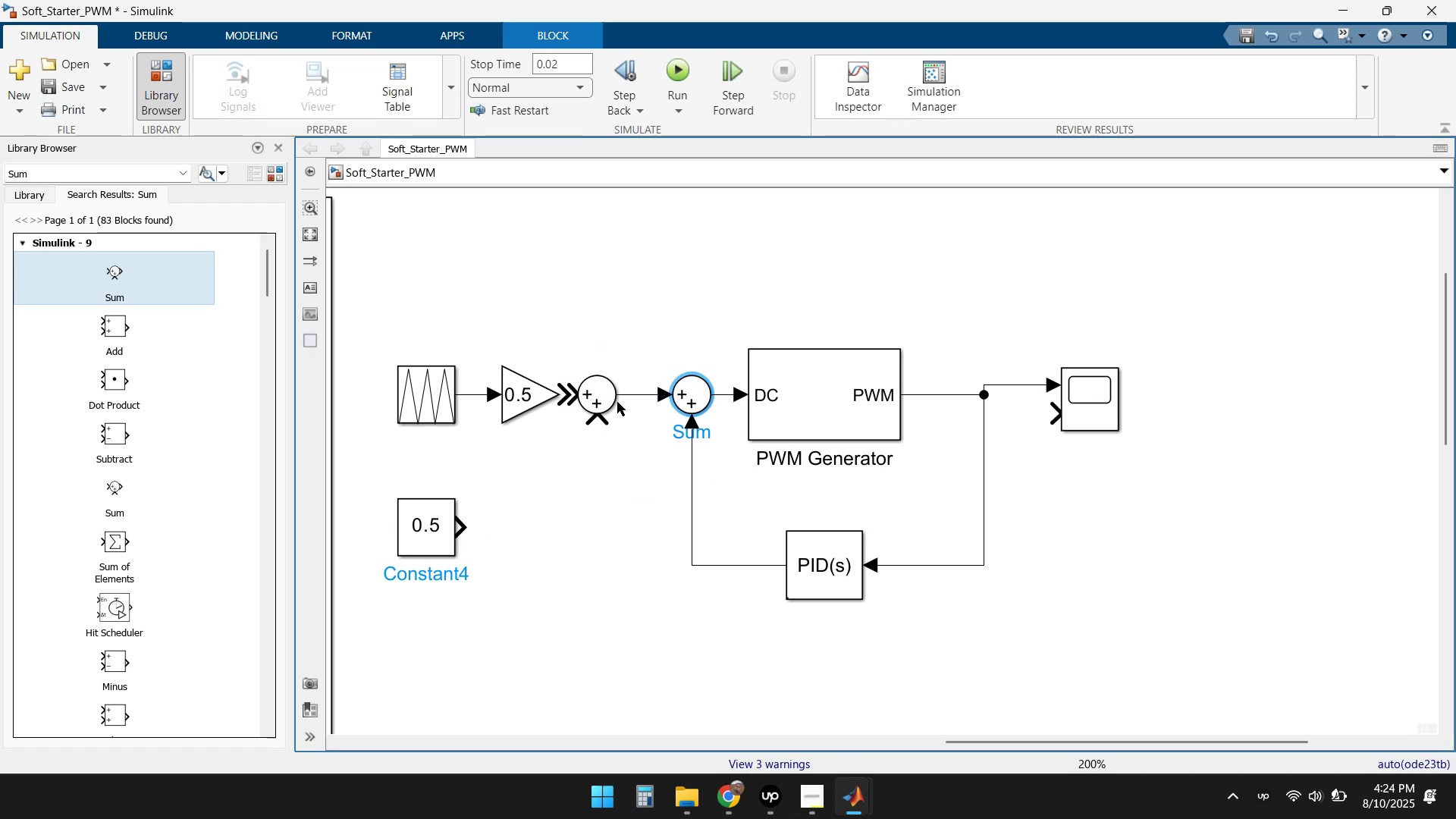 
left_click_drag(start_coordinate=[604, 394], to_coordinate=[622, 391])
 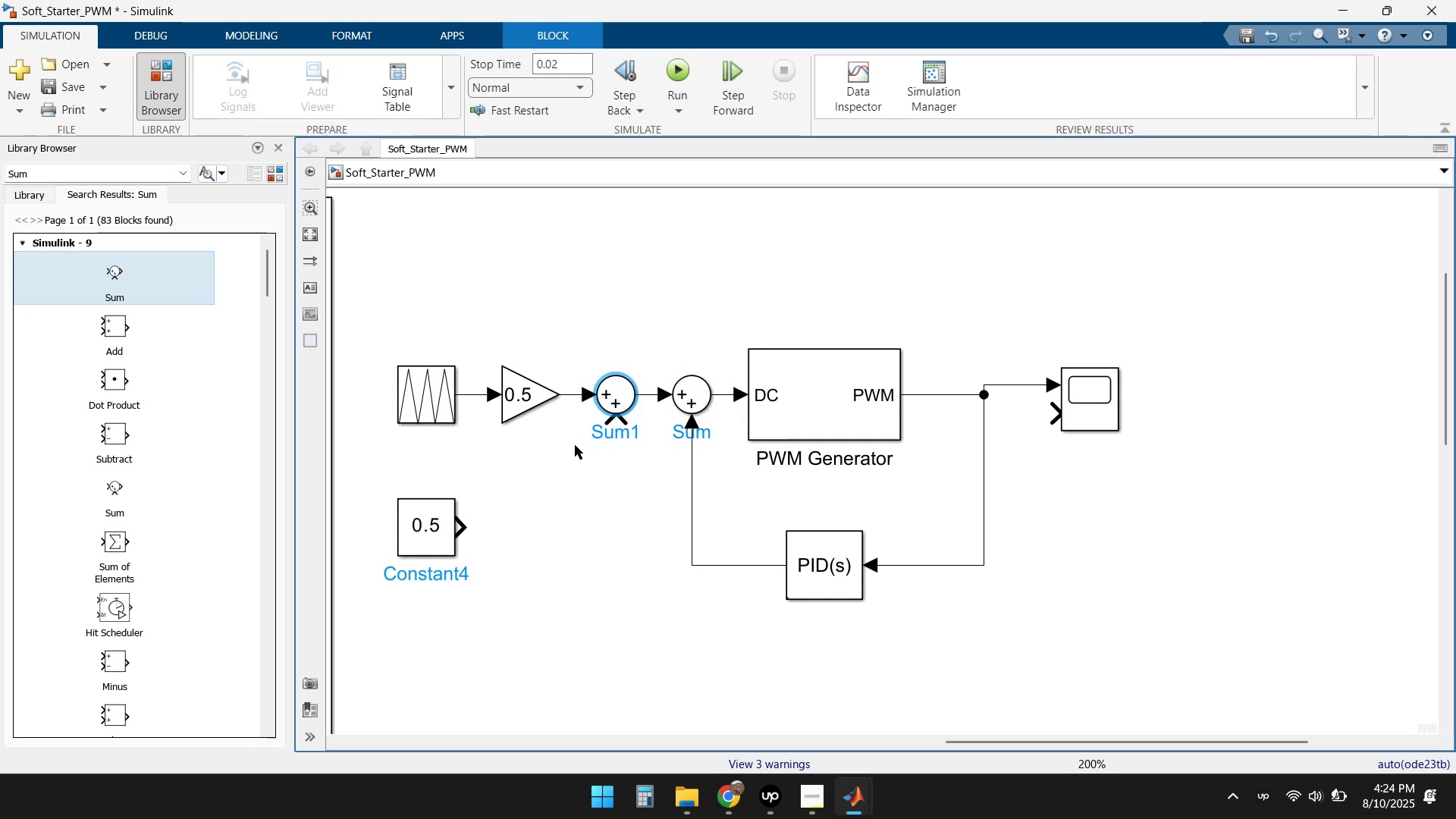 
left_click_drag(start_coordinate=[571, 519], to_coordinate=[579, 520])
 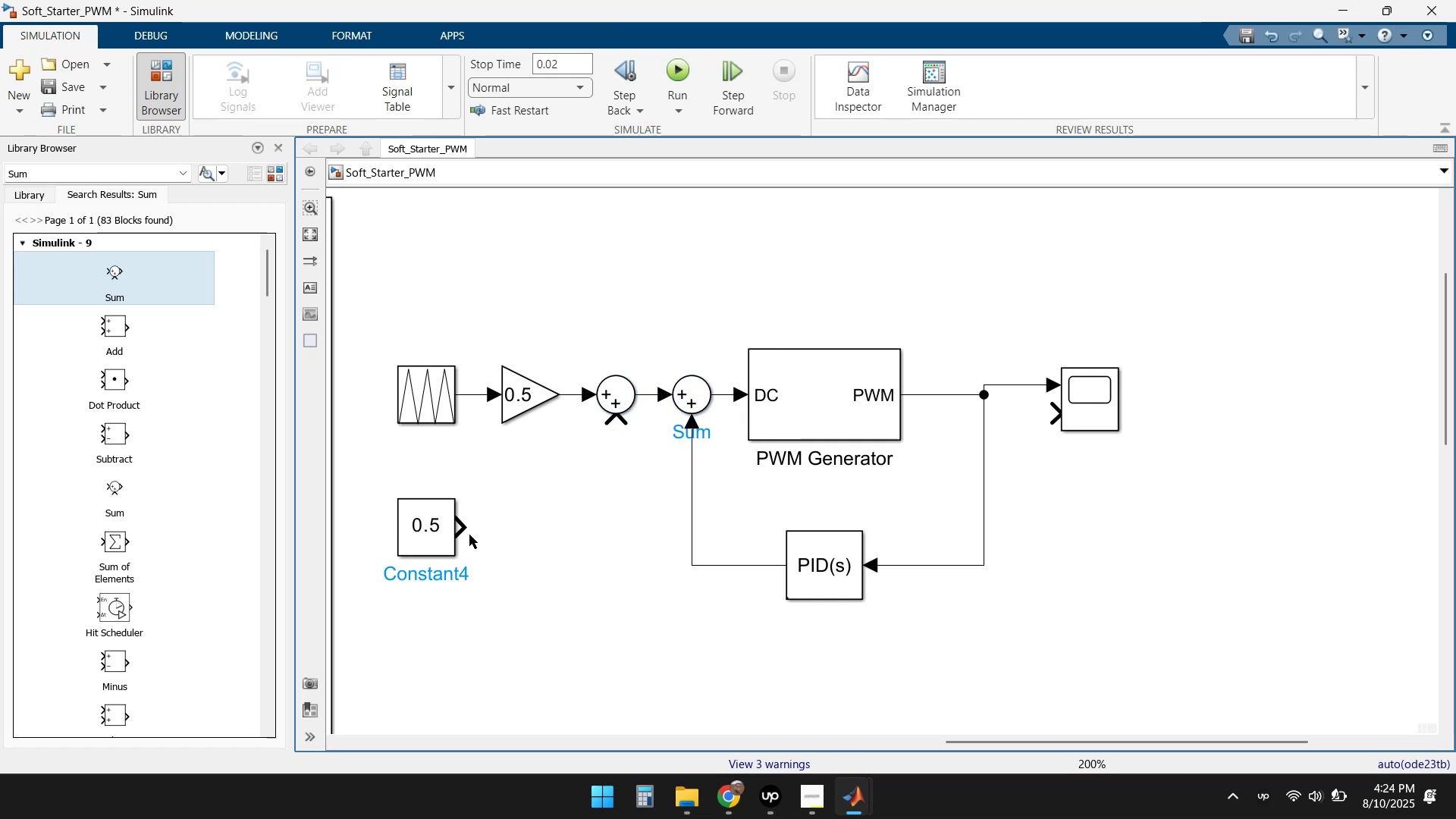 
left_click_drag(start_coordinate=[462, 526], to_coordinate=[612, 414])
 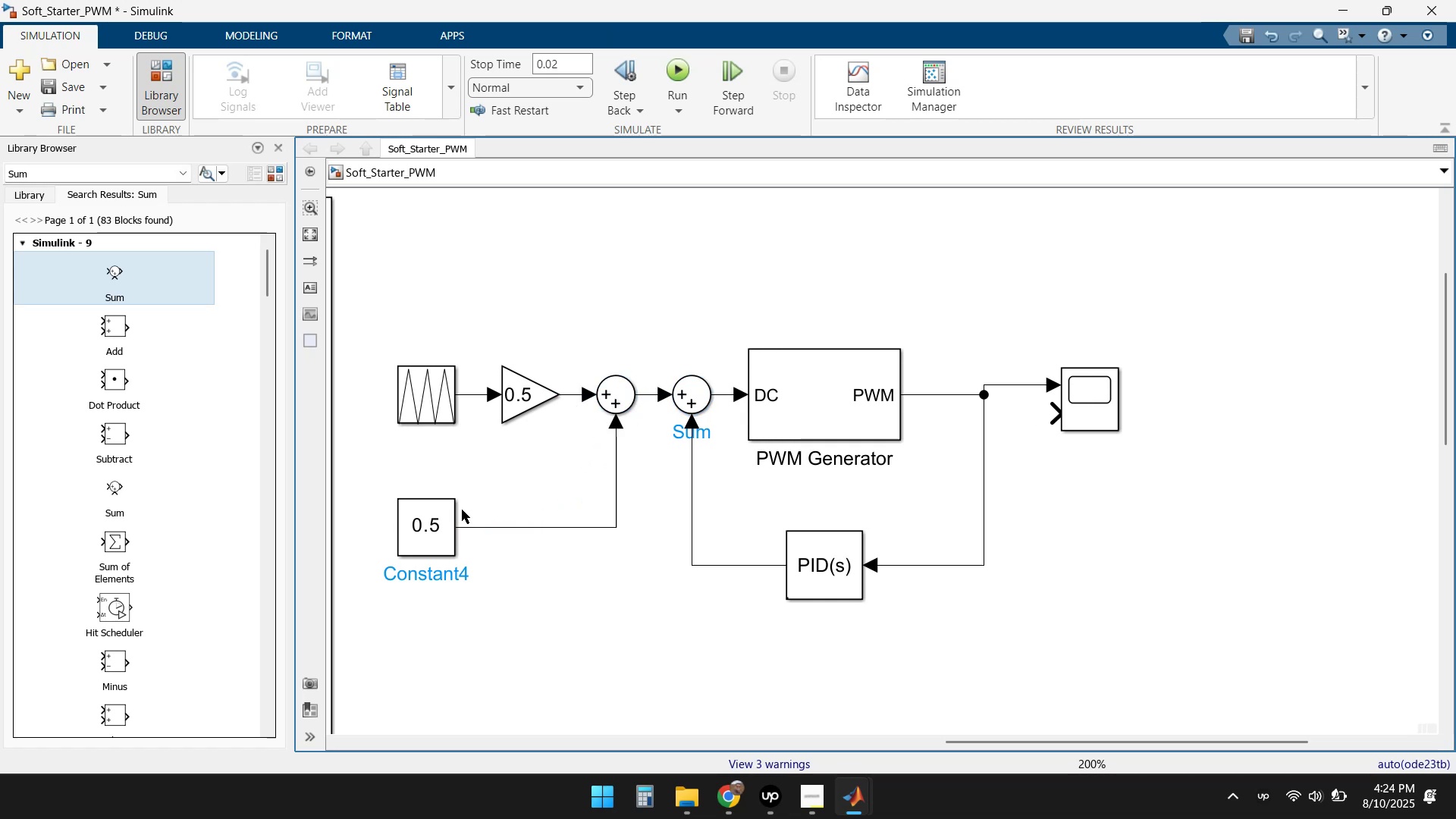 
left_click_drag(start_coordinate=[415, 517], to_coordinate=[542, 508])
 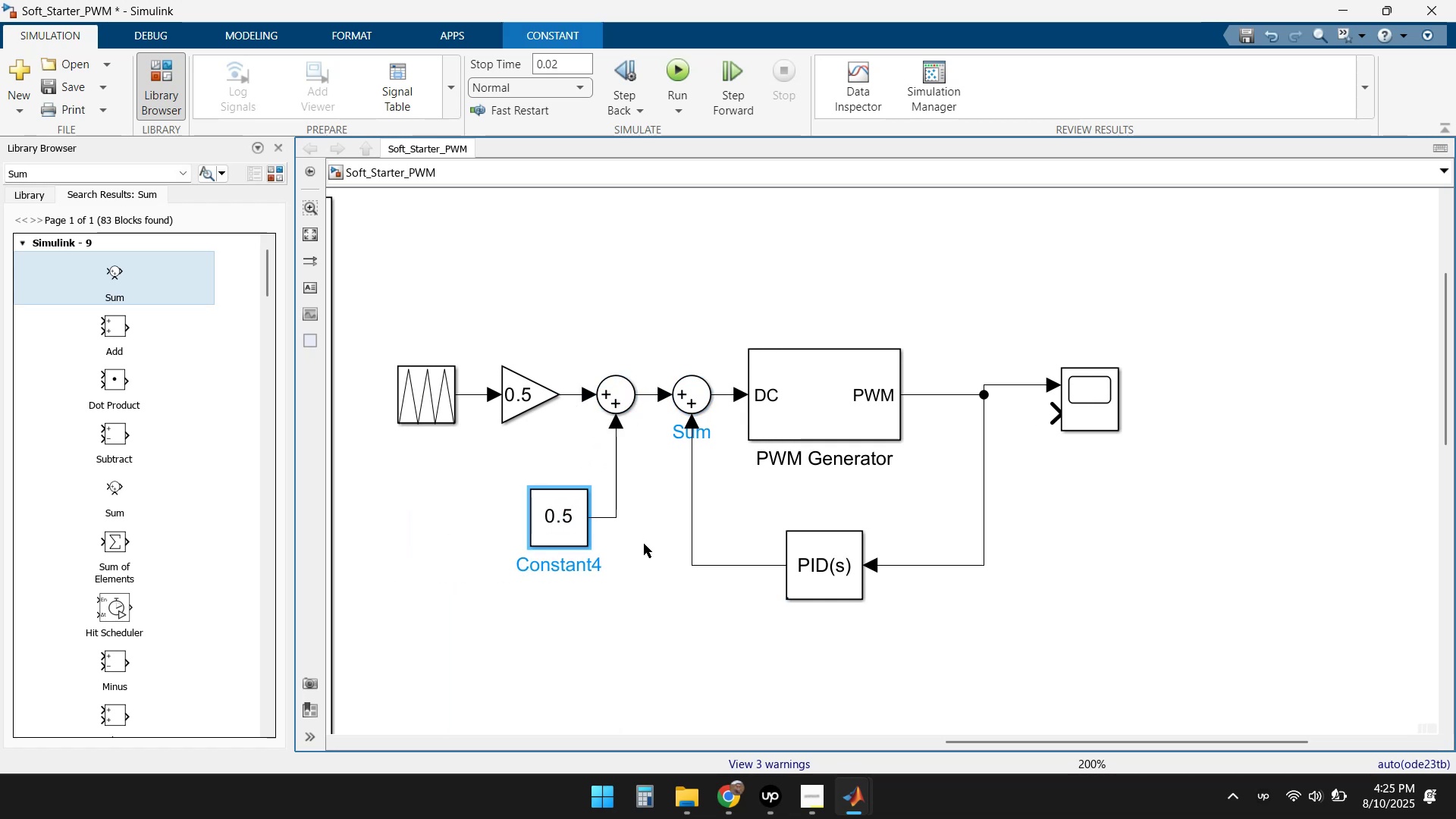 
left_click([669, 564])
 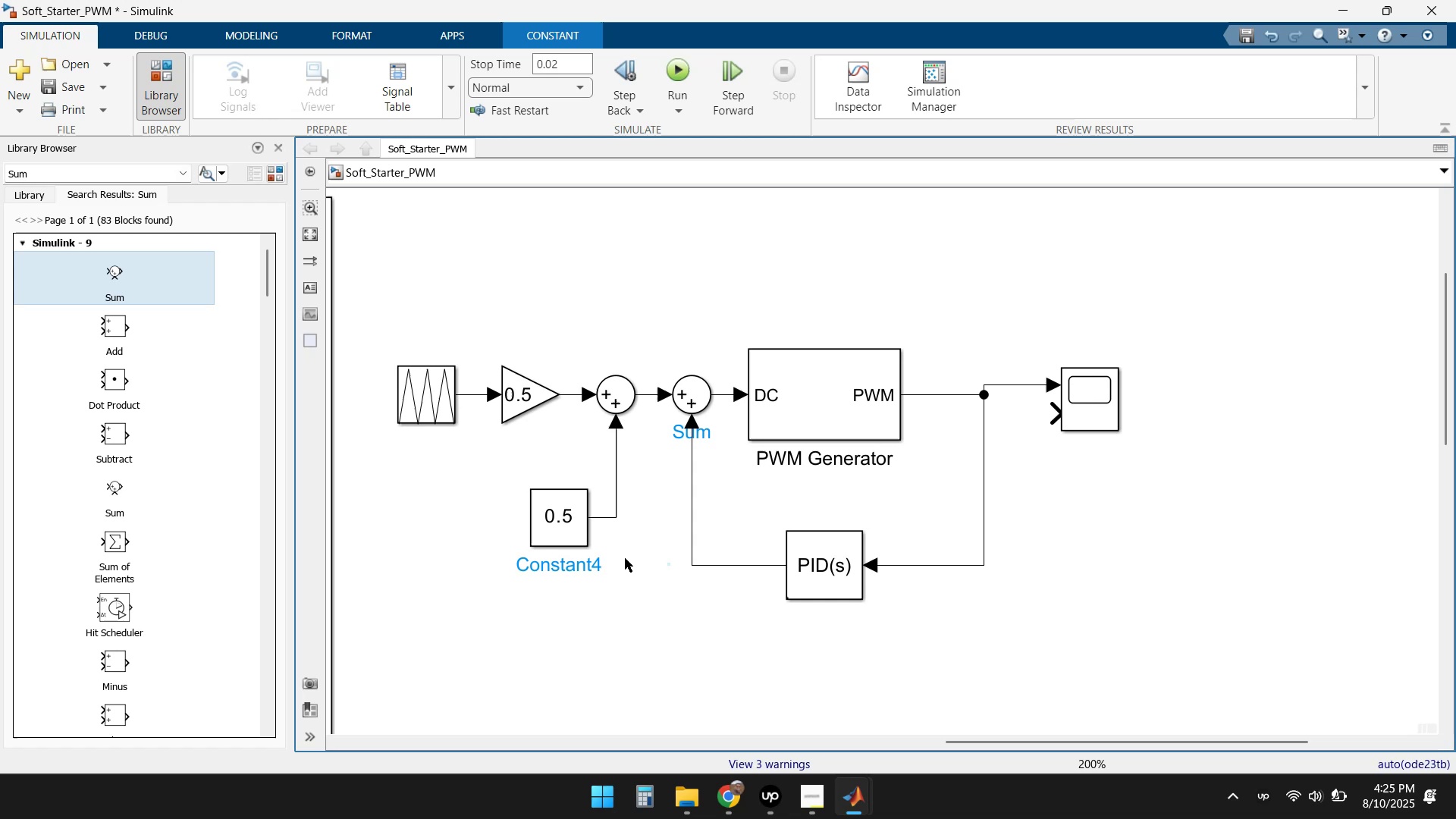 
left_click_drag(start_coordinate=[563, 519], to_coordinate=[558, 485])
 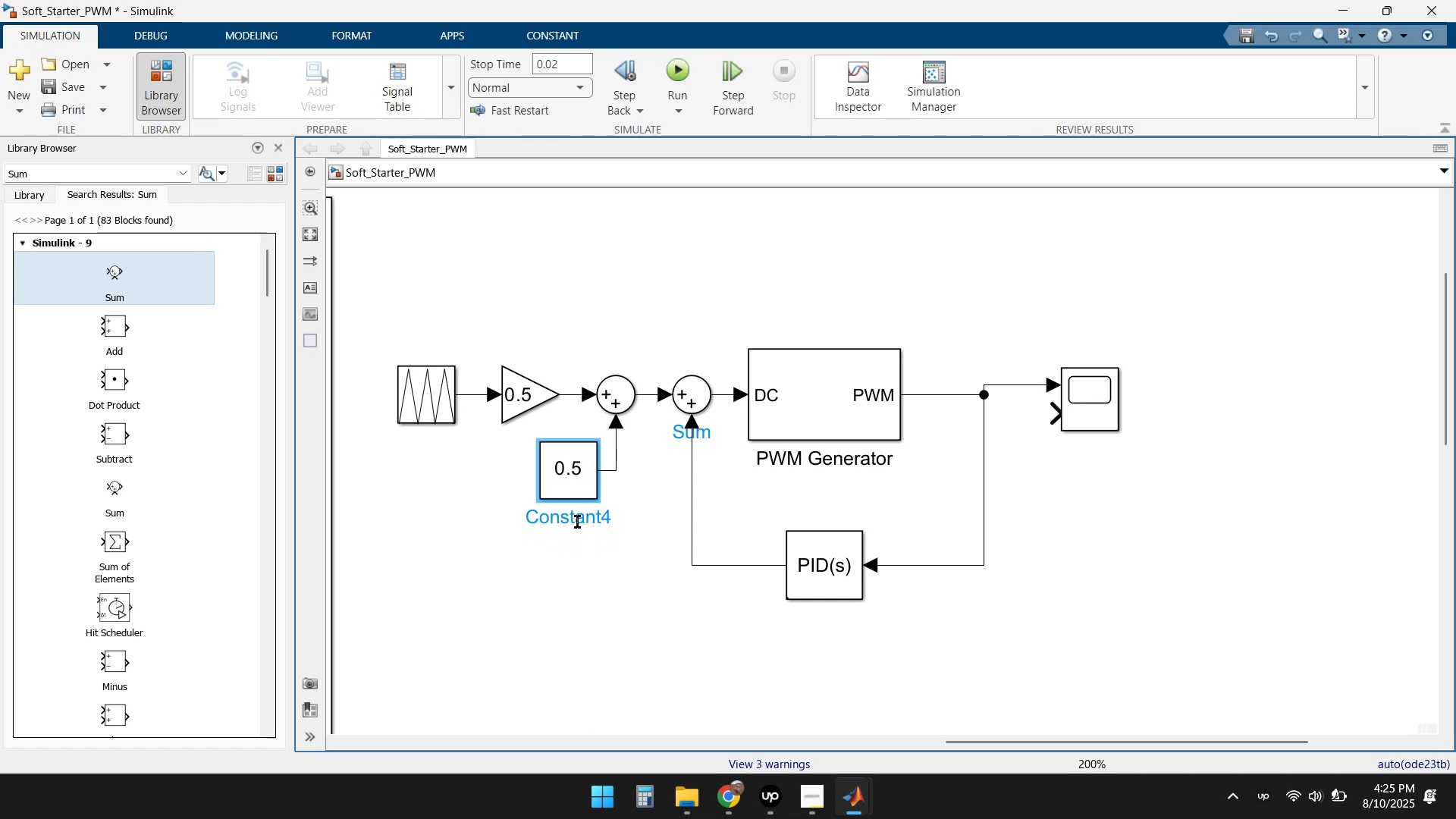 
left_click([608, 572])
 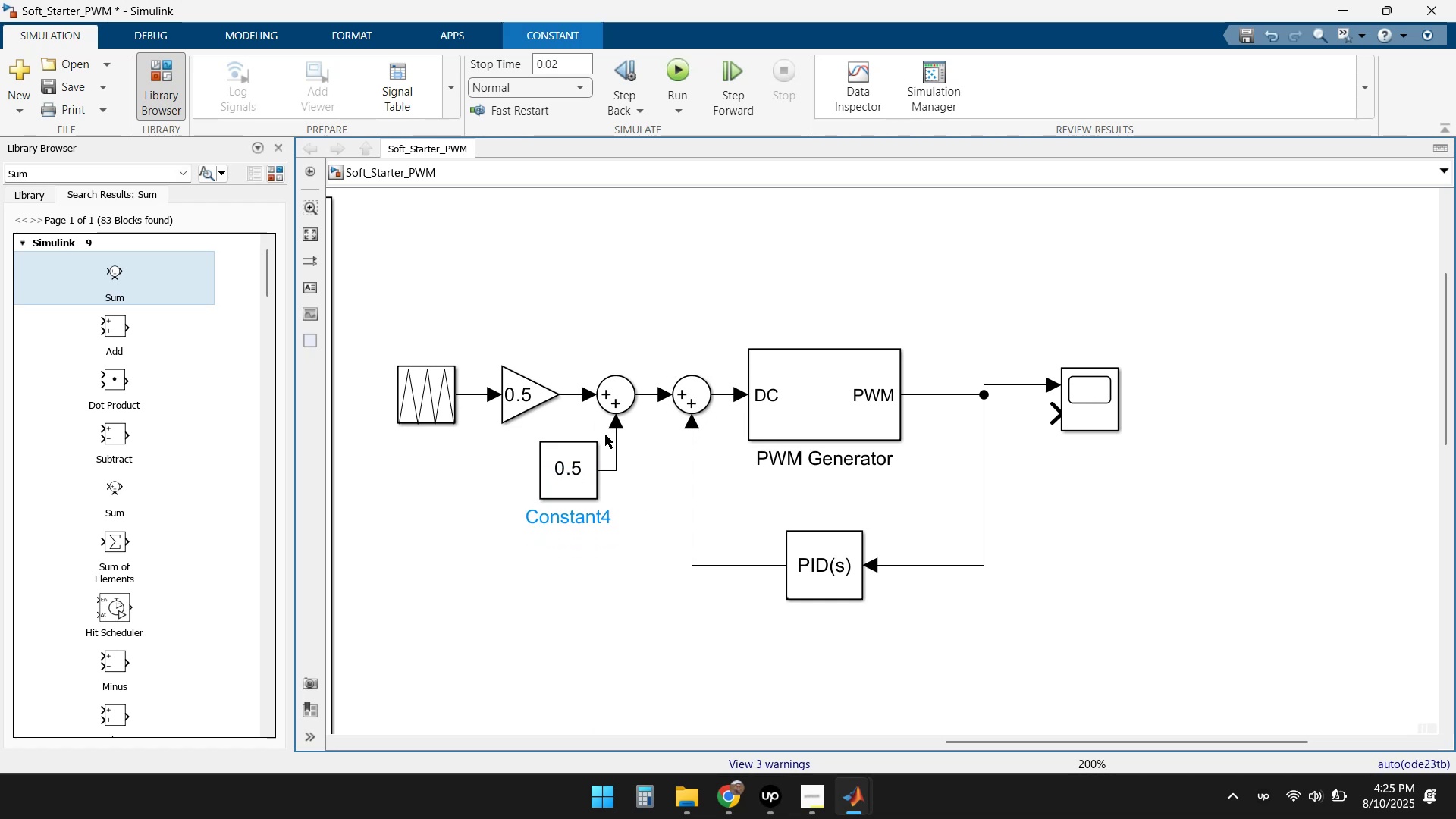 
left_click_drag(start_coordinate=[1056, 412], to_coordinate=[650, 393])
 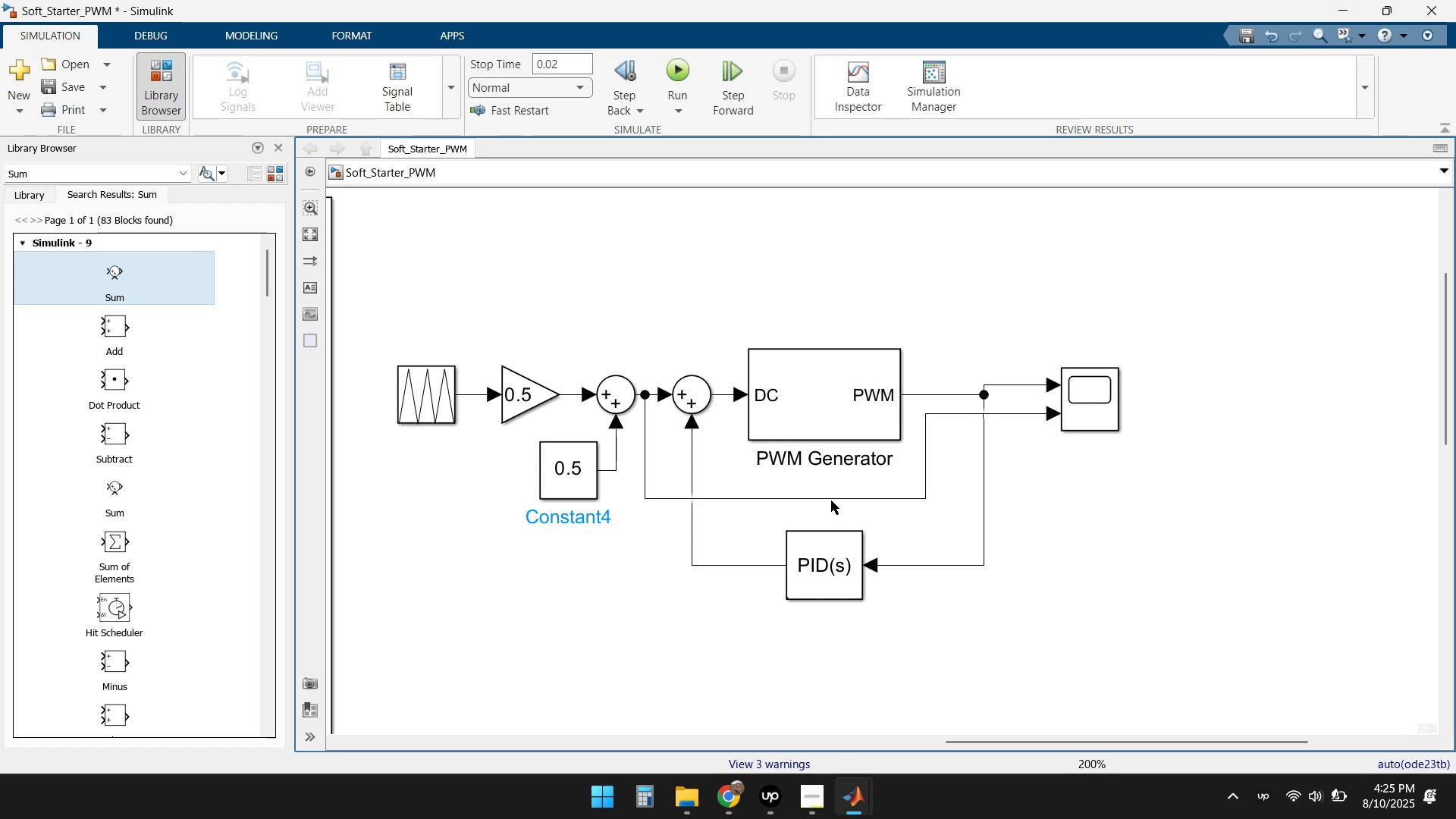 
left_click_drag(start_coordinate=[831, 496], to_coordinate=[839, 263])
 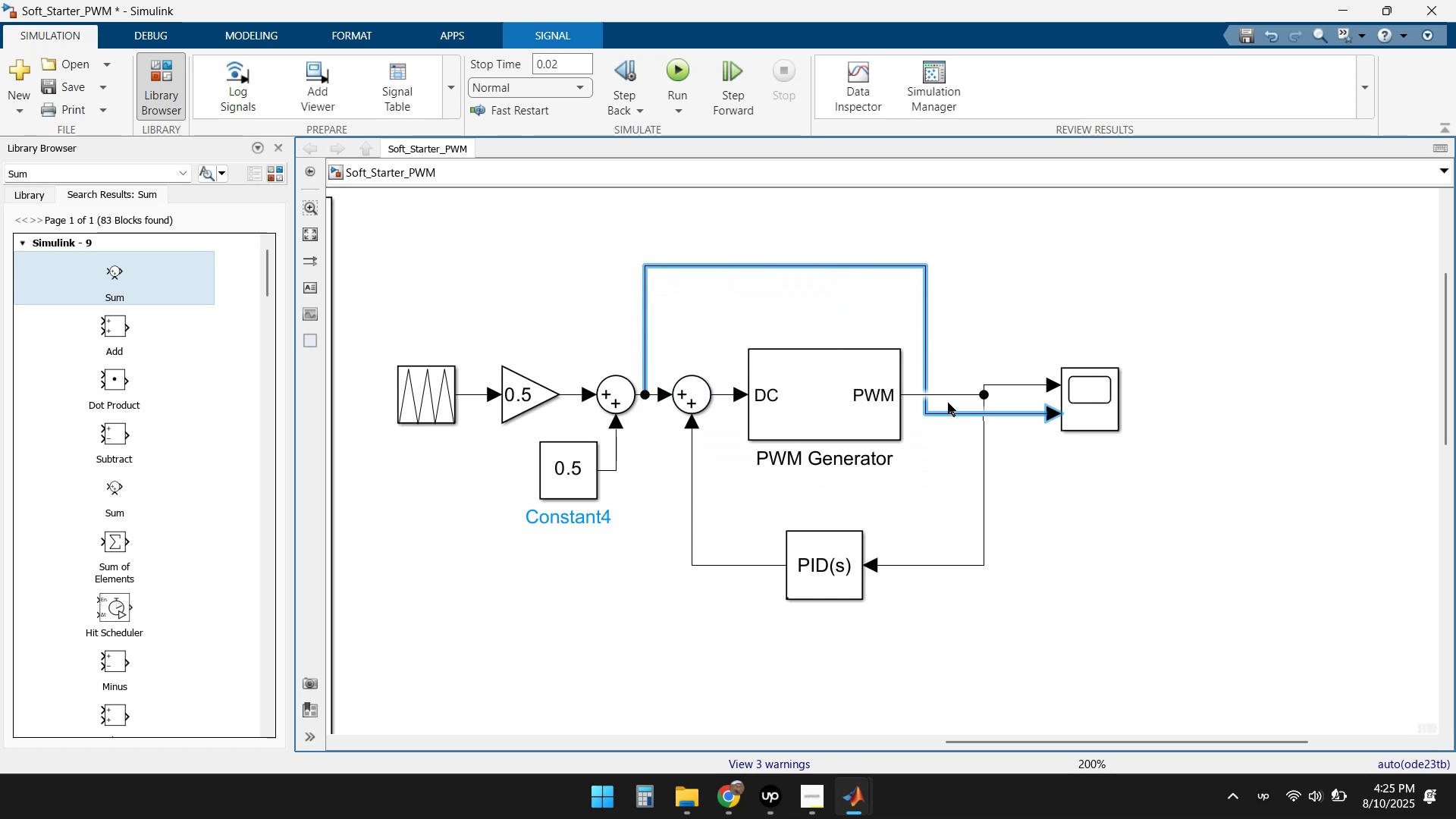 
left_click_drag(start_coordinate=[925, 358], to_coordinate=[1153, 379])
 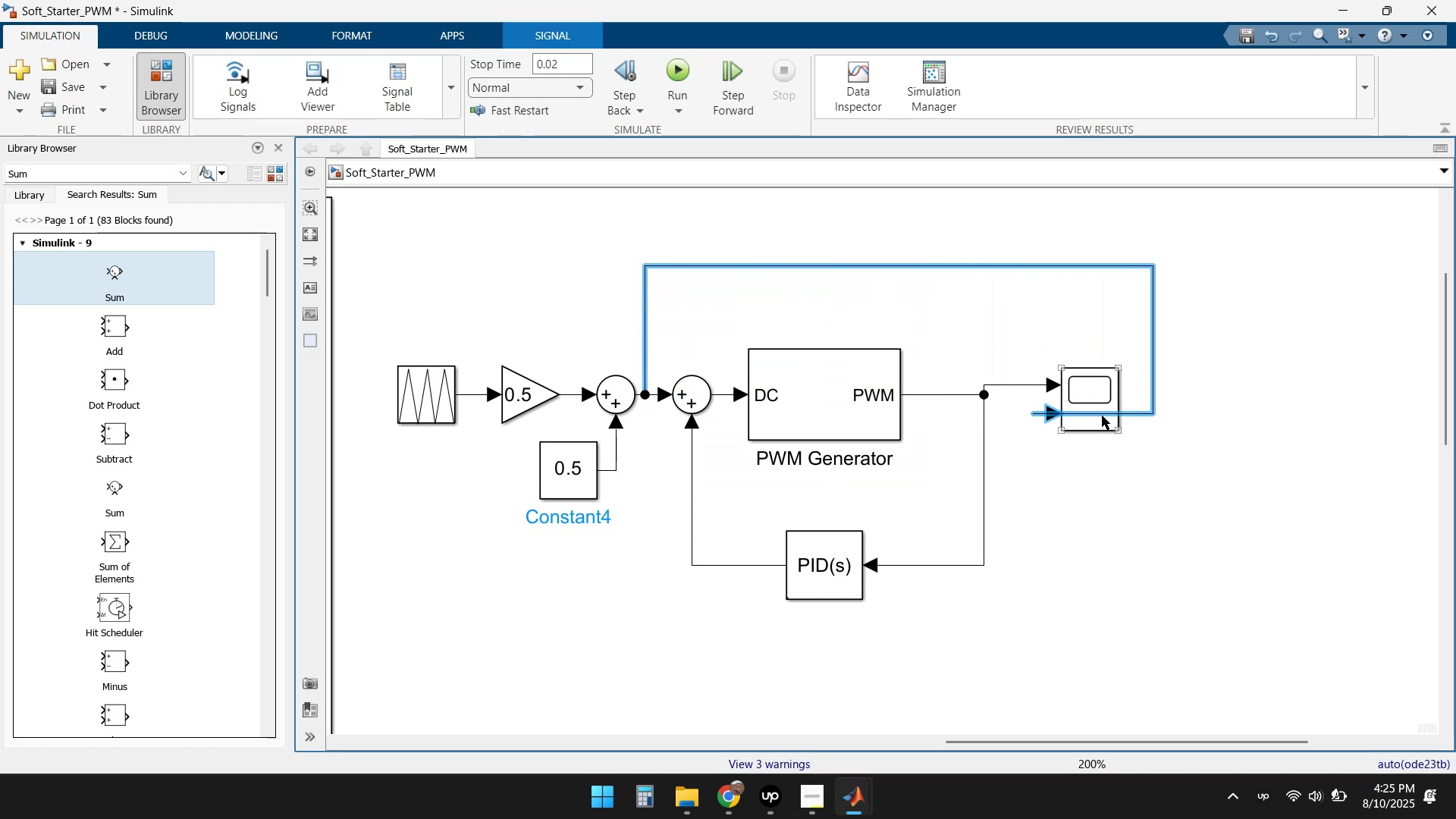 
left_click_drag(start_coordinate=[1101, 415], to_coordinate=[1100, 450])
 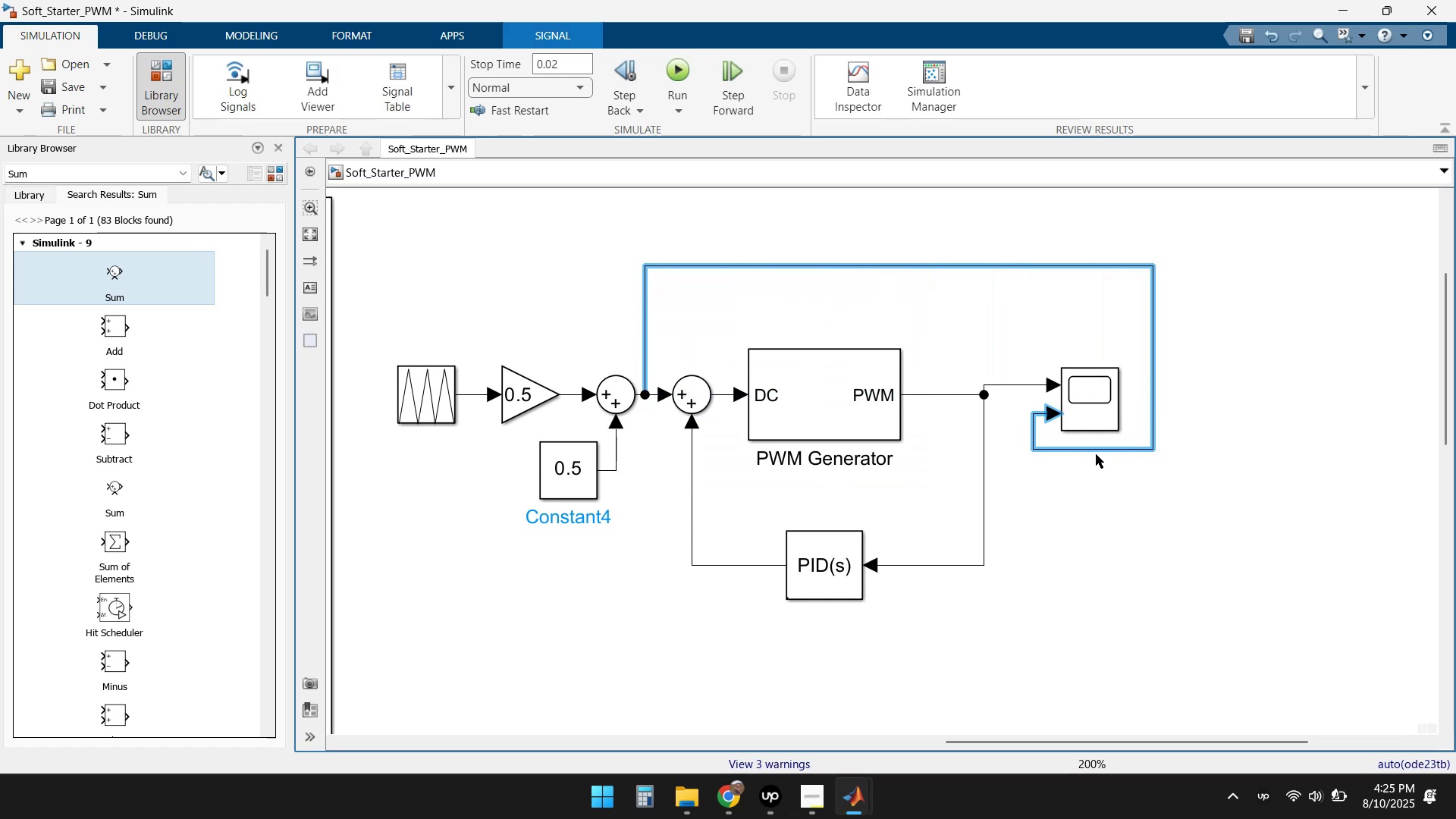 
left_click([1092, 508])
 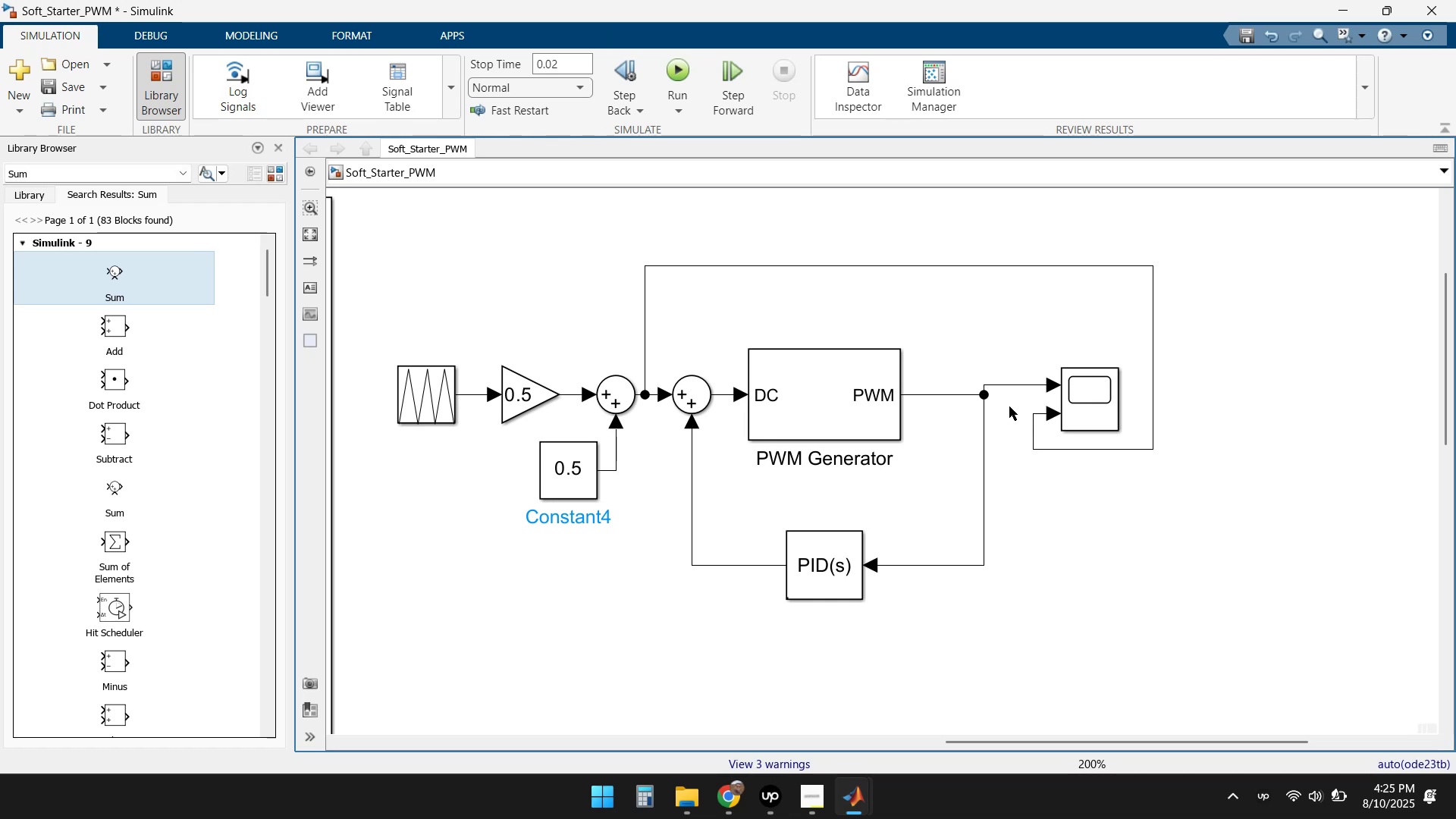 
left_click_drag(start_coordinate=[1097, 403], to_coordinate=[1100, 406])
 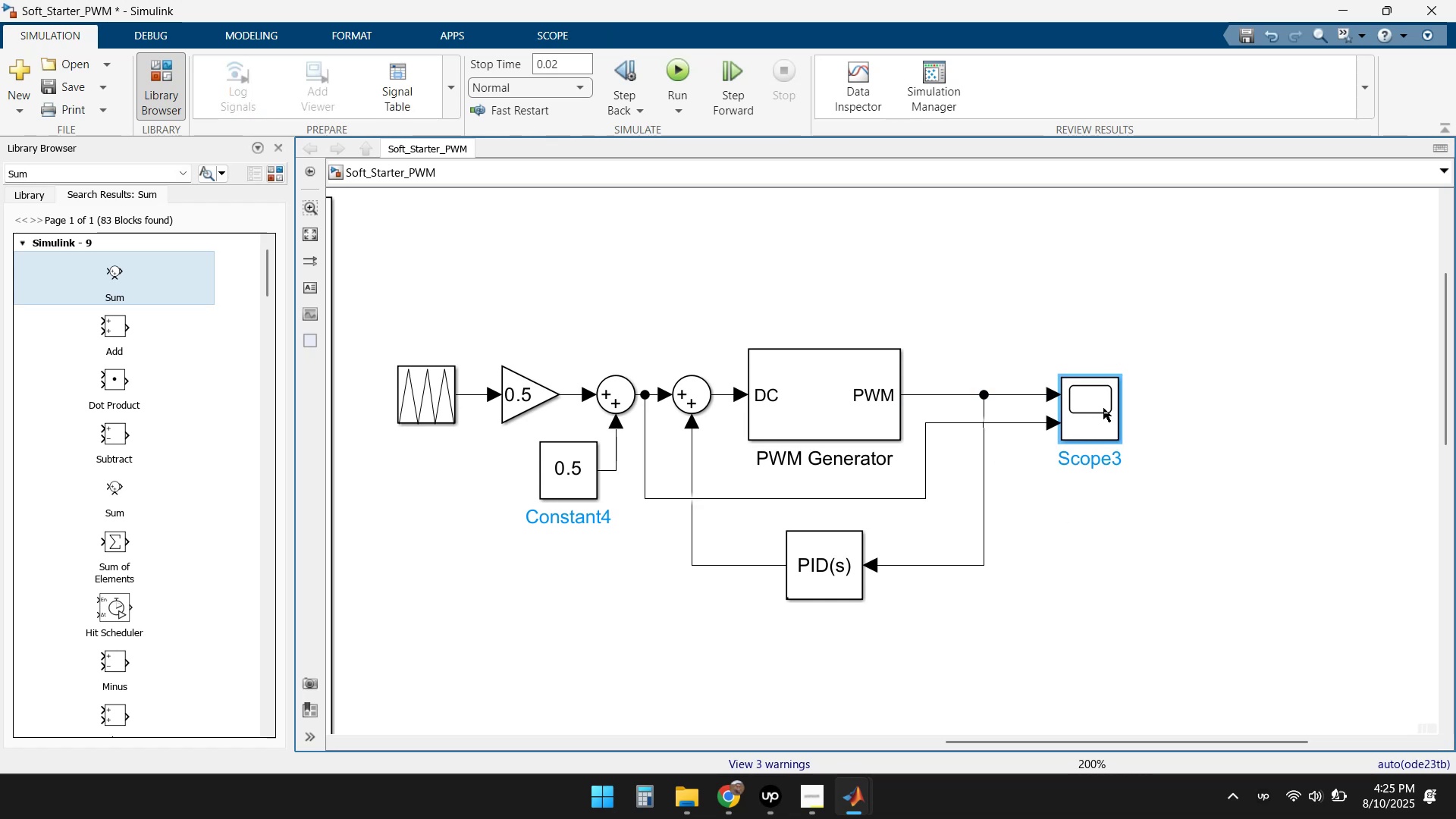 
left_click([1200, 388])
 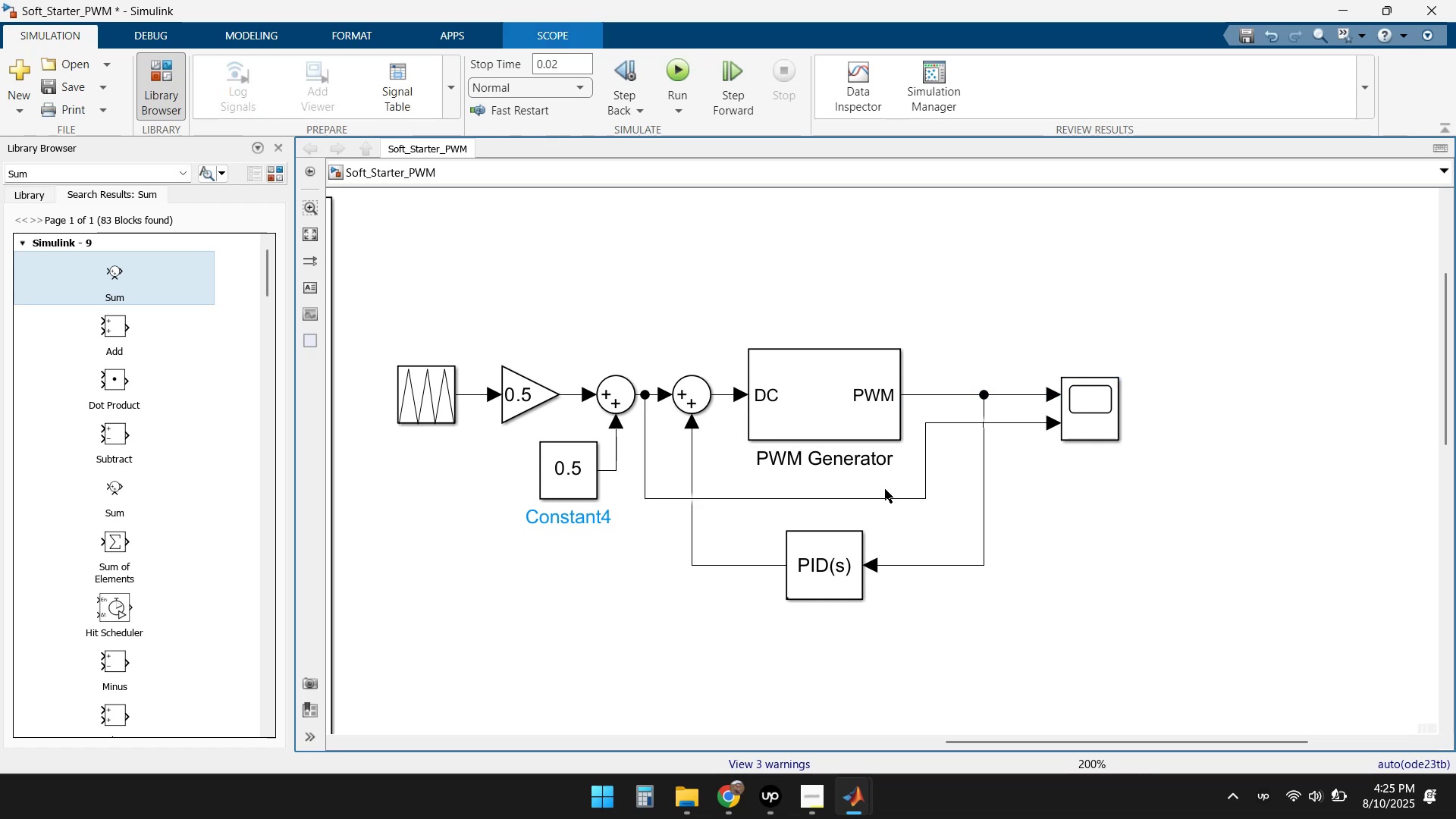 
left_click_drag(start_coordinate=[878, 499], to_coordinate=[872, 619])
 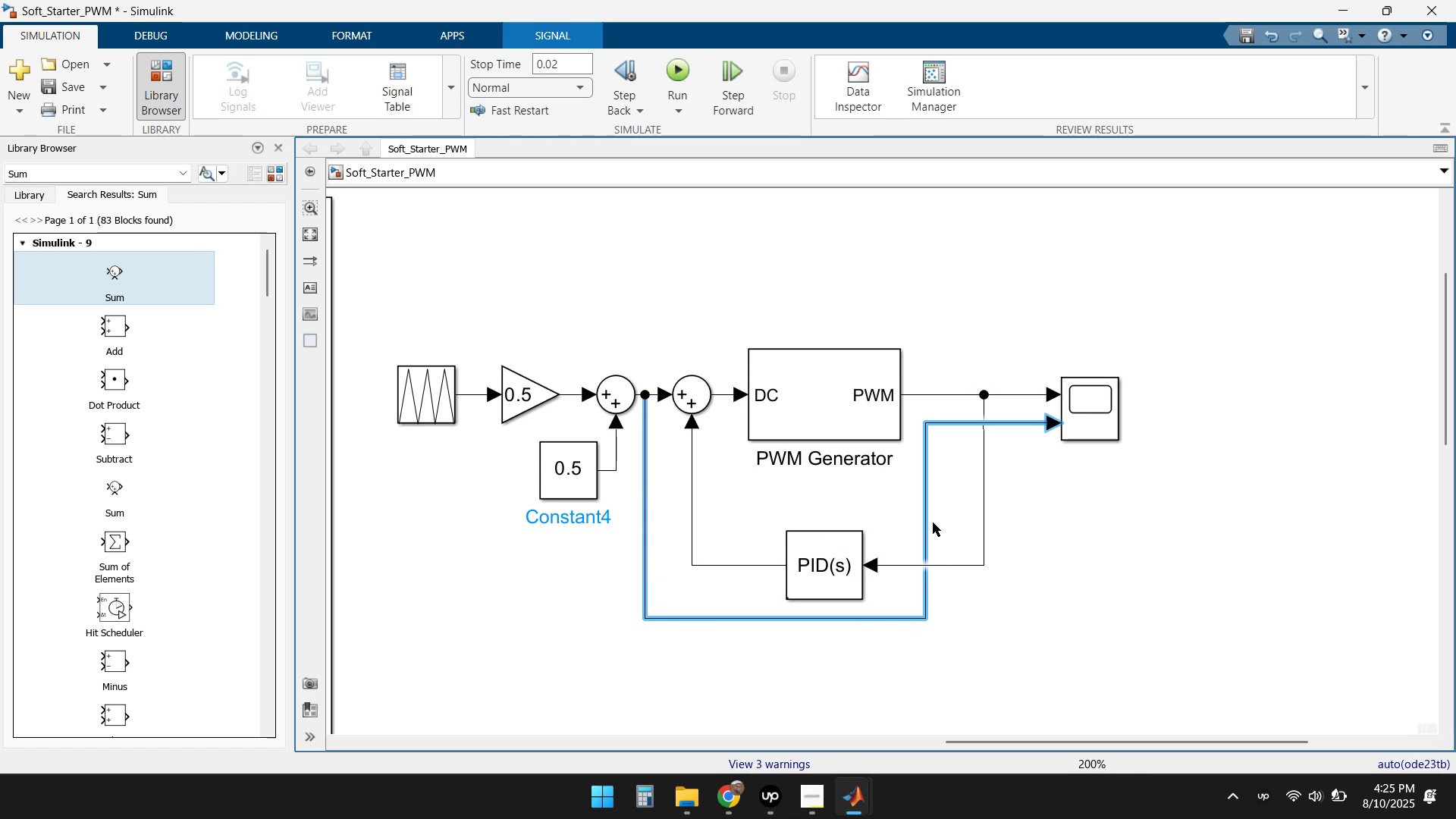 
left_click_drag(start_coordinate=[924, 515], to_coordinate=[1028, 515])
 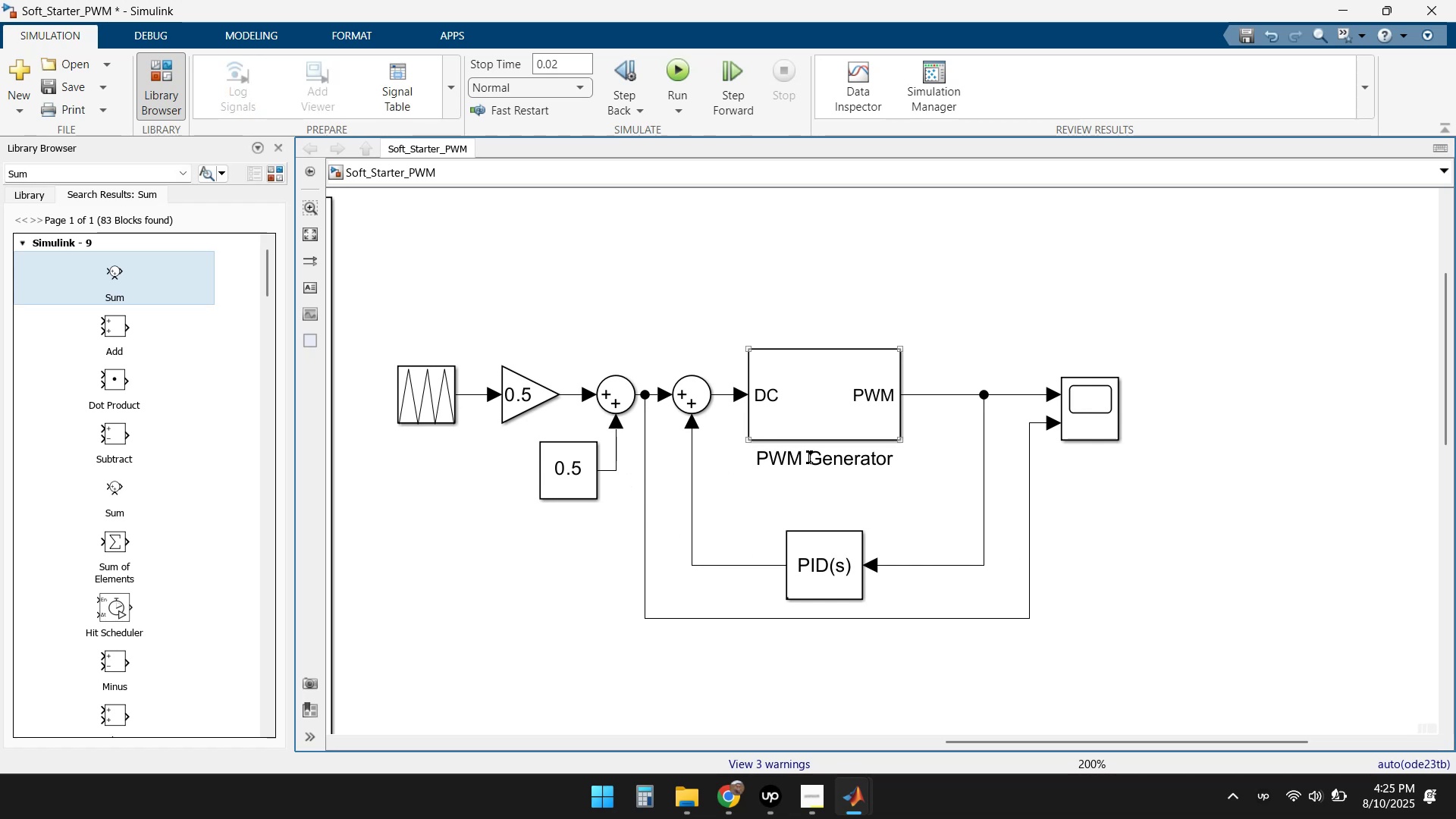 
wait(5.86)
 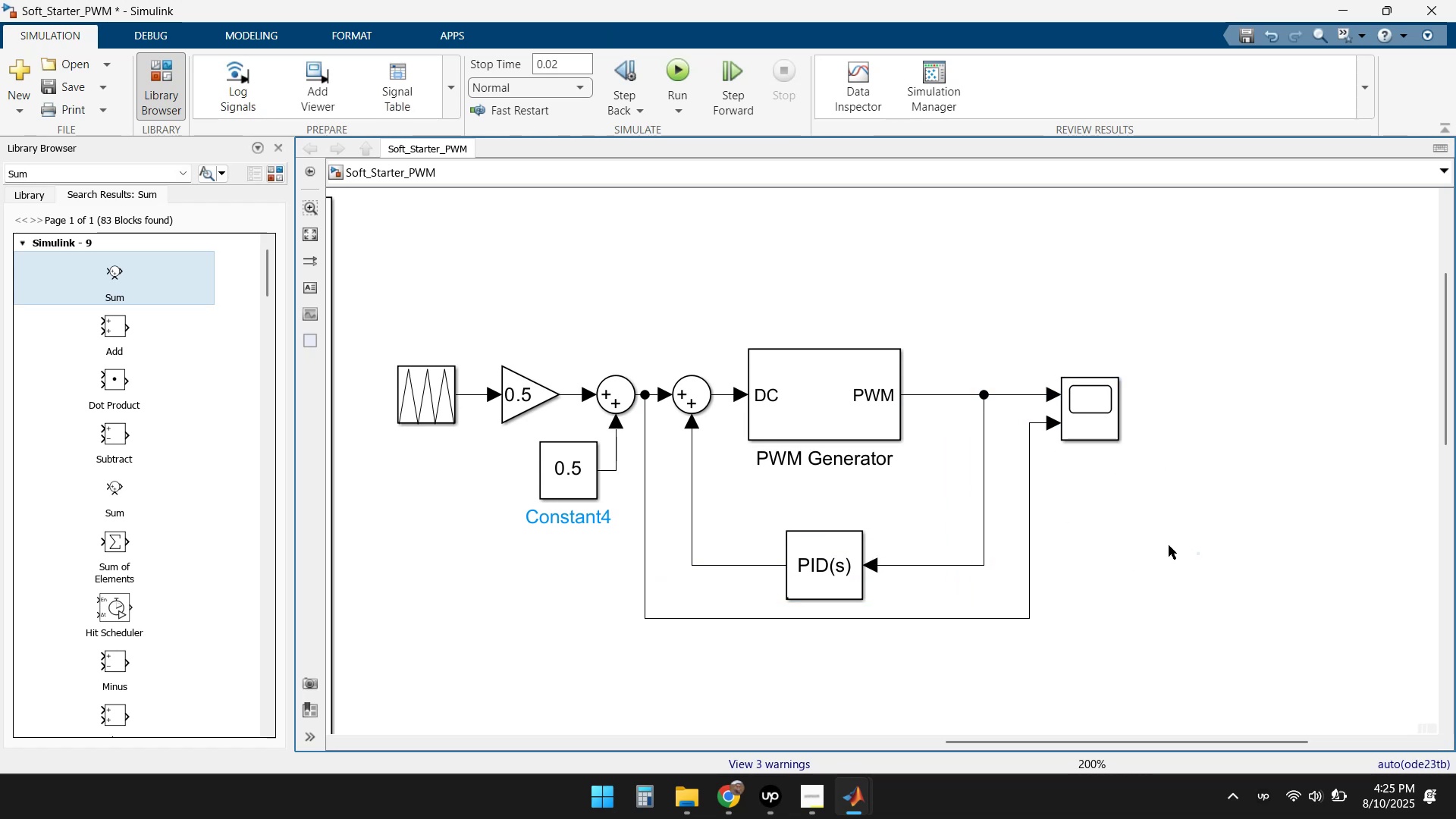 
left_click([679, 67])
 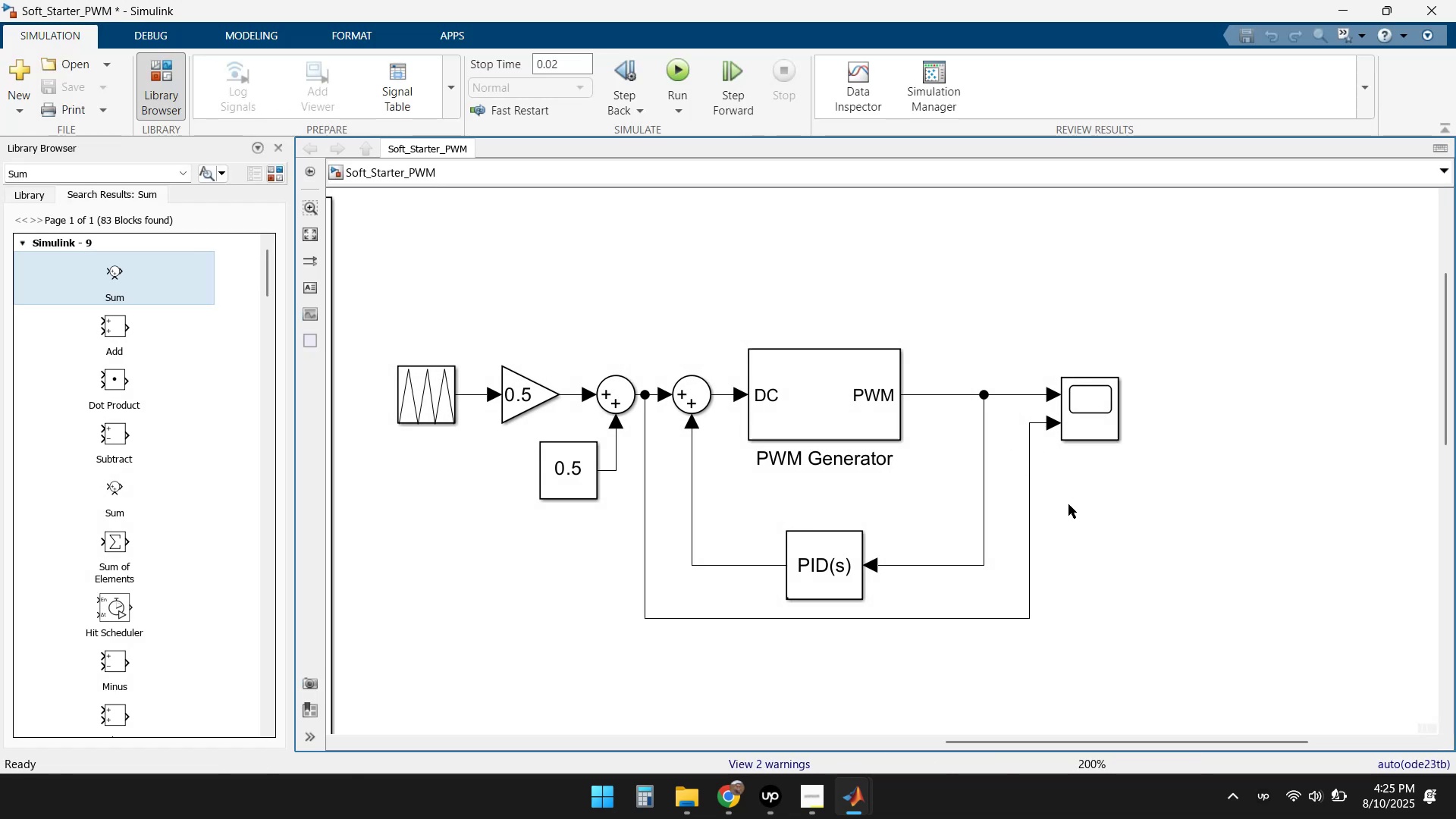 
double_click([1095, 408])
 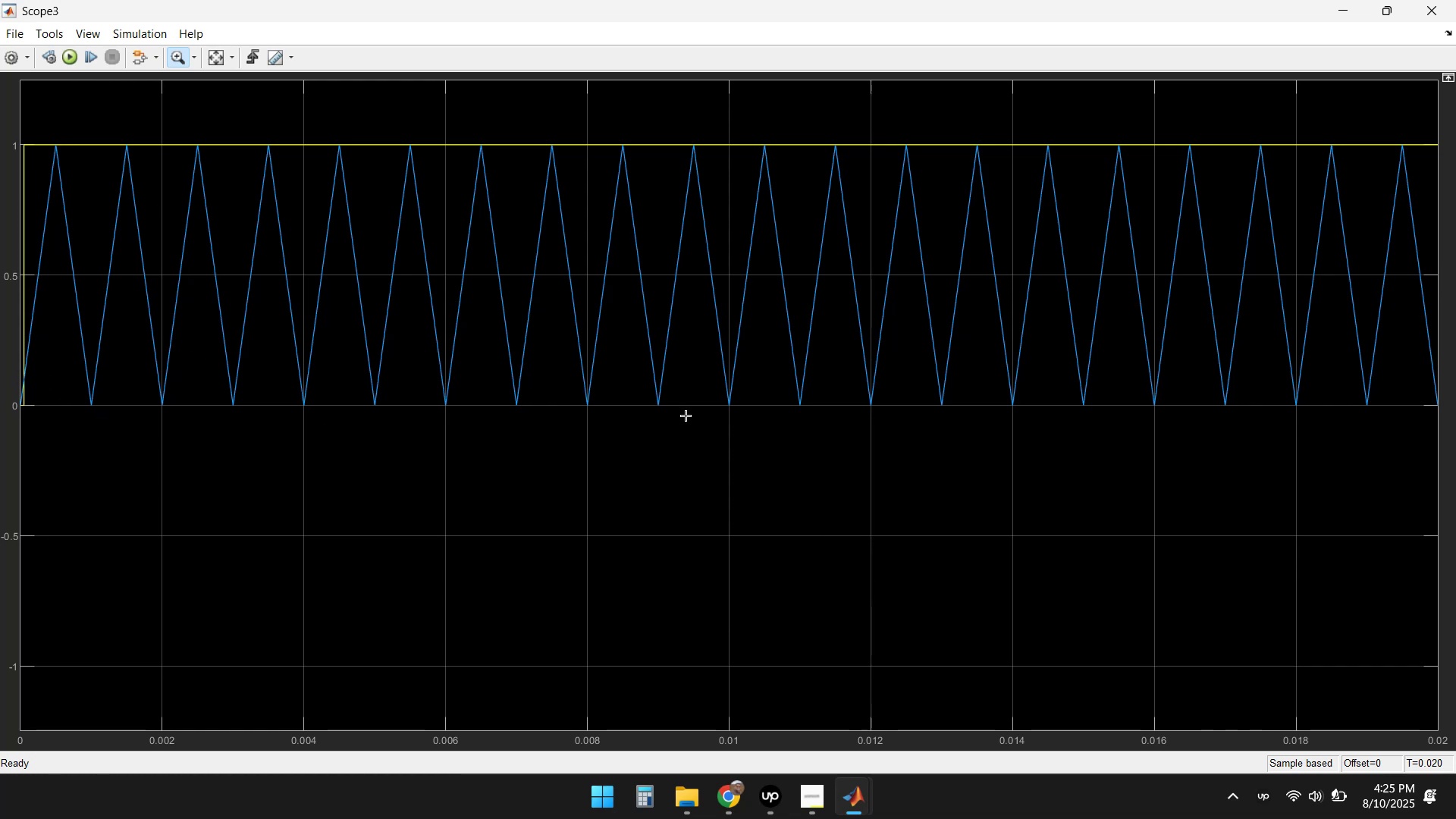 
wait(13.04)
 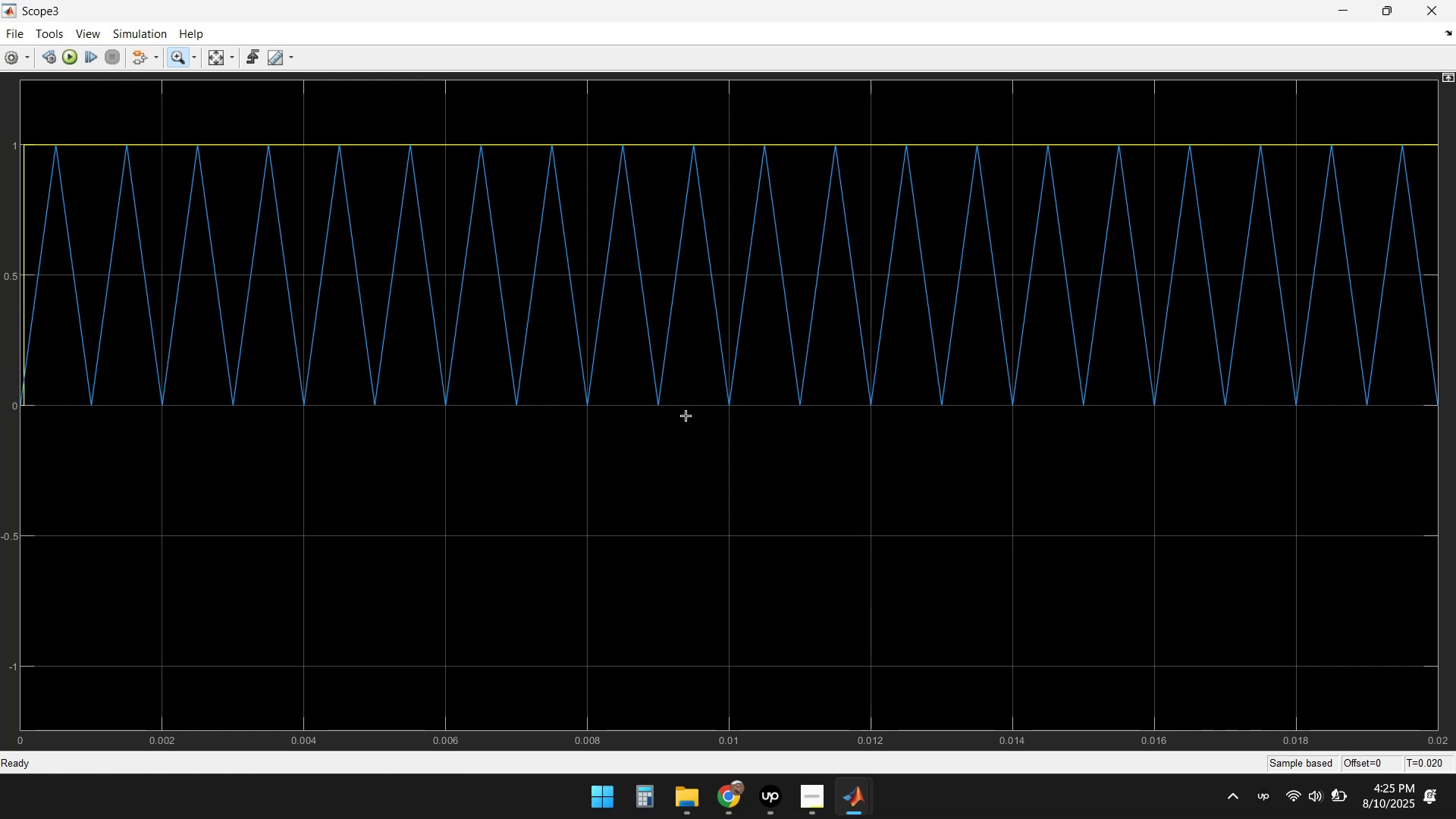 
left_click([1420, 13])
 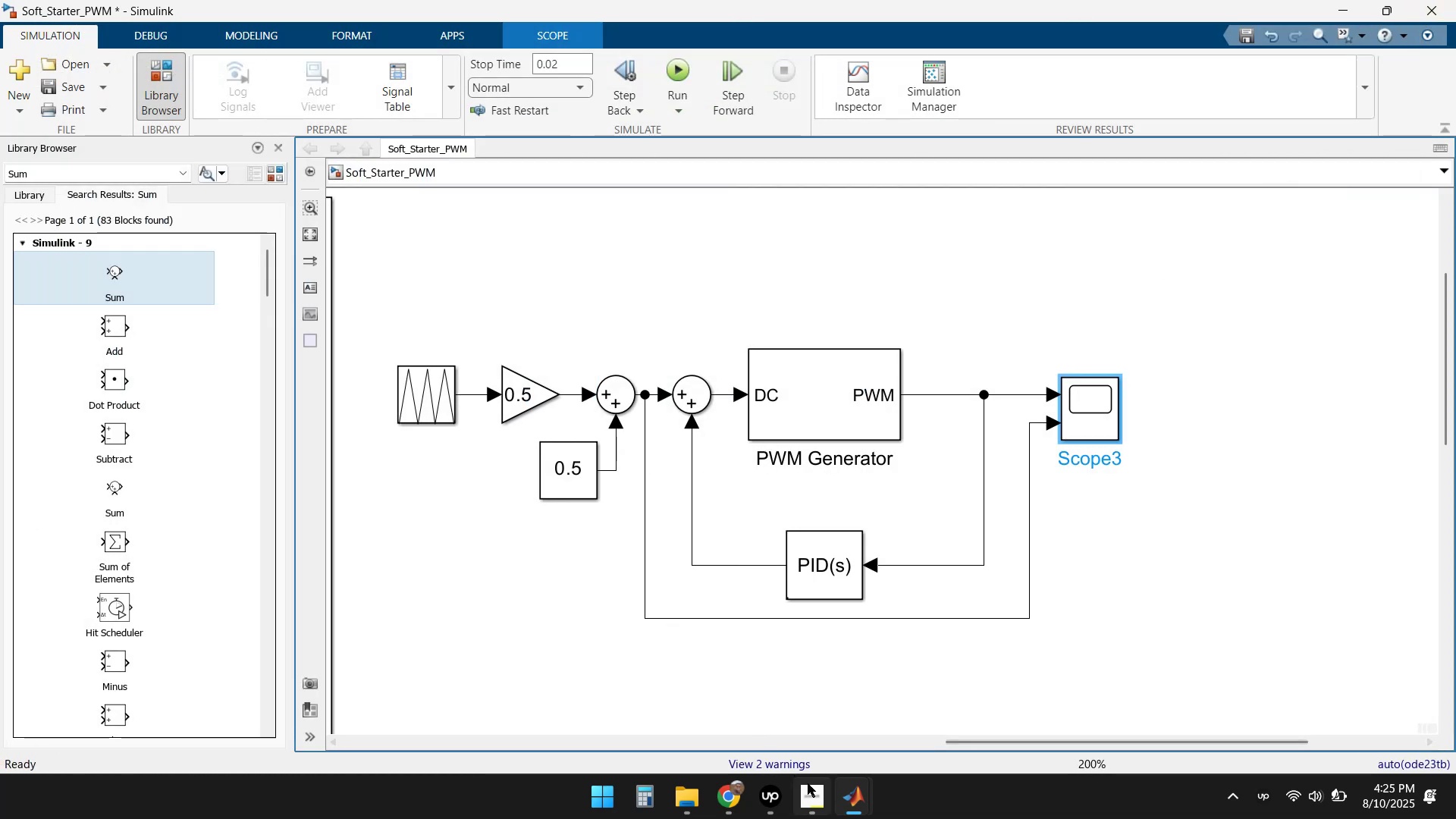 
left_click([738, 797])
 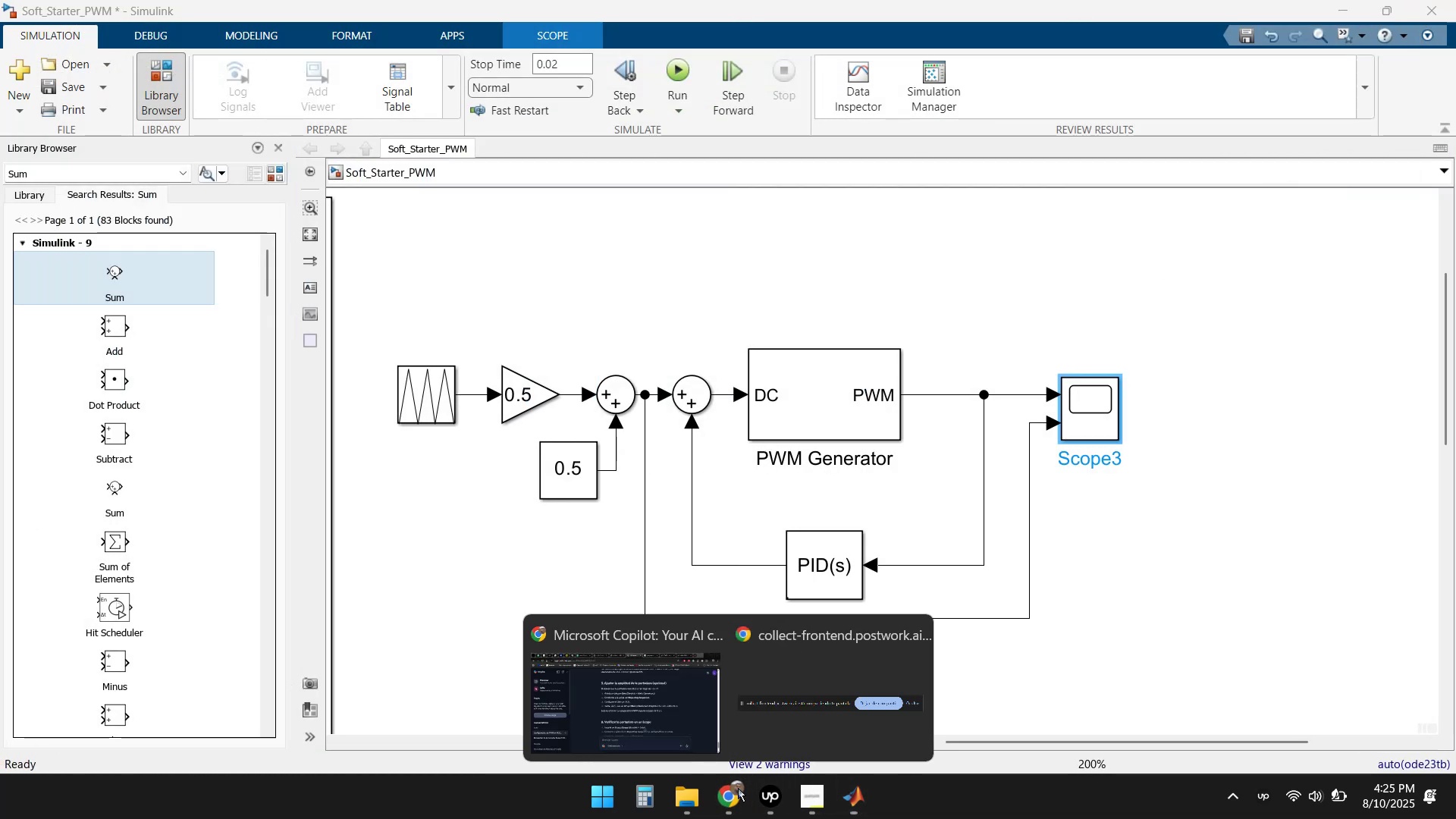 
left_click([613, 729])
 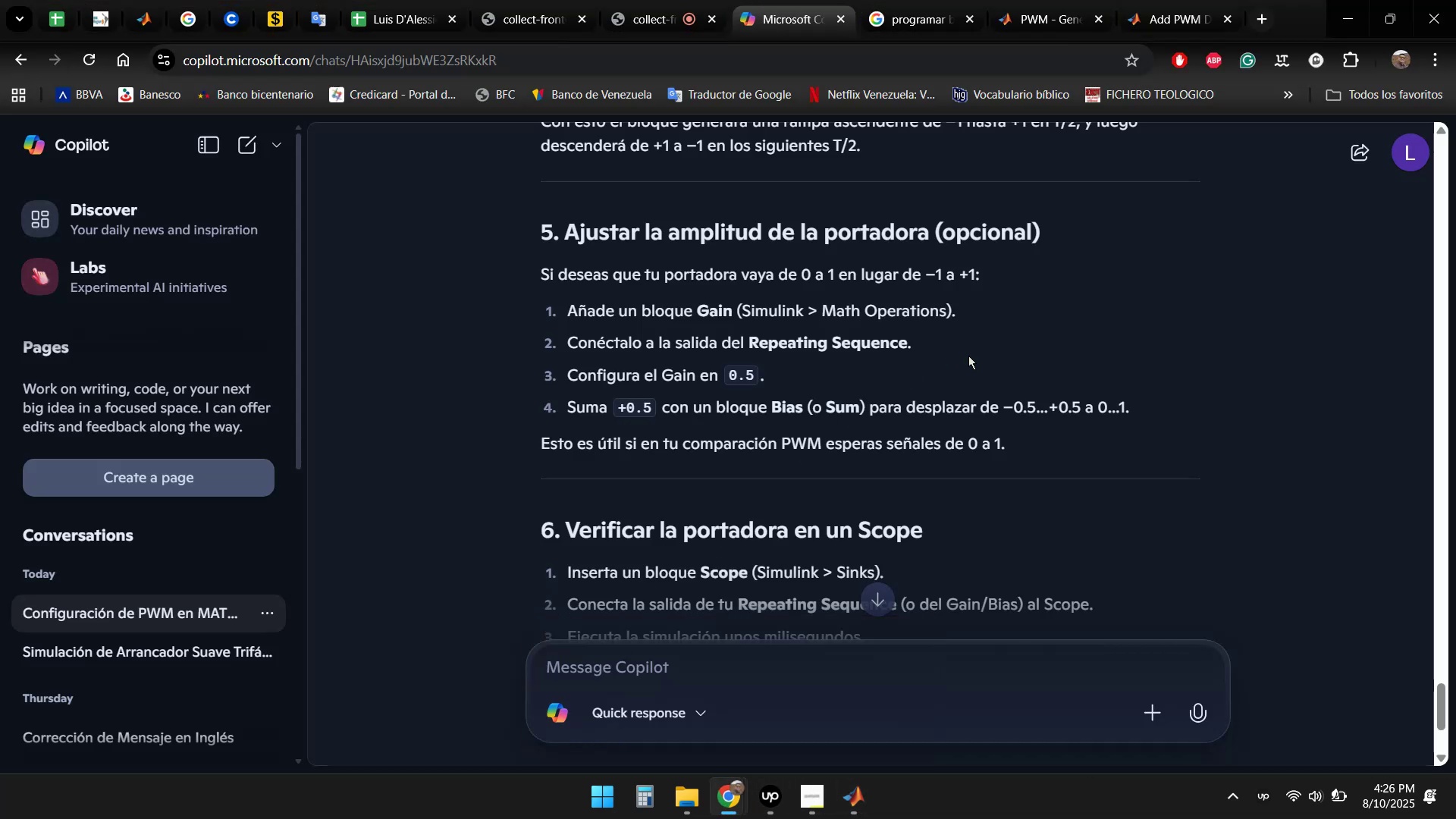 
scroll: coordinate [1058, 345], scroll_direction: down, amount: 1.0
 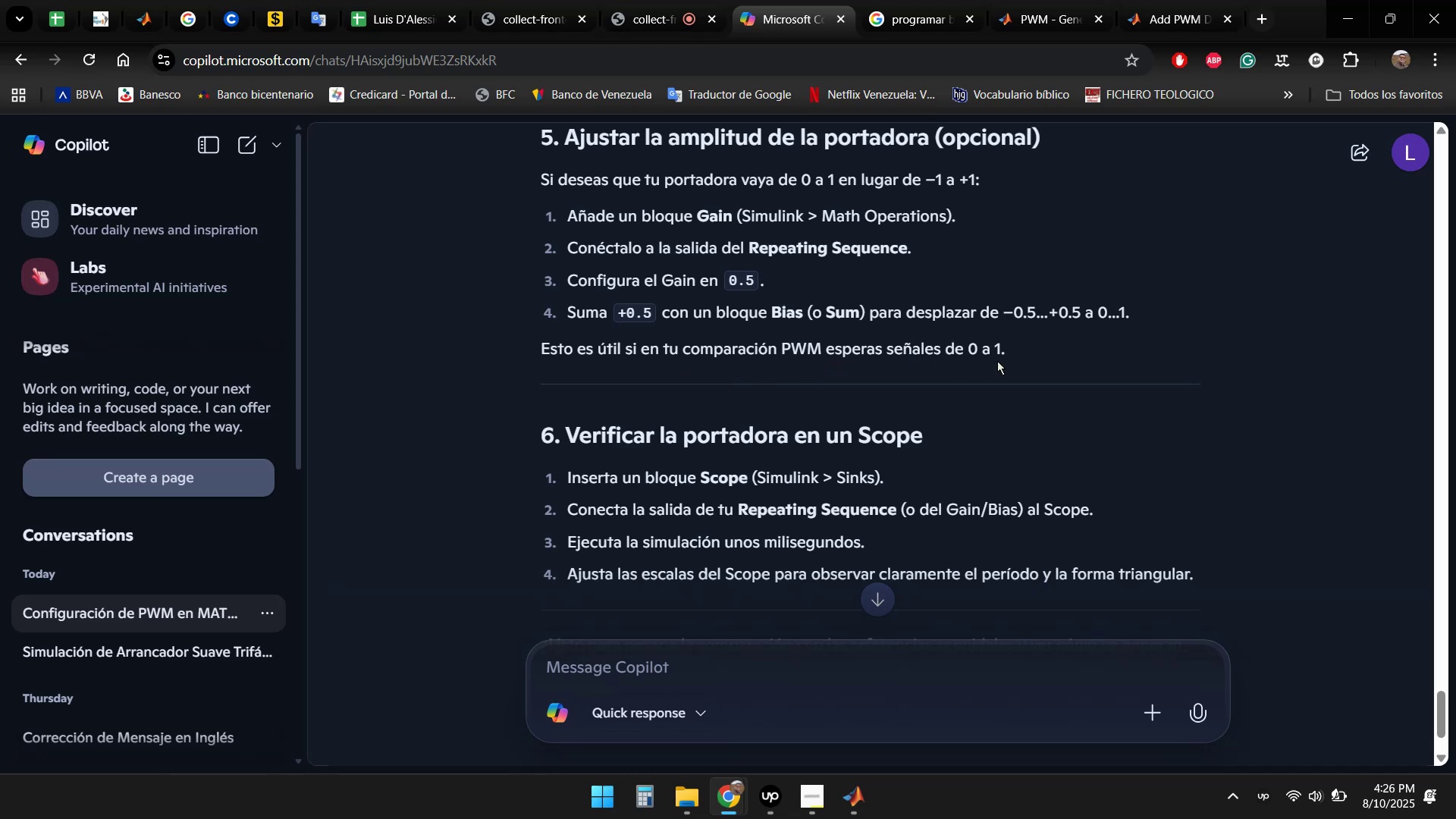 
wait(6.49)
 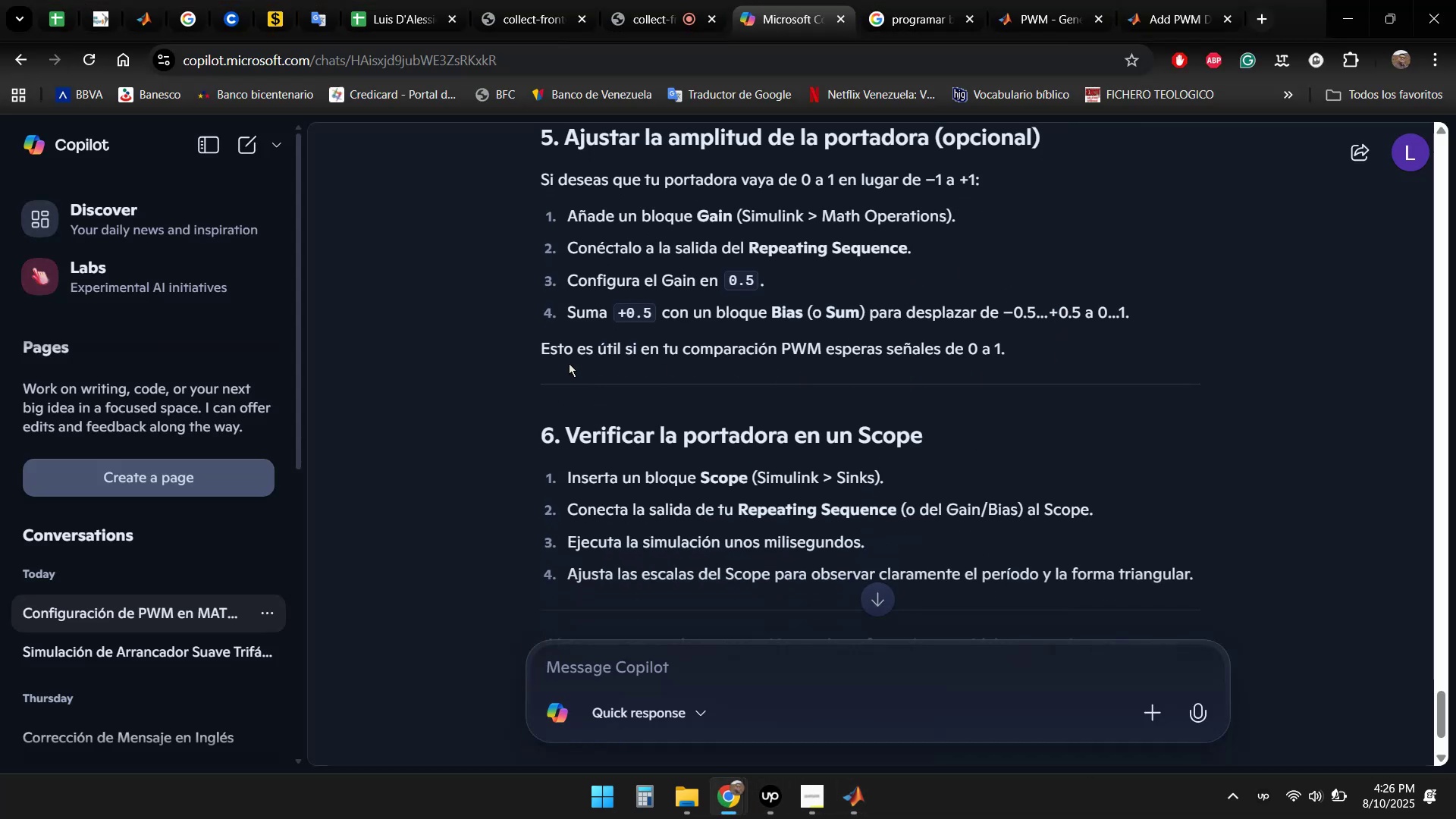 
scroll: coordinate [1156, 359], scroll_direction: up, amount: 1.0
 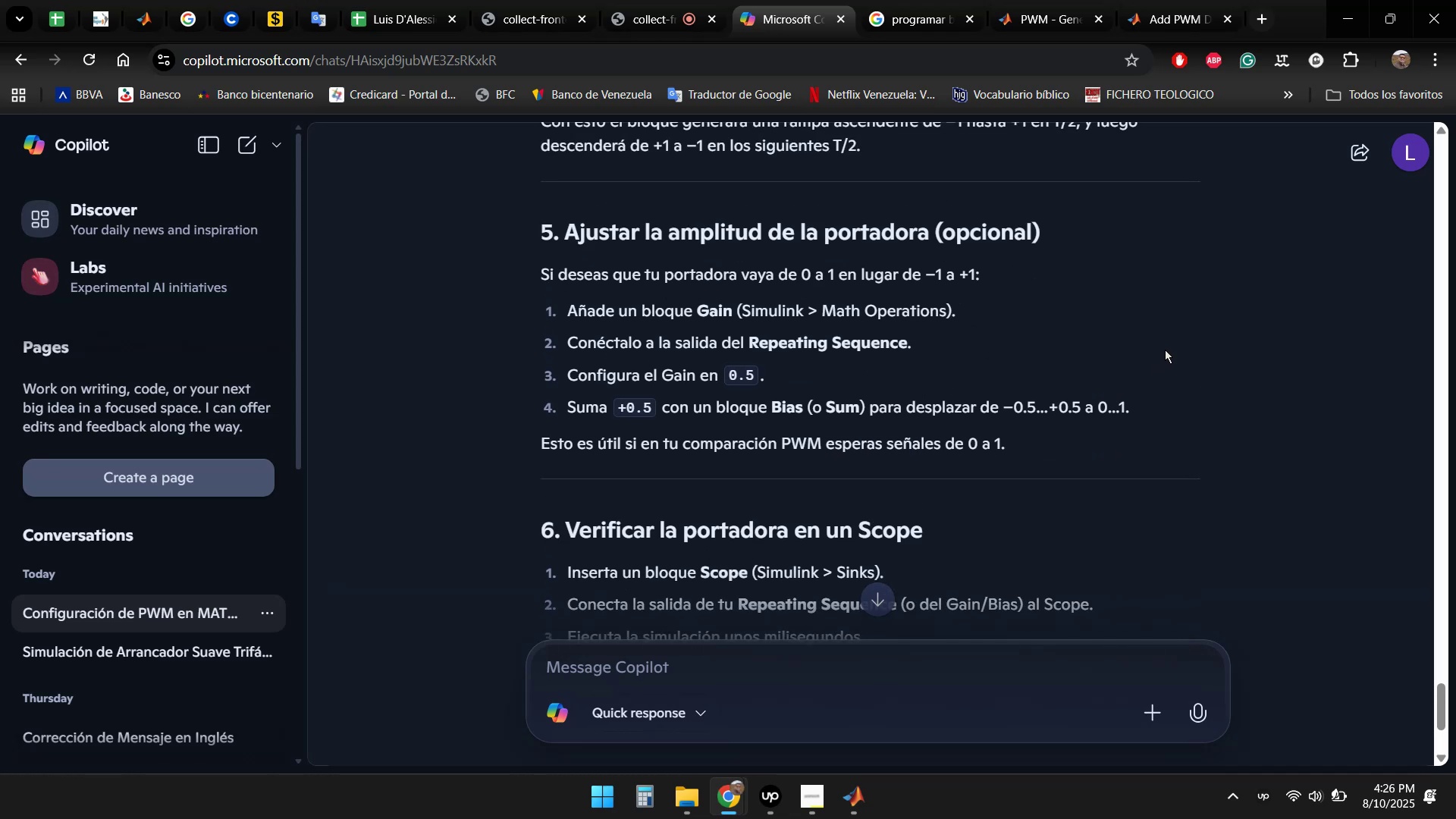 
scroll: coordinate [1147, 345], scroll_direction: down, amount: 2.0
 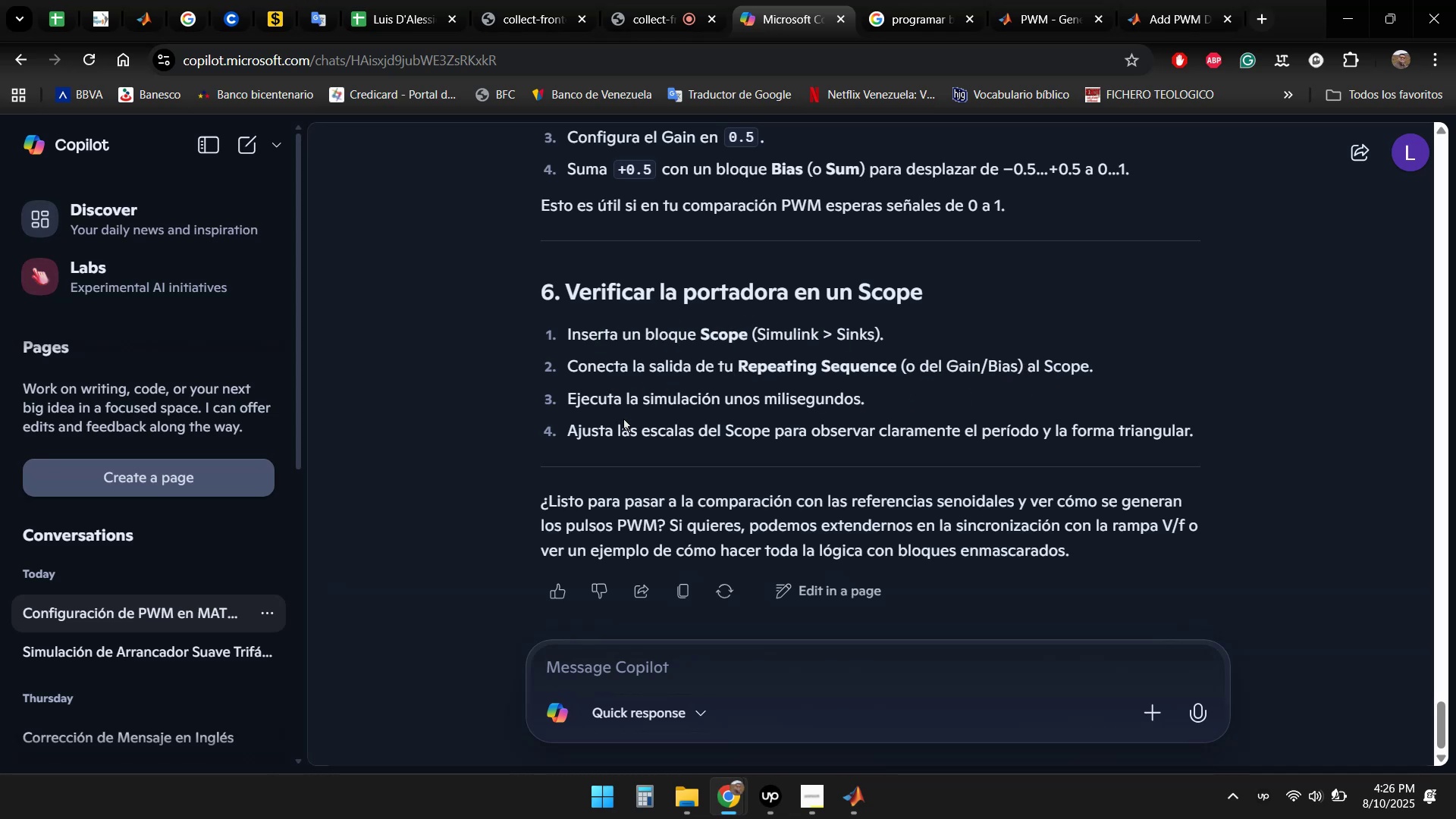 
wait(17.17)
 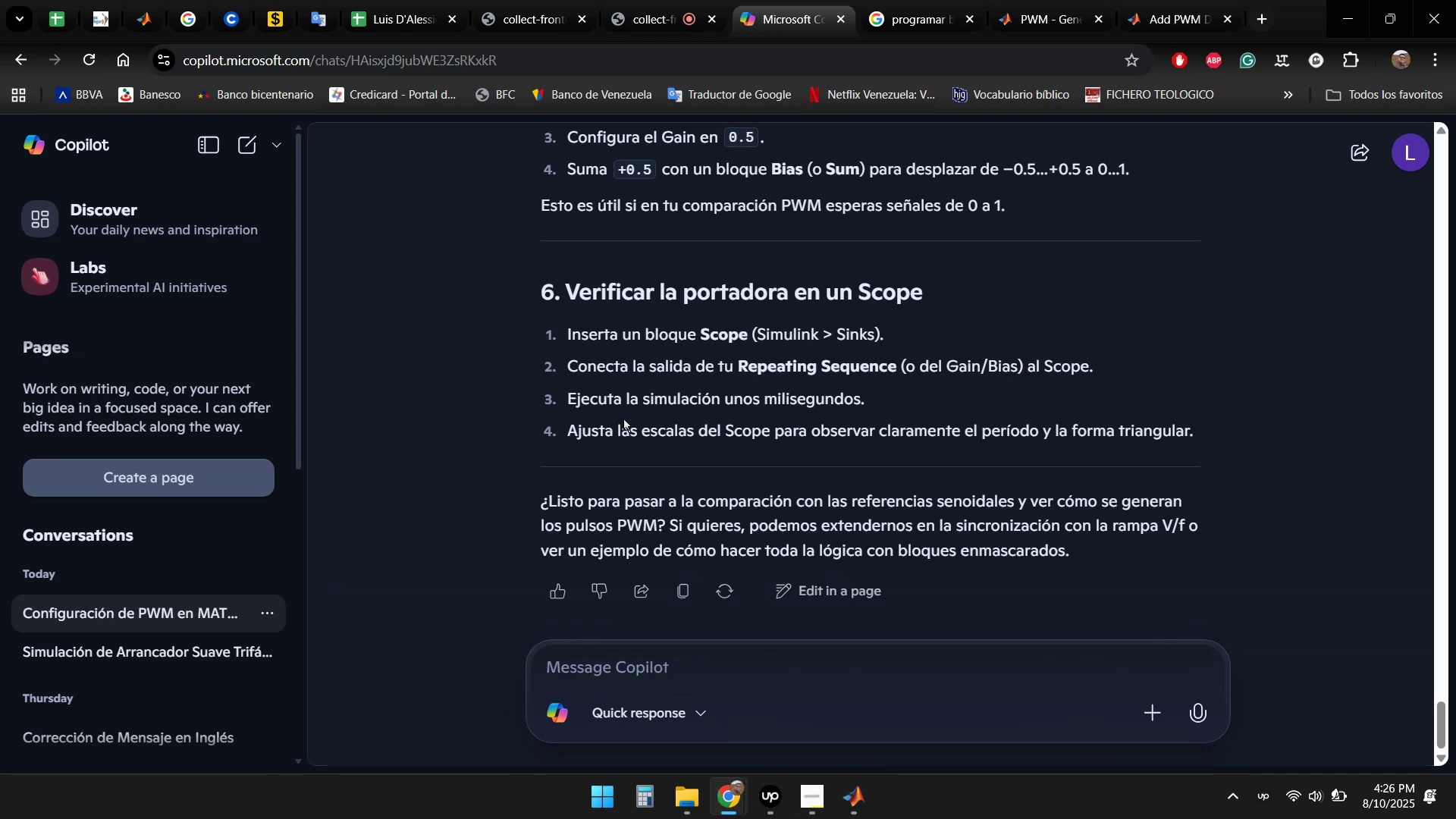 
scroll: coordinate [1142, 434], scroll_direction: down, amount: 2.0
 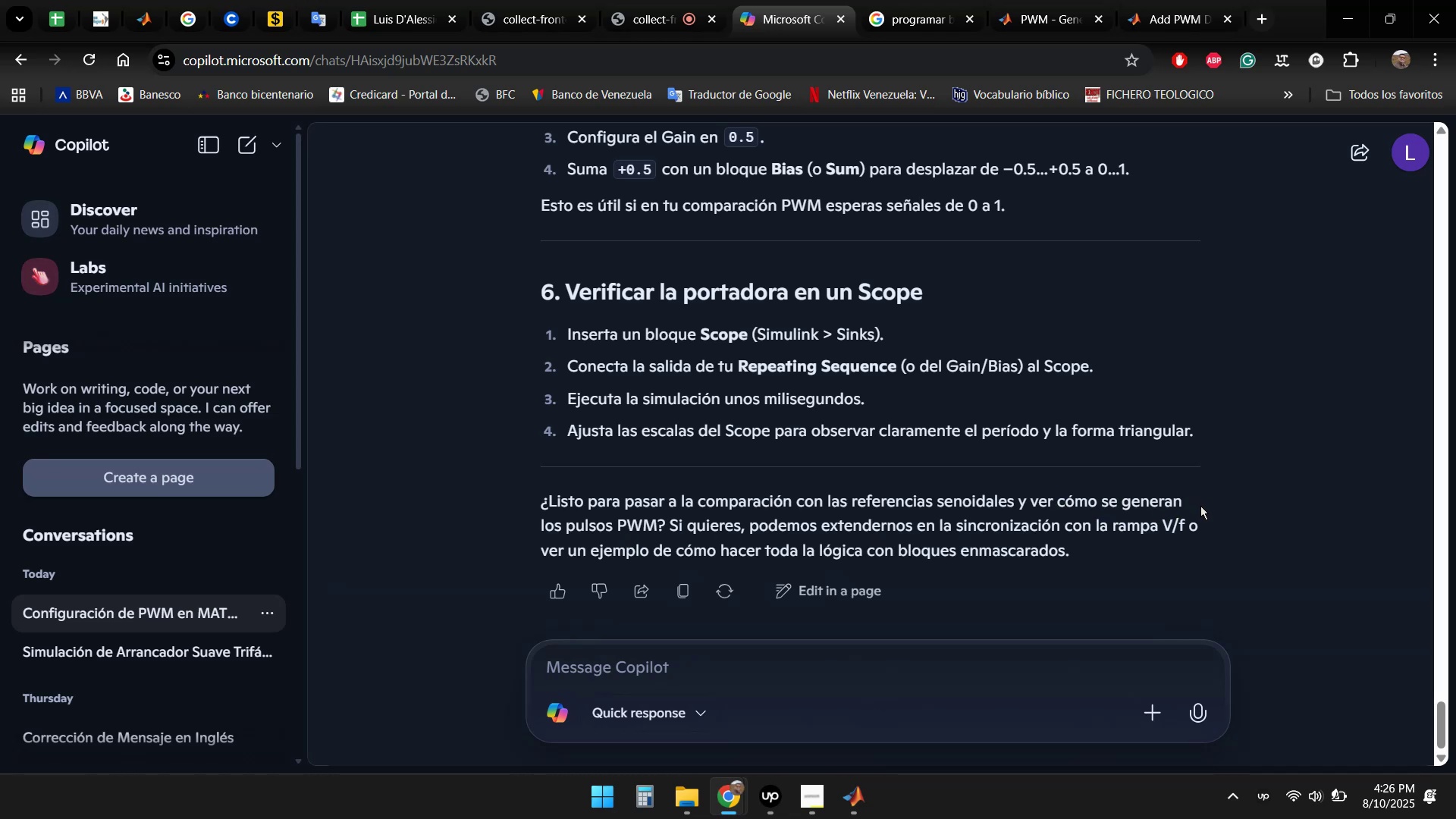 
wait(15.72)
 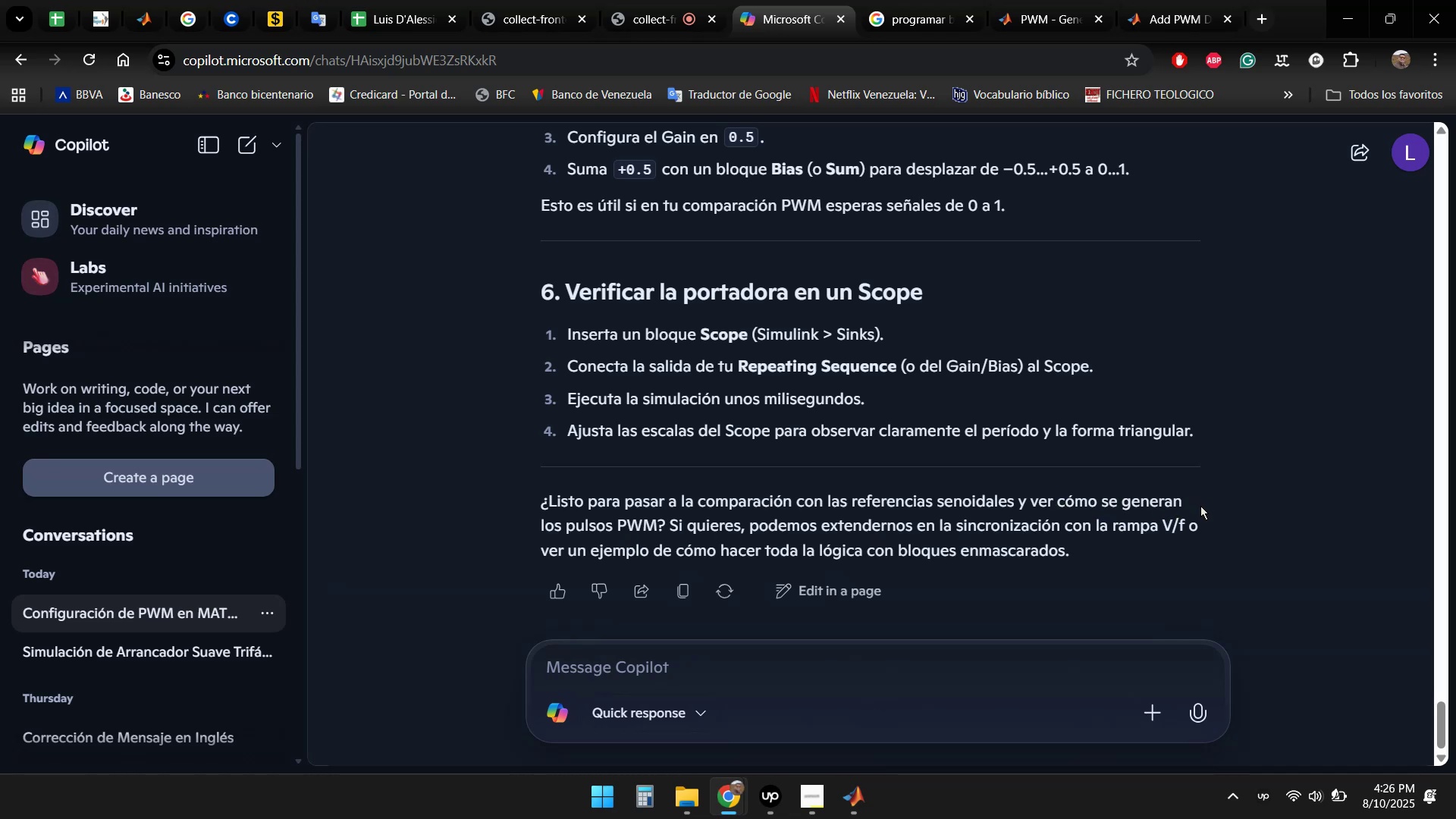 
scroll: coordinate [1231, 499], scroll_direction: down, amount: 2.0
 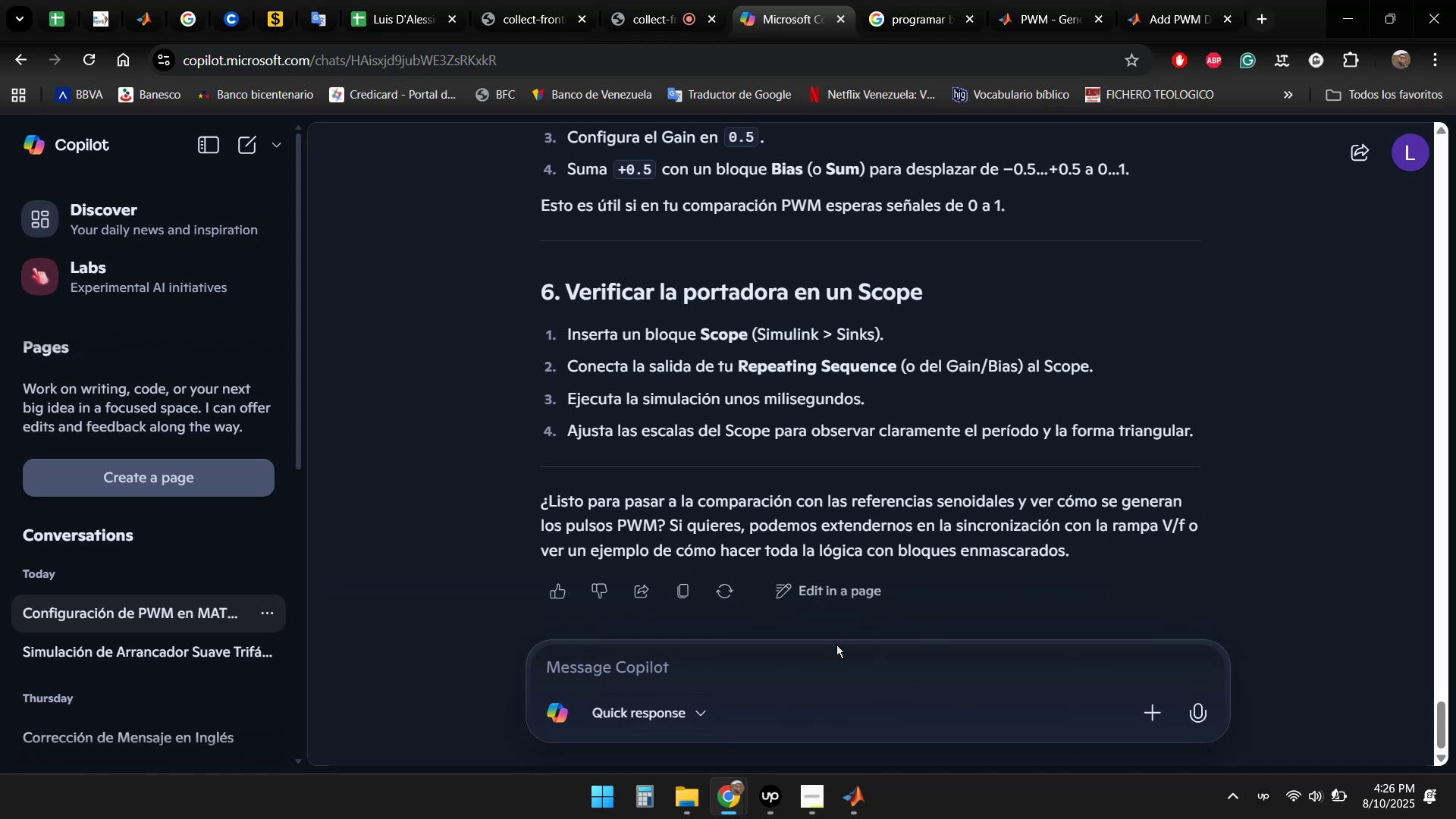 
left_click([685, 670])
 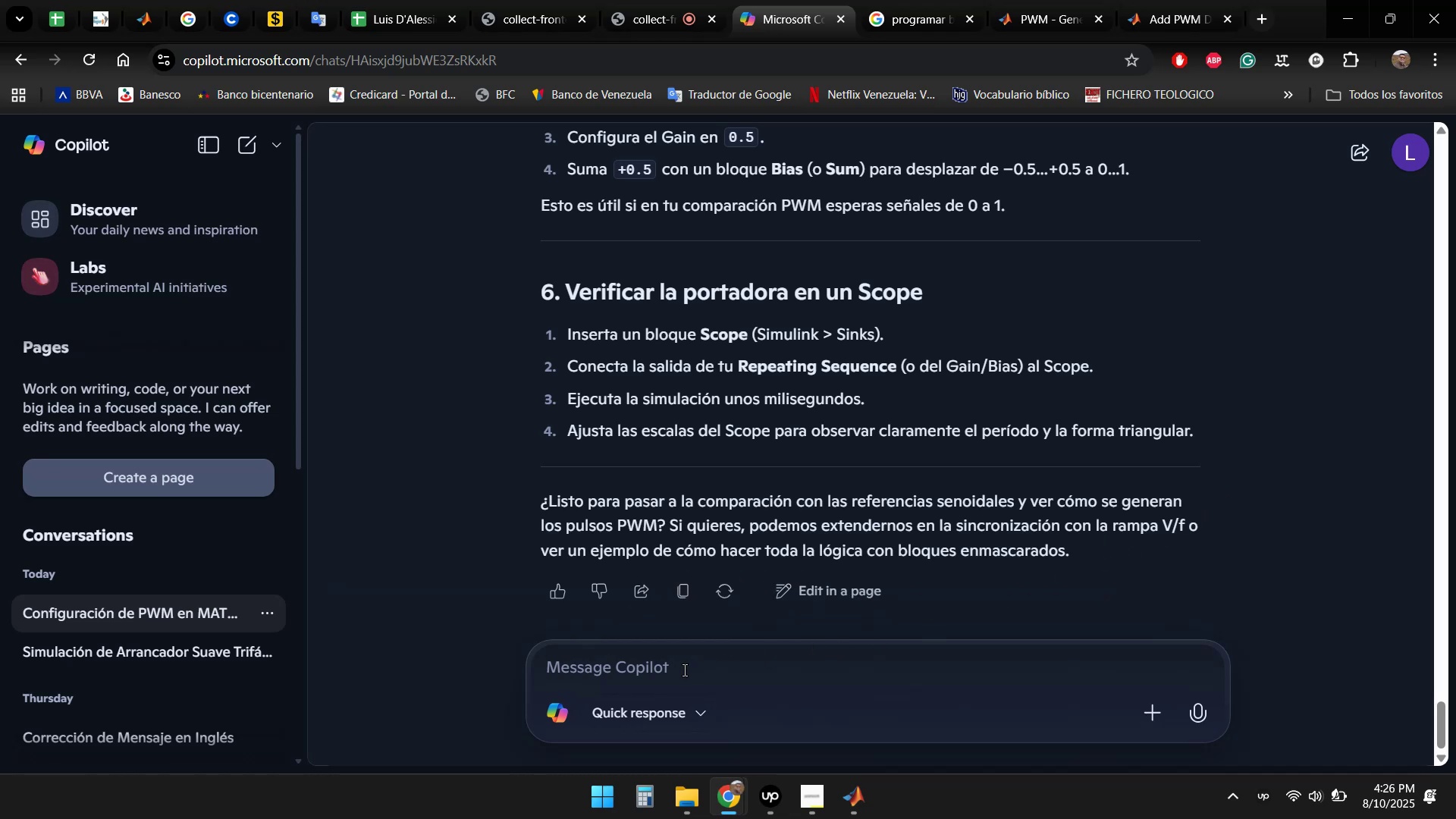 
type(Si, listo para )
 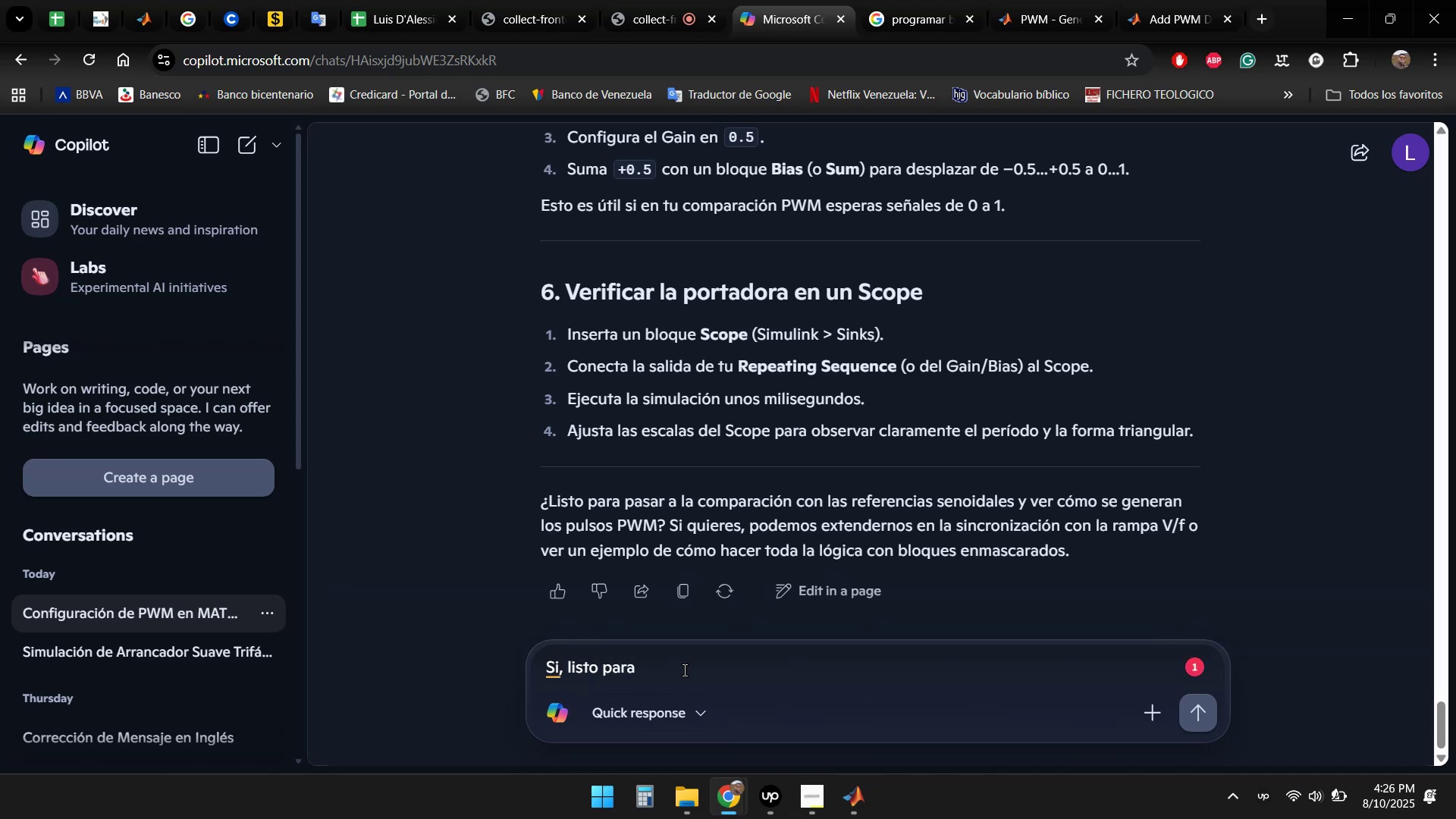 
wait(9.08)
 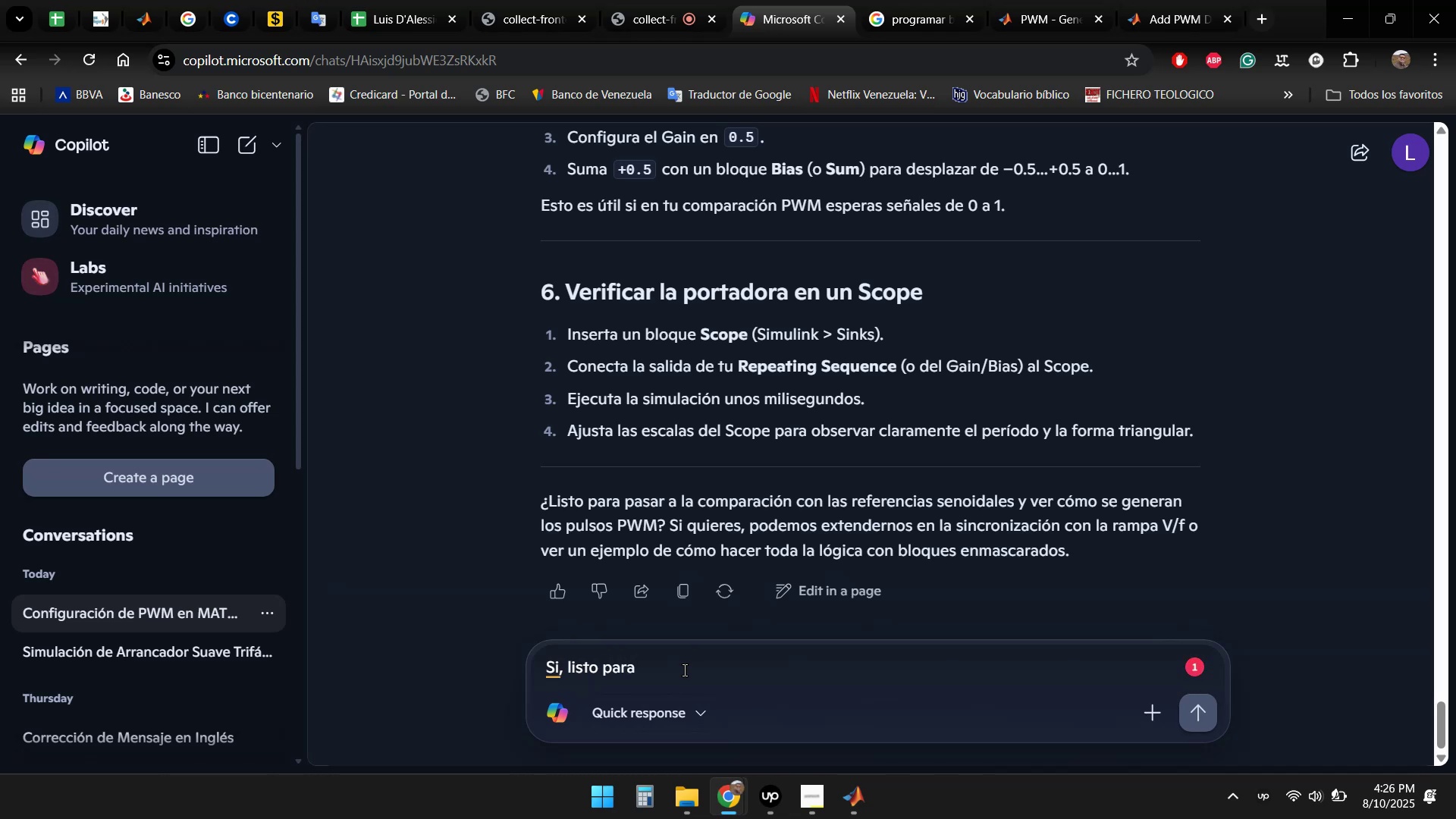 
hold_key(key=Backspace, duration=0.72)
 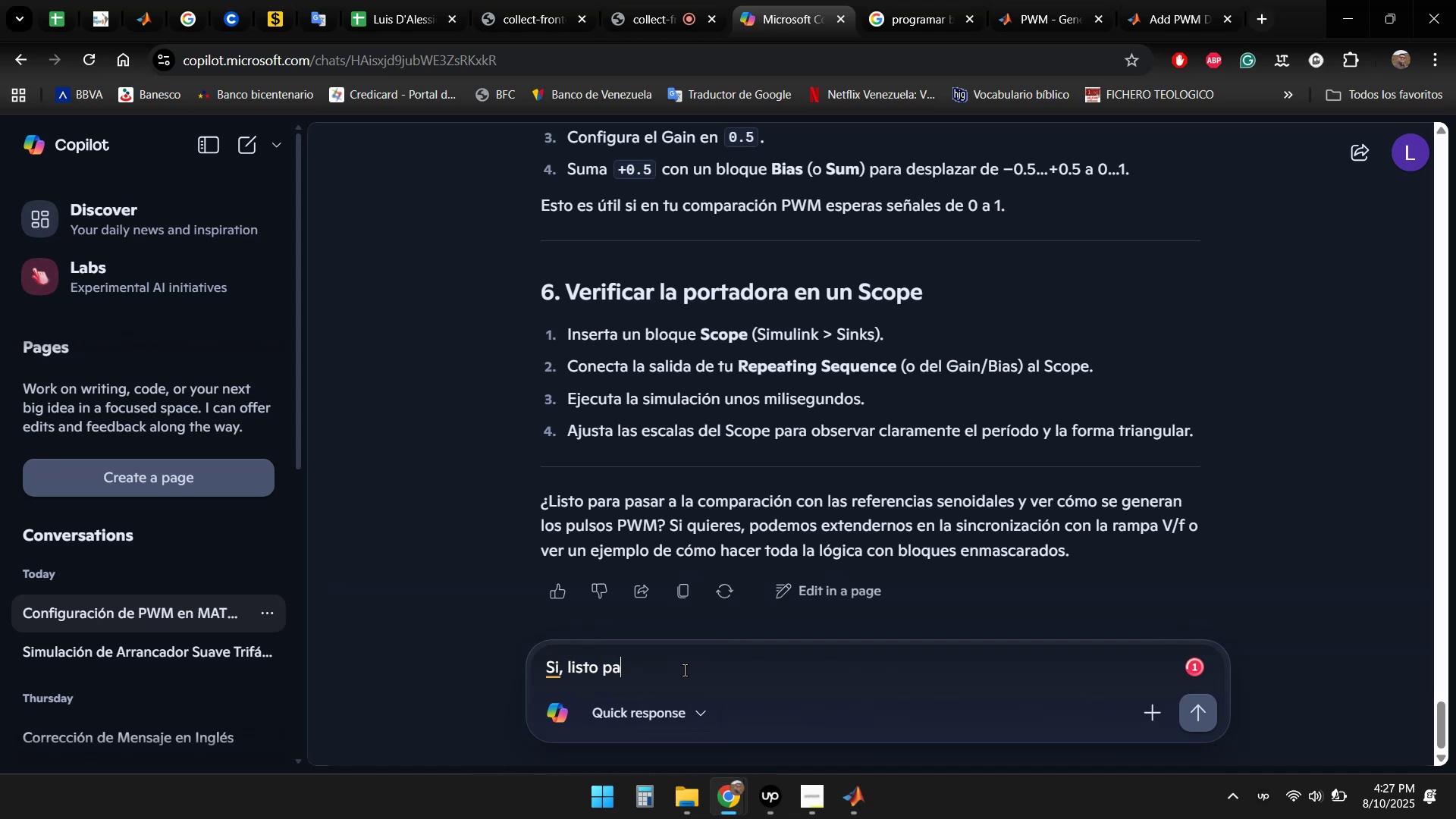 
key(Backspace)
key(Backspace)
key(Backspace)
key(Backspace)
type(, extend)
 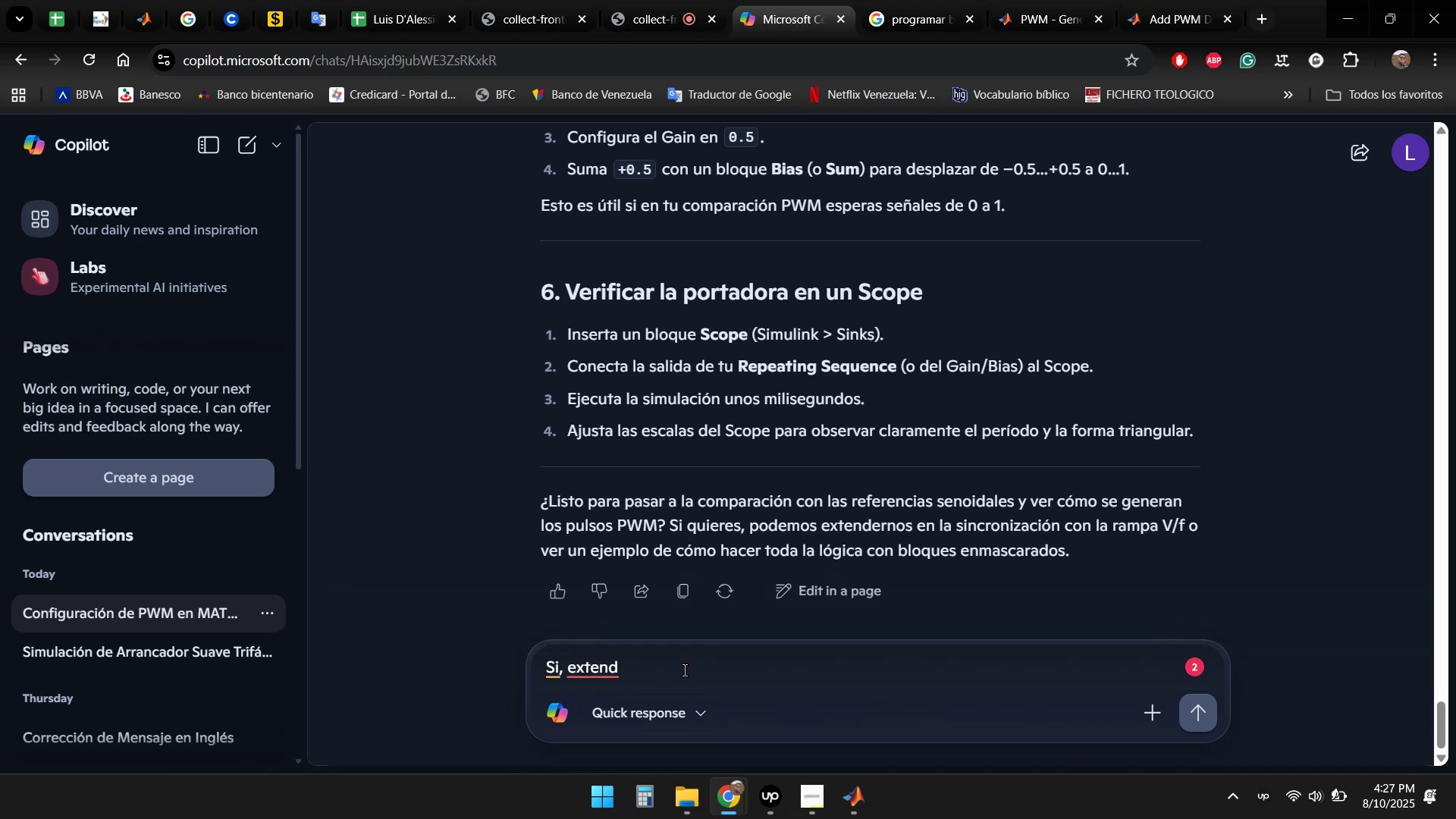 
wait(5.88)
 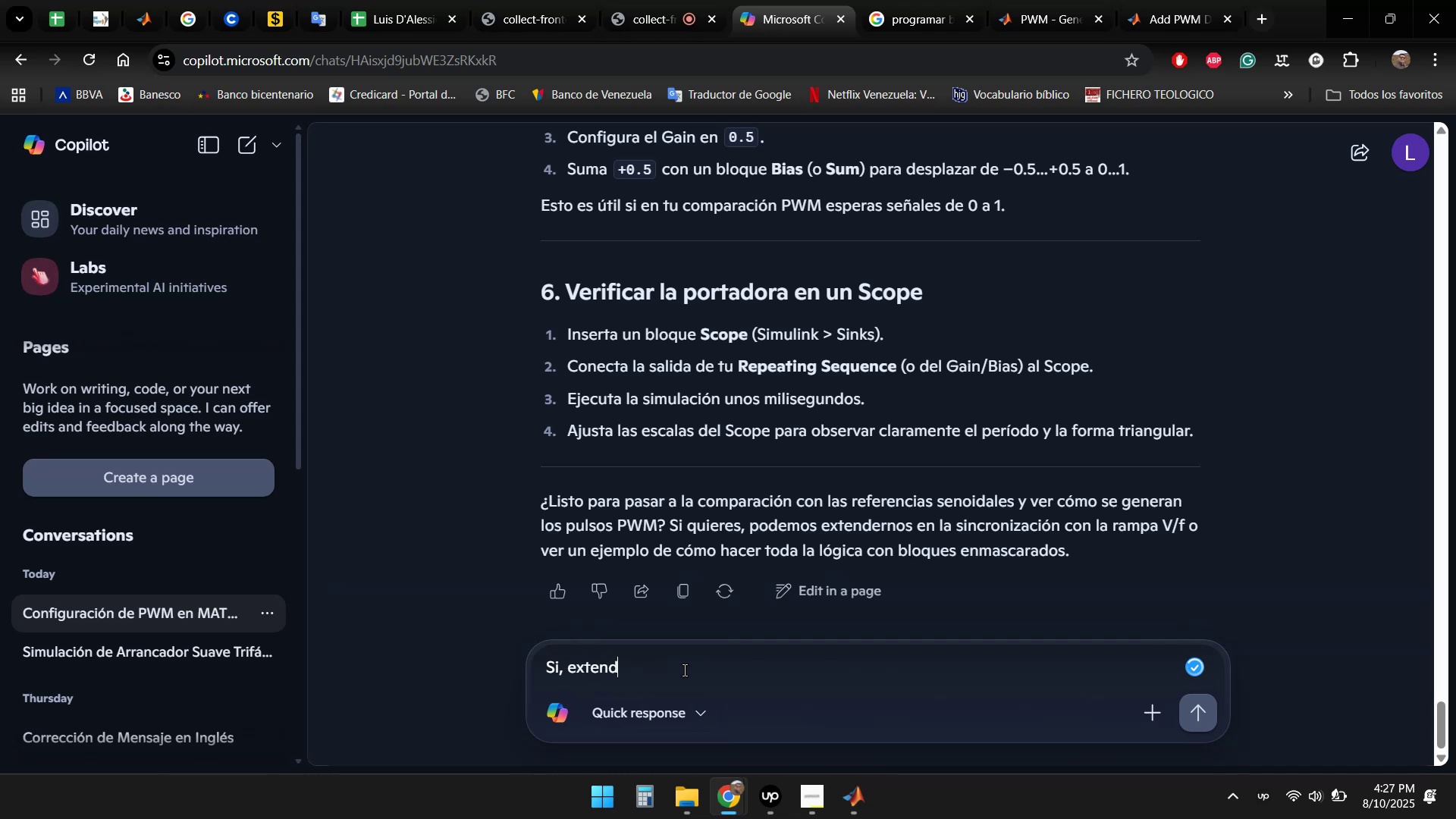 
key(Backspace)
key(Backspace)
key(Backspace)
type(iende mas las sicronizav)
key(Backspace)
type(ciom)
key(Backspace)
type(n con la rampa y pr)
key(Backspace)
key(Backspace)
type(mur)
key(Backspace)
type(estrame ejemplo)
 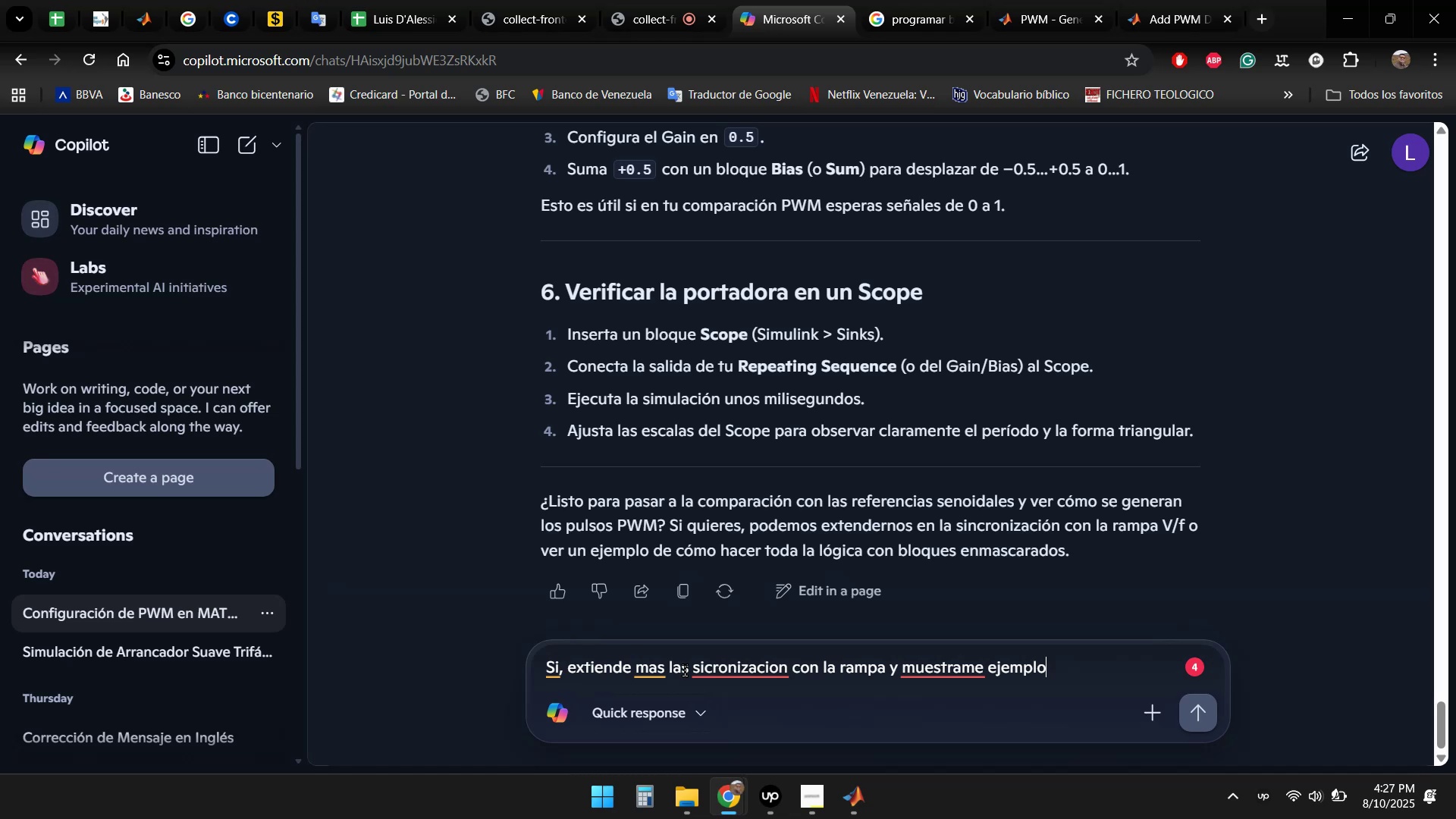 
type(s con bloques enmascarados)
 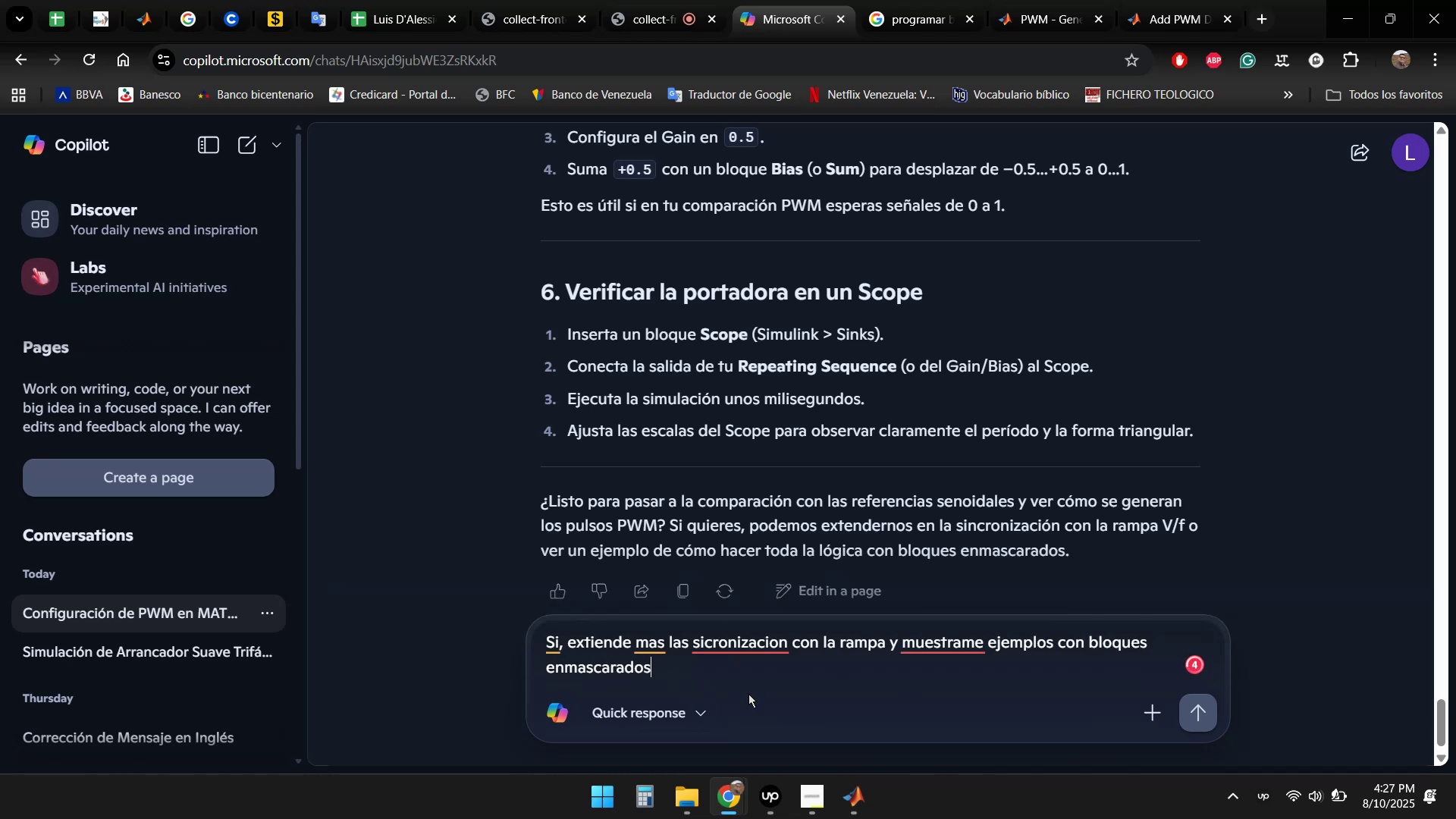 
left_click([697, 709])
 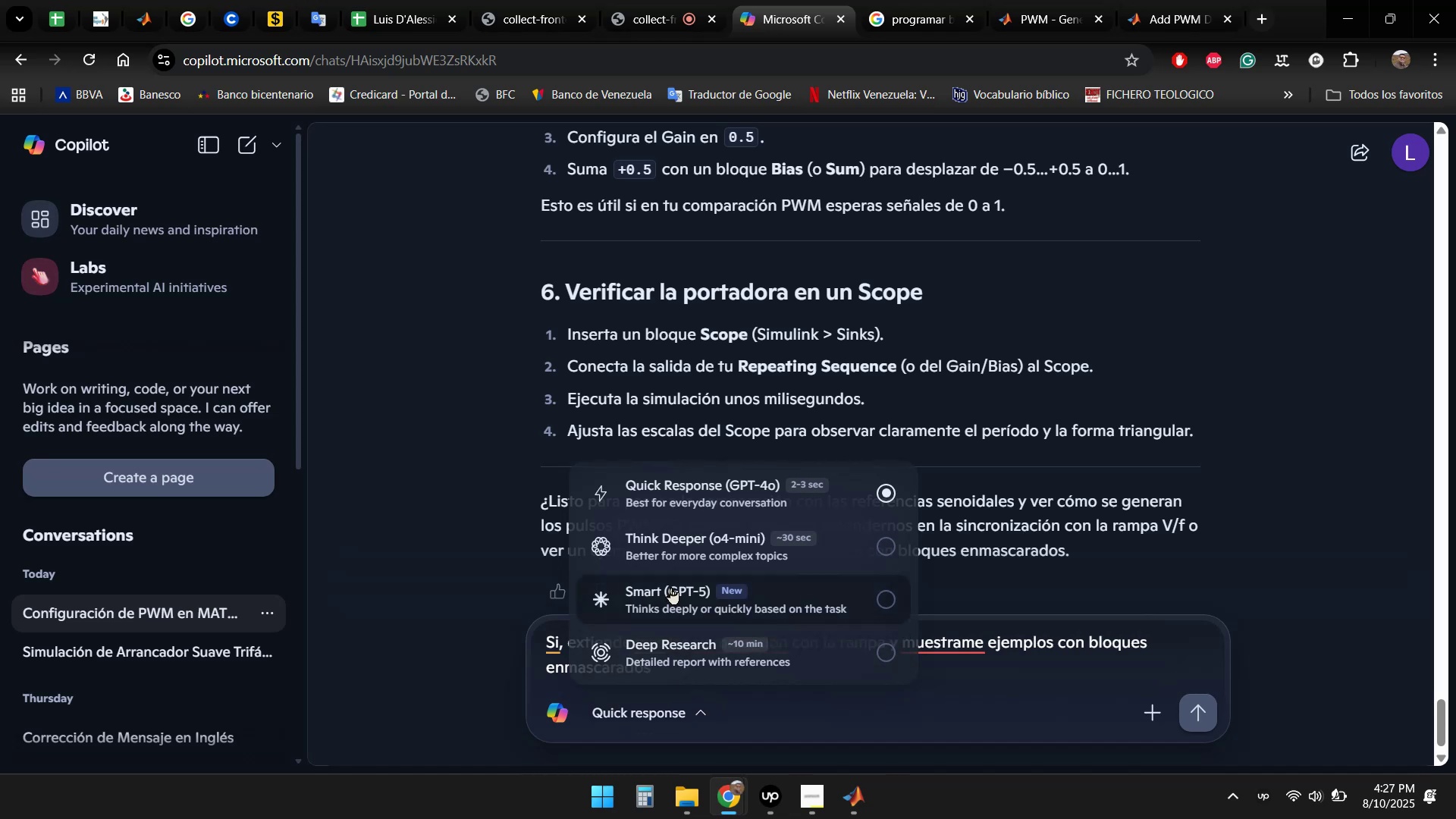 
left_click([702, 530])
 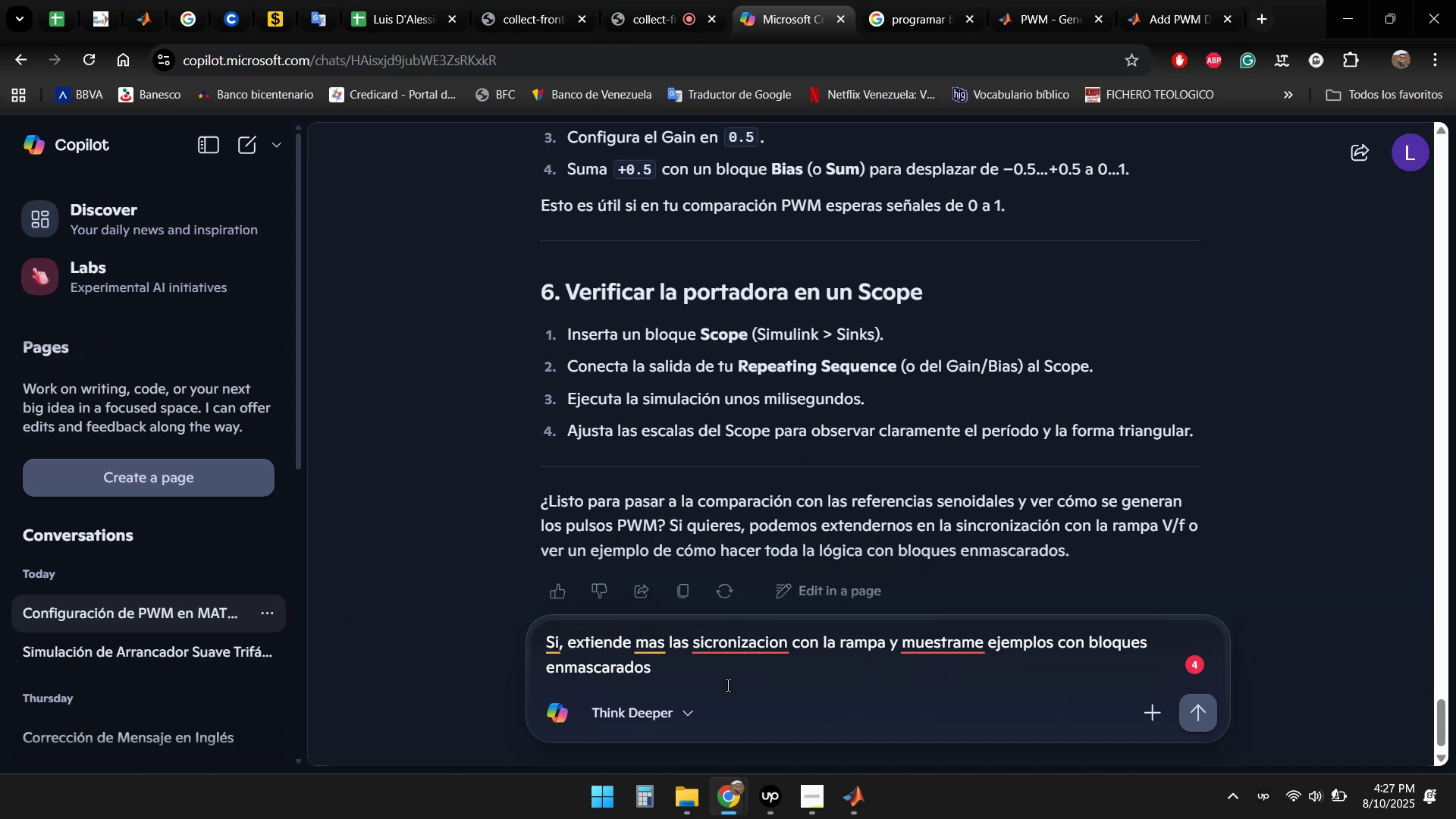 
left_click([725, 682])
 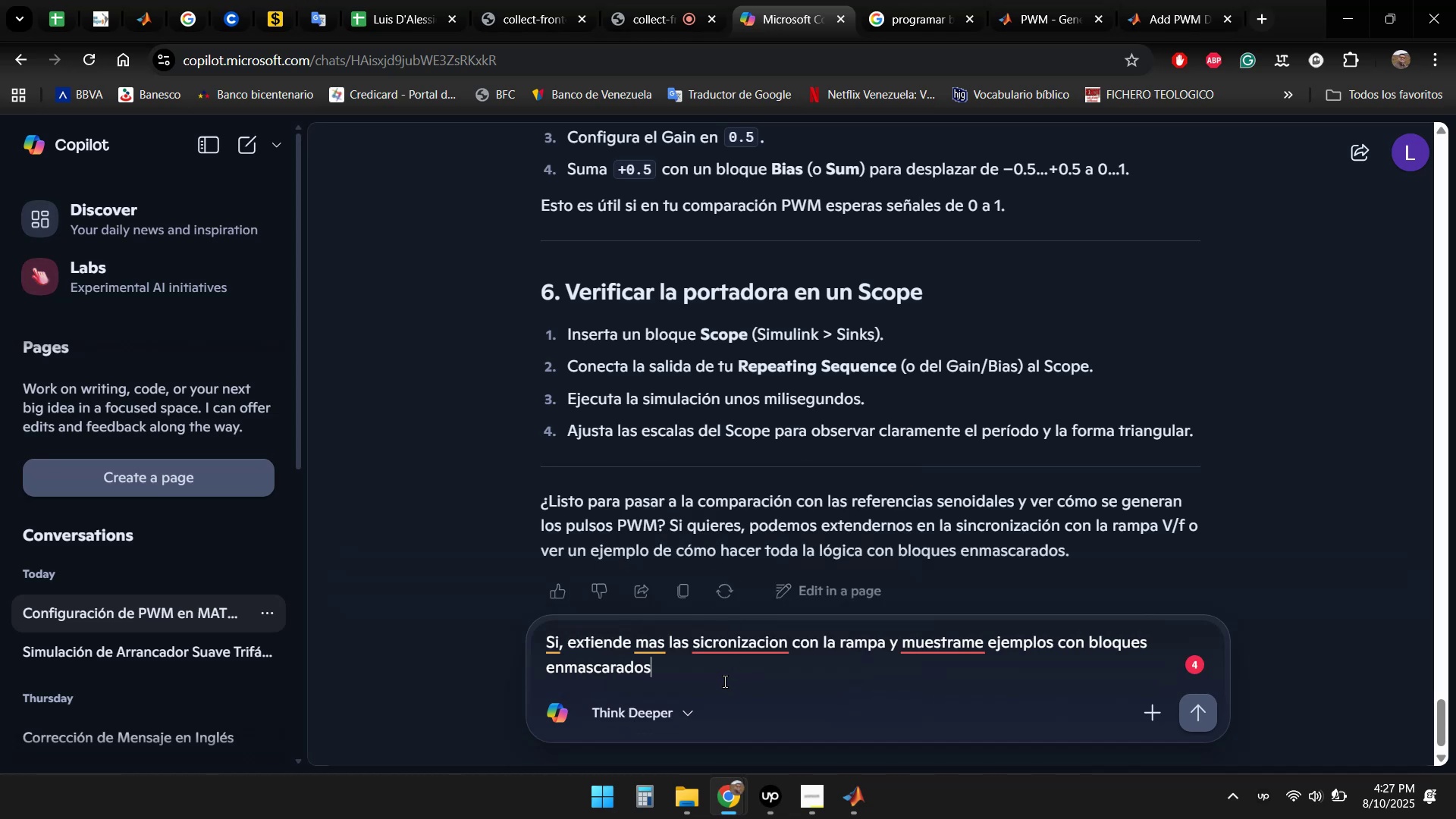 
key(Enter)
 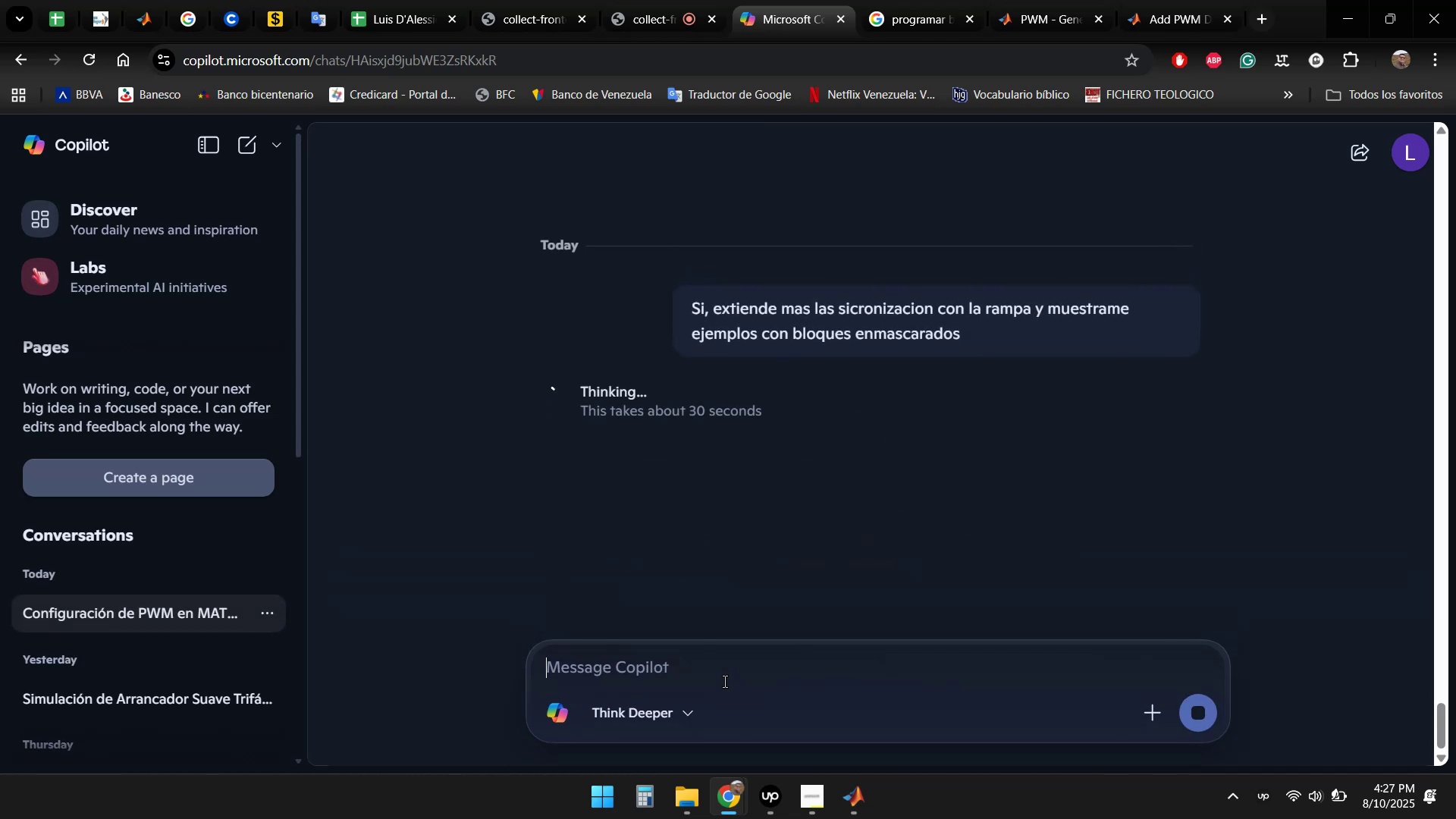 
wait(5.18)
 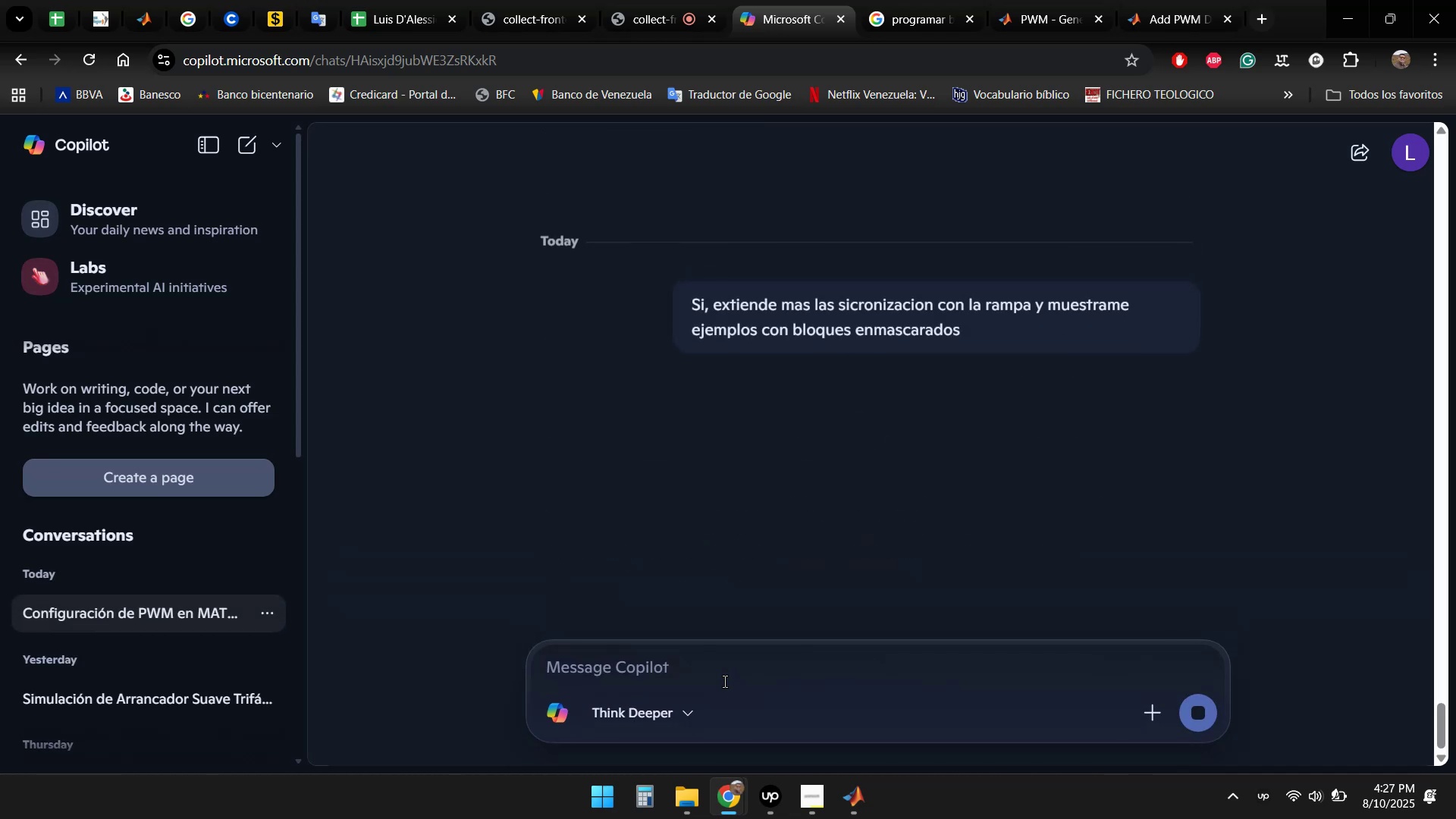 
left_click([857, 804])
 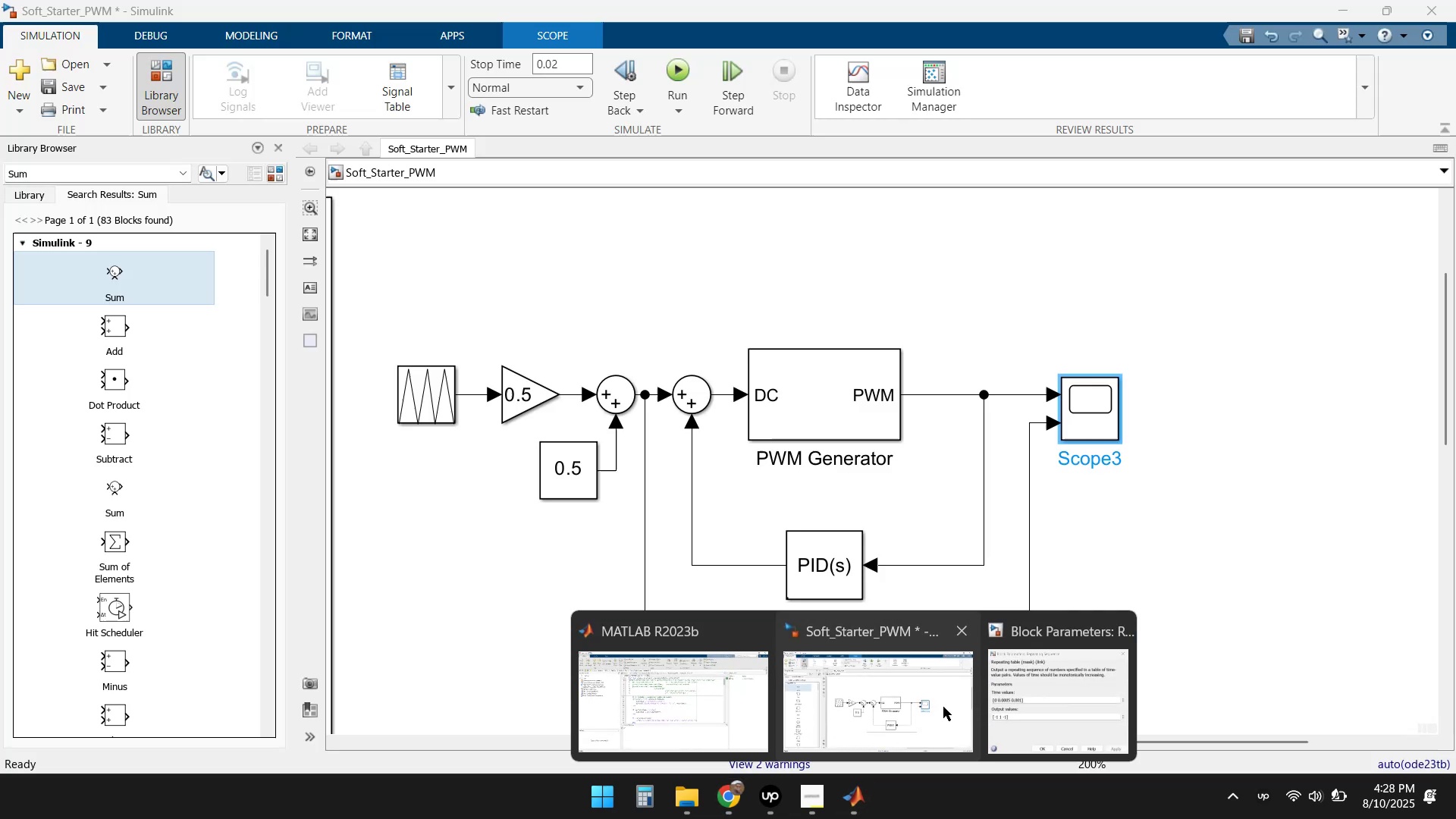 
left_click([908, 698])
 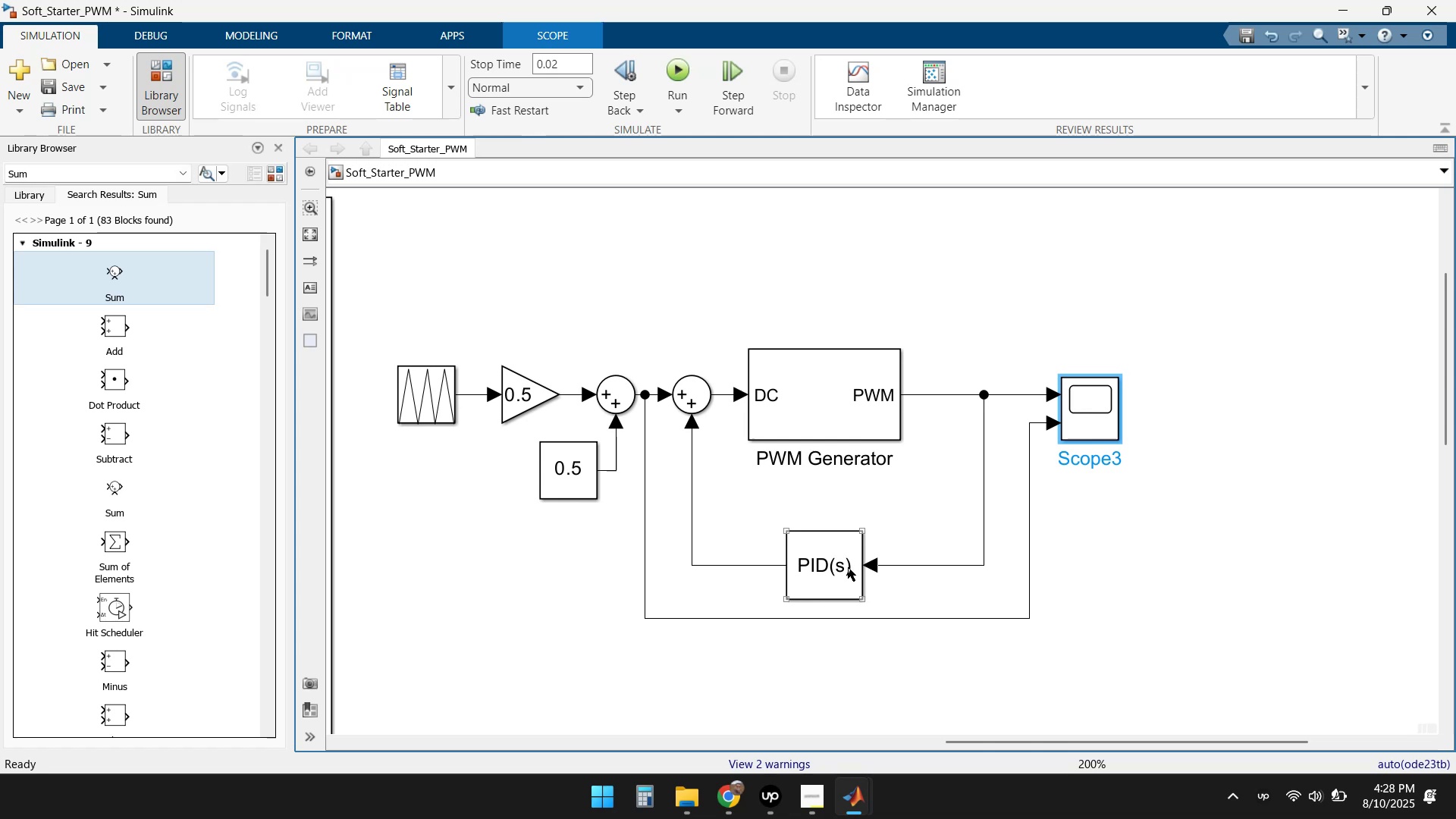 
left_click([828, 567])
 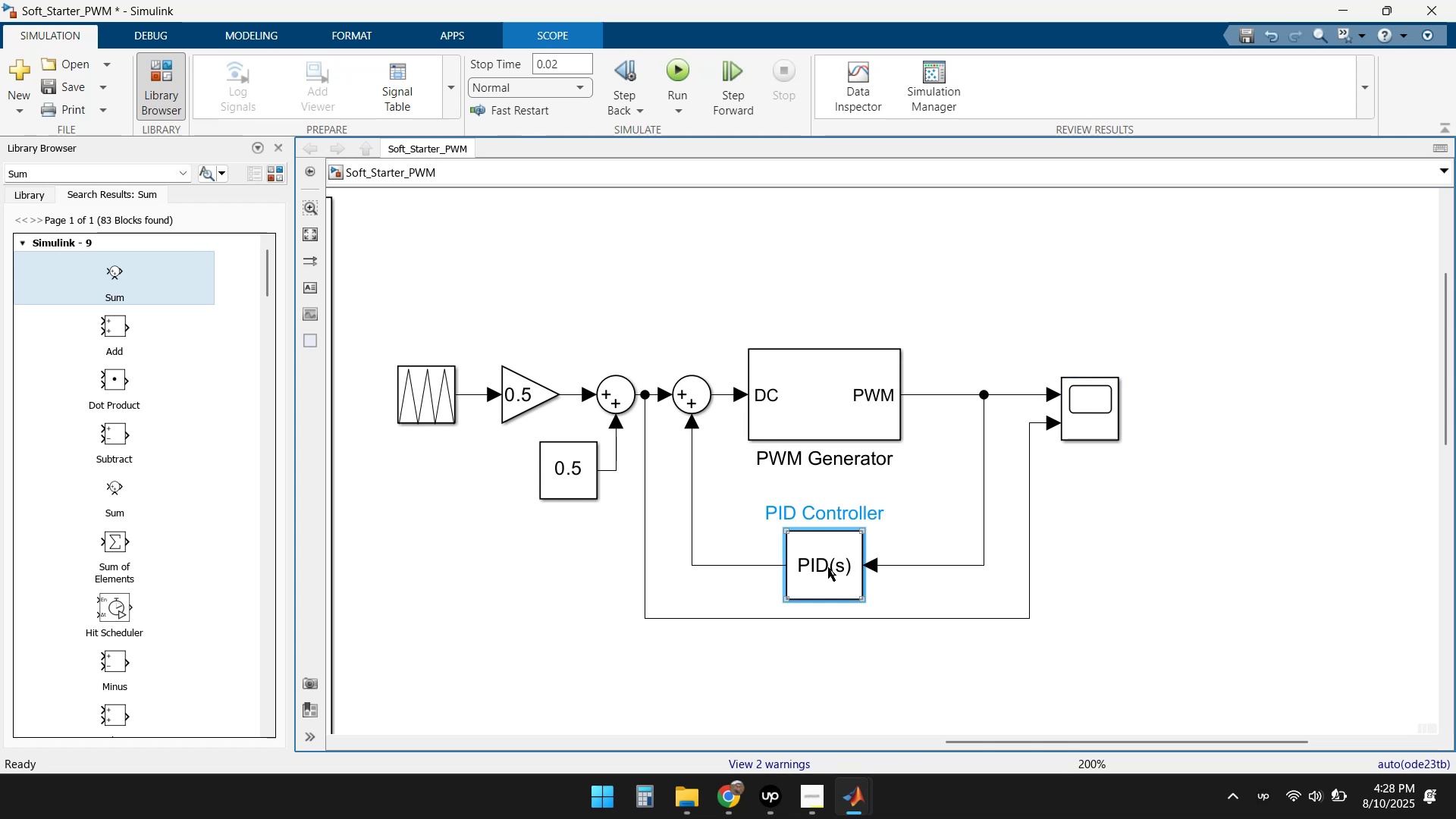 
key(Delete)
 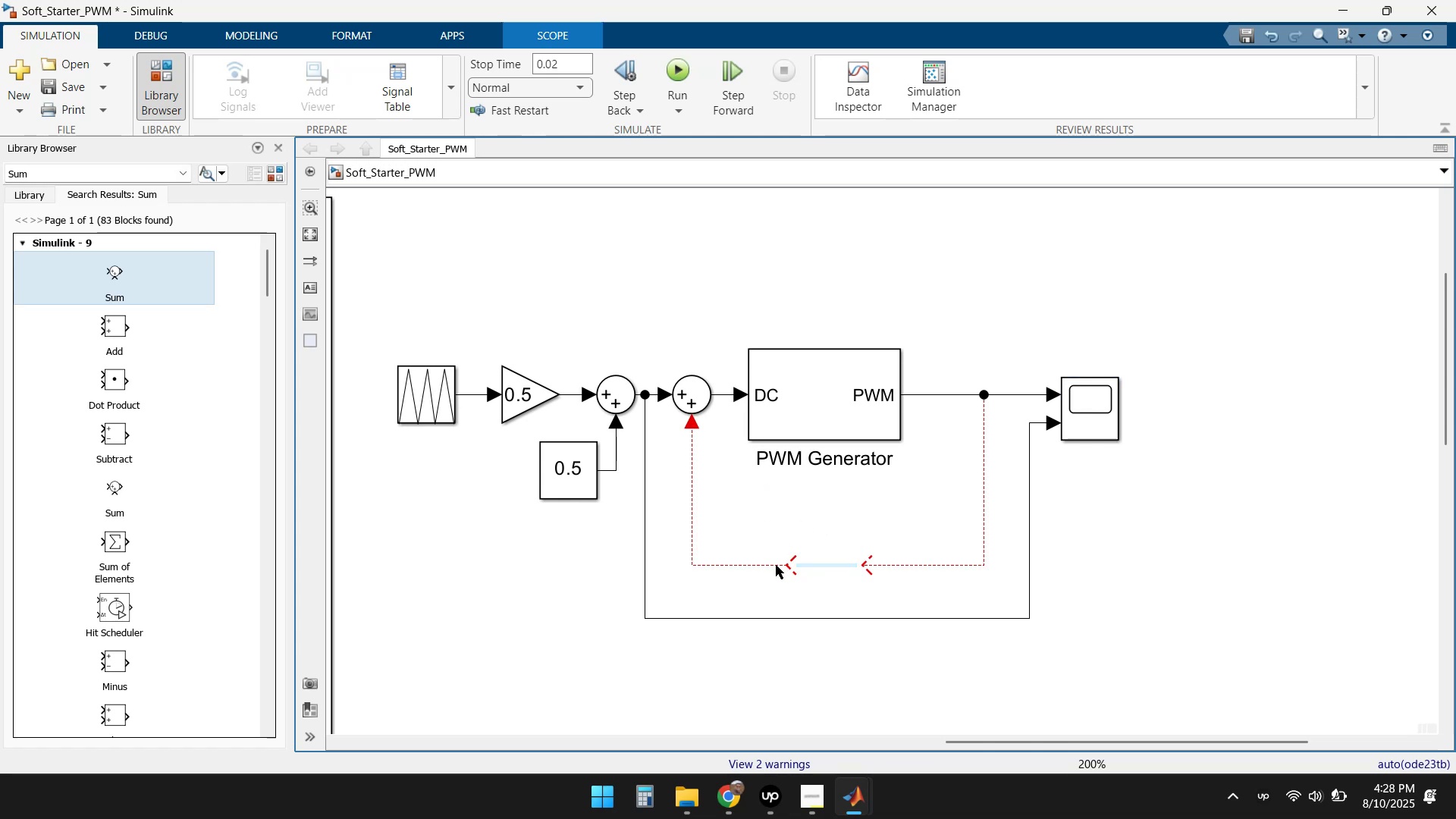 
double_click([764, 565])
 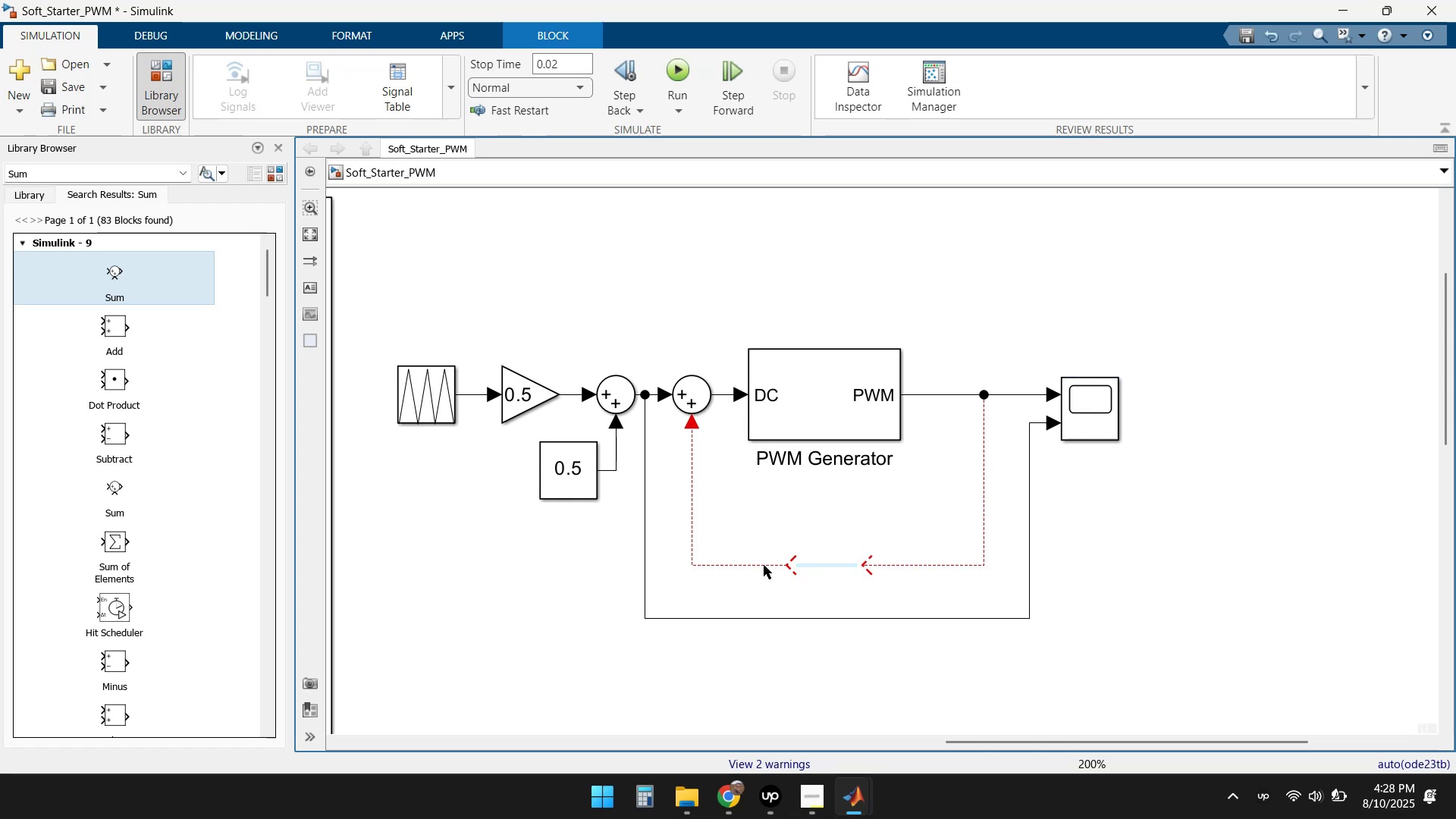 
key(Delete)
 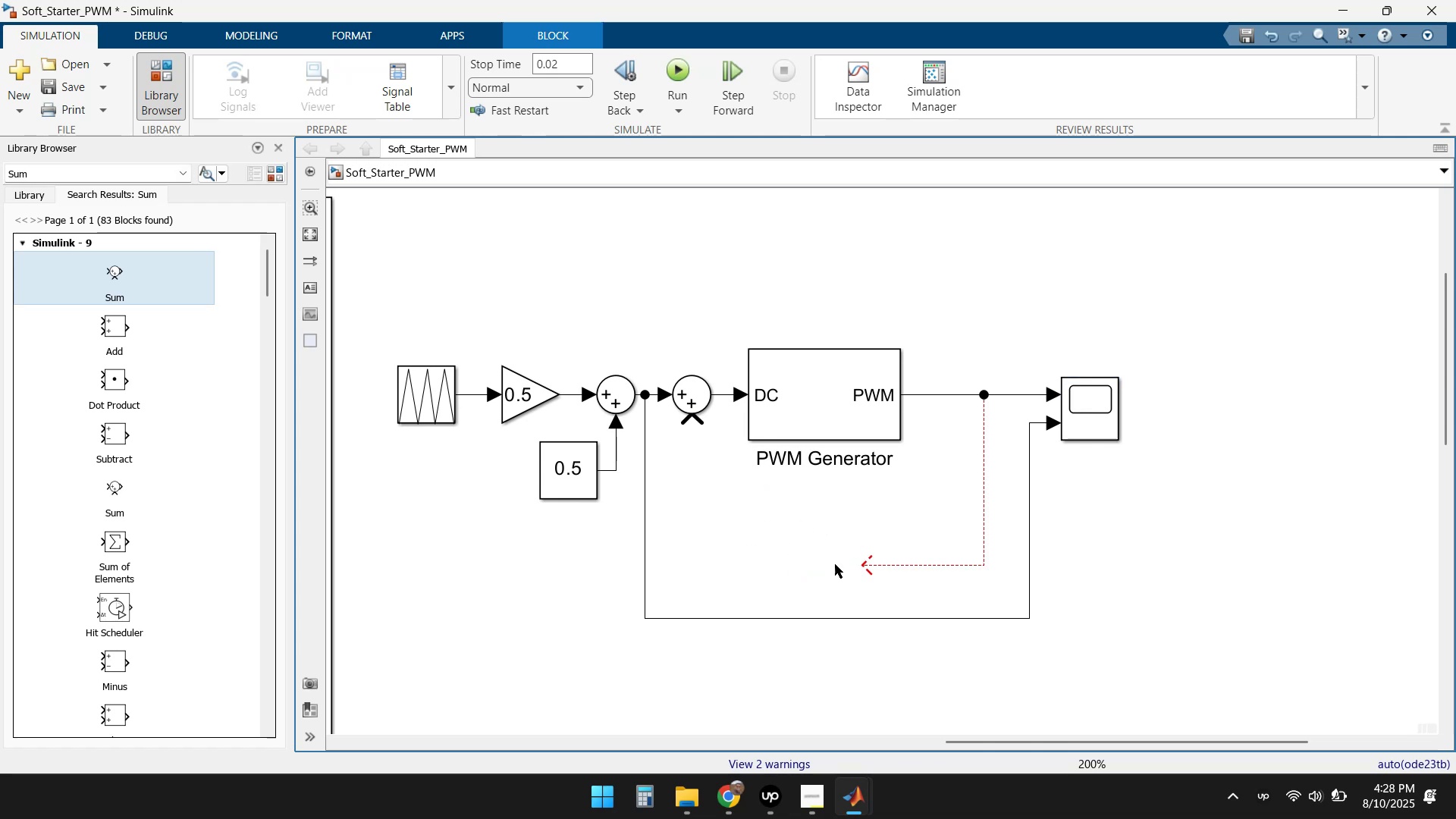 
left_click([912, 562])
 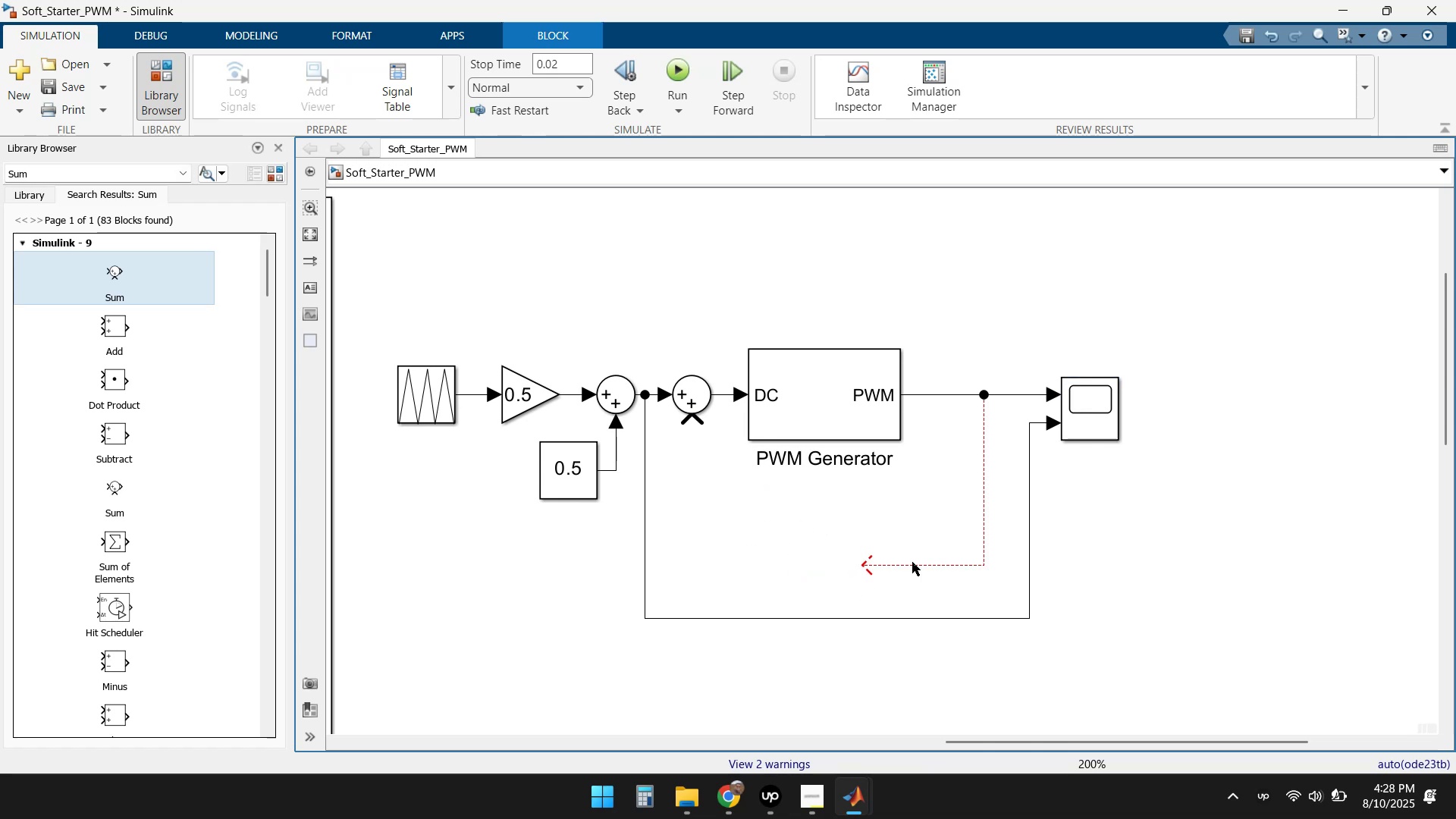 
key(Delete)
 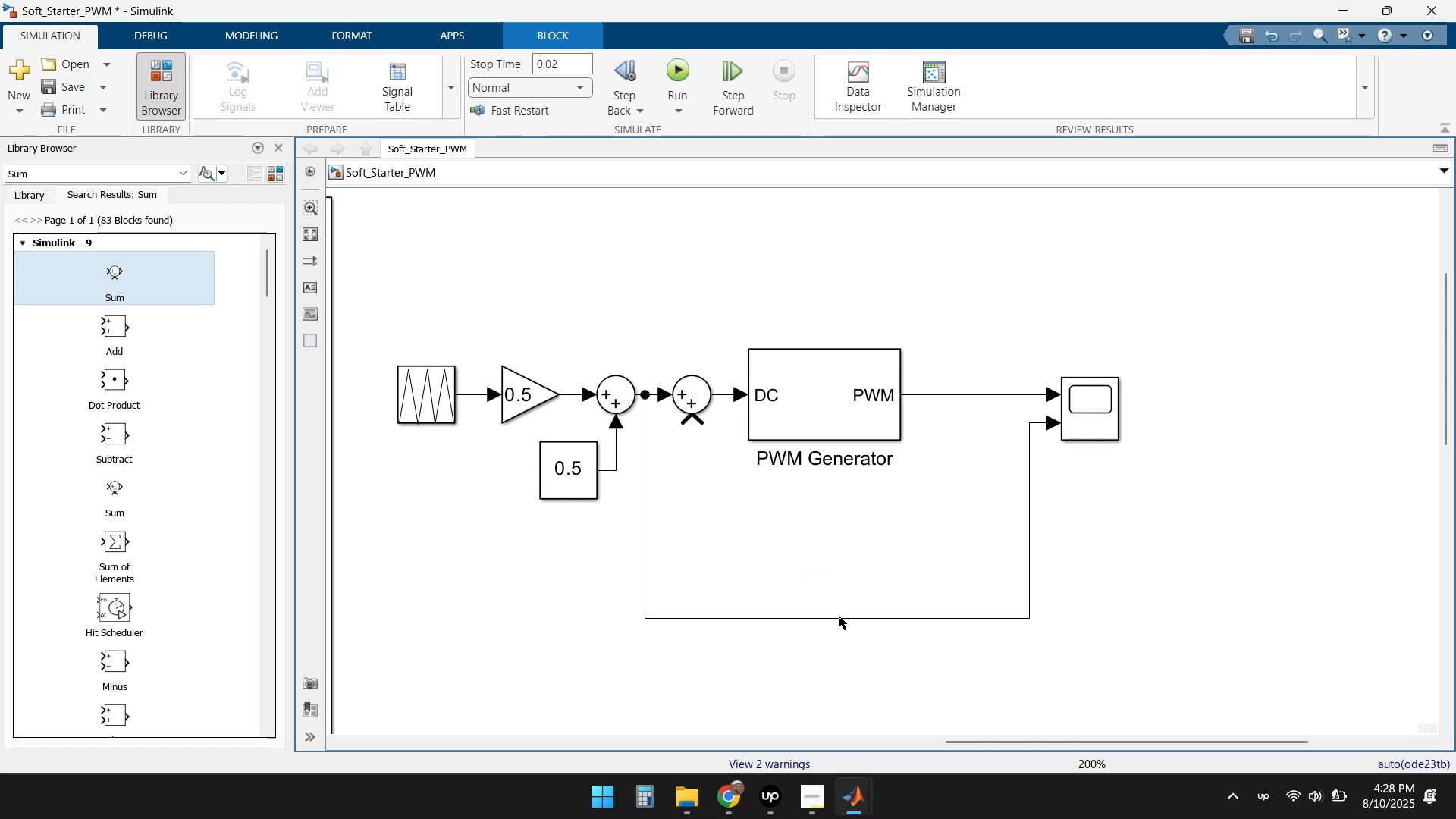 
left_click_drag(start_coordinate=[836, 619], to_coordinate=[823, 495])
 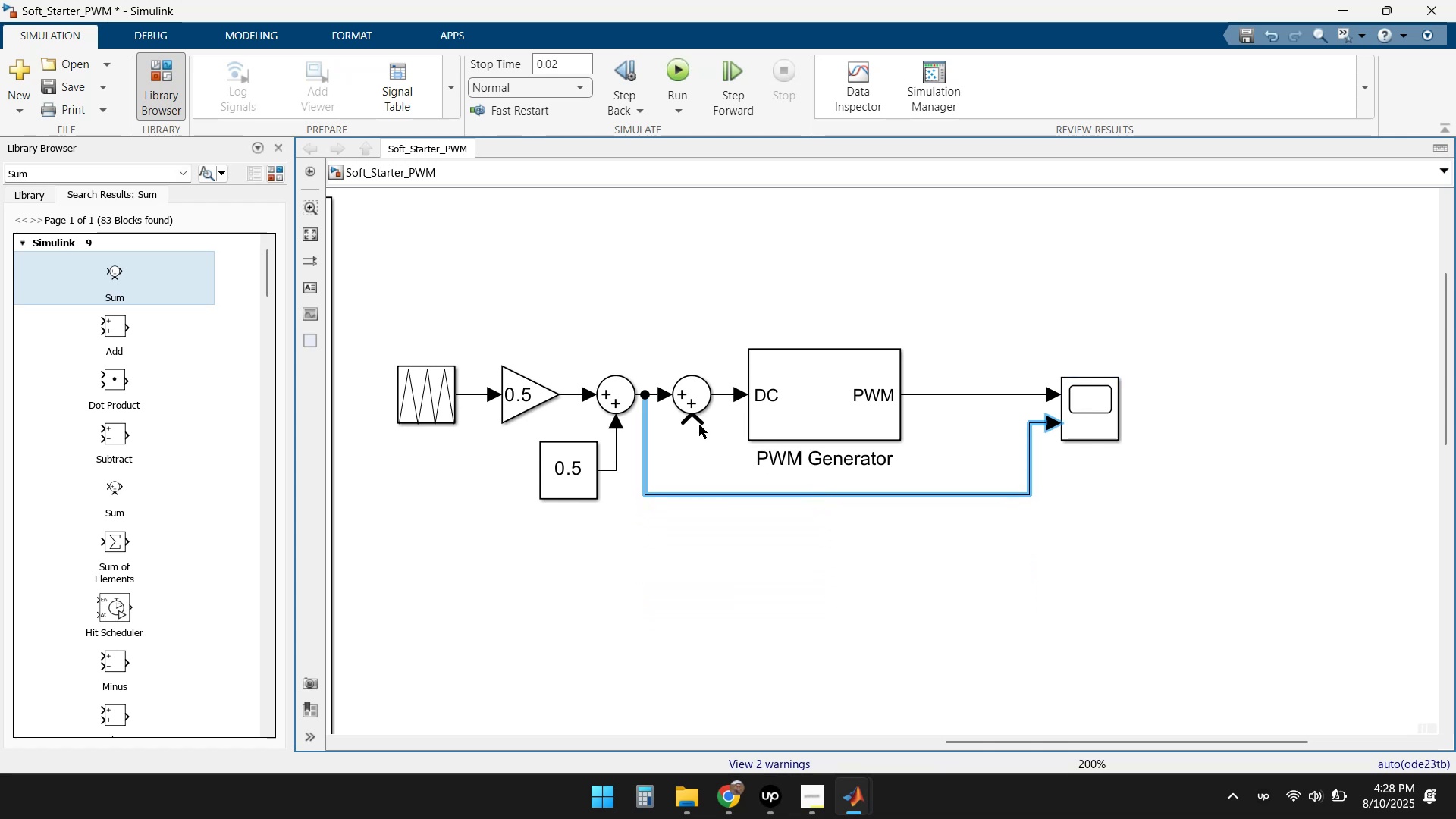 
left_click([690, 397])
 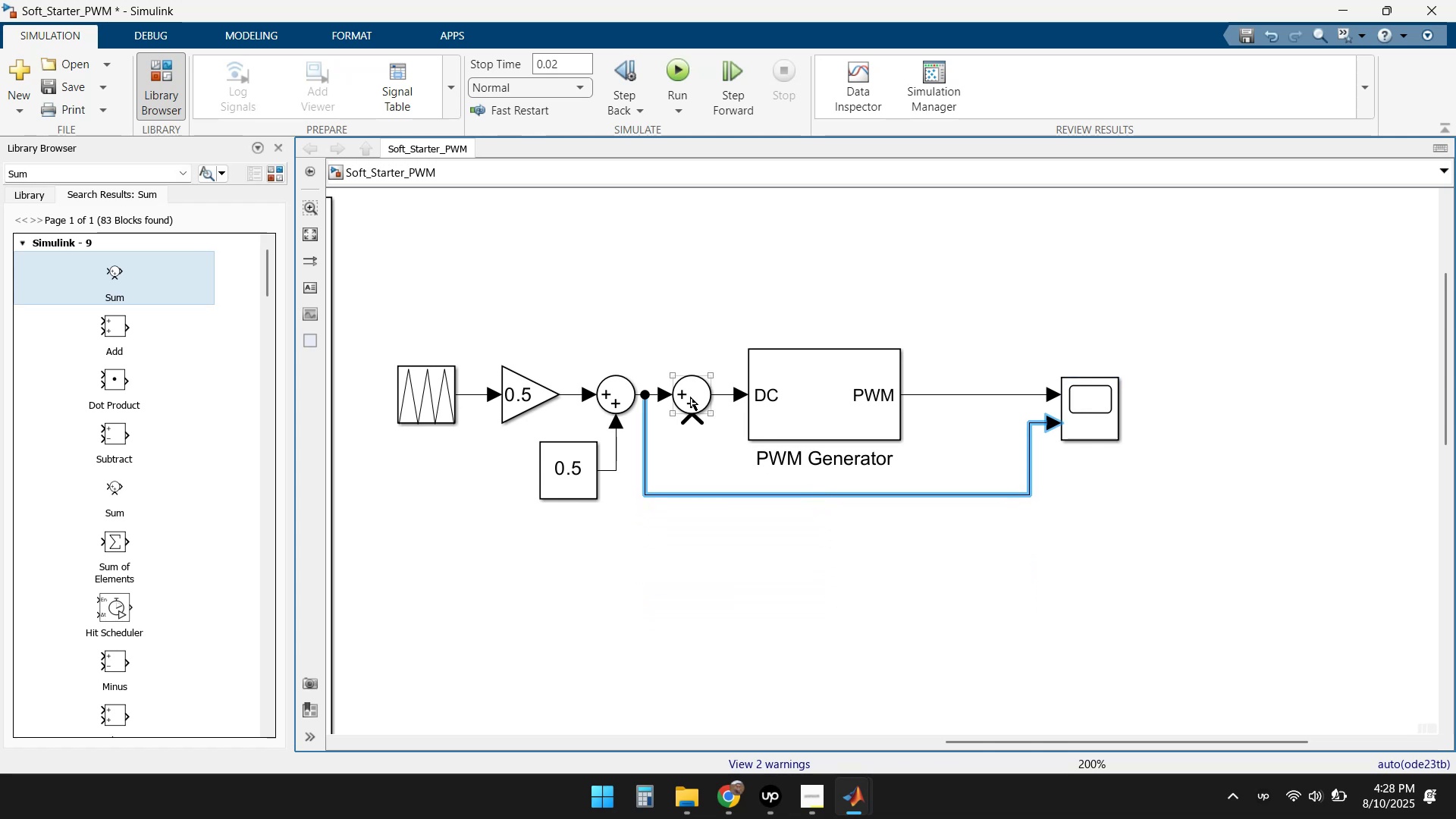 
key(Delete)
 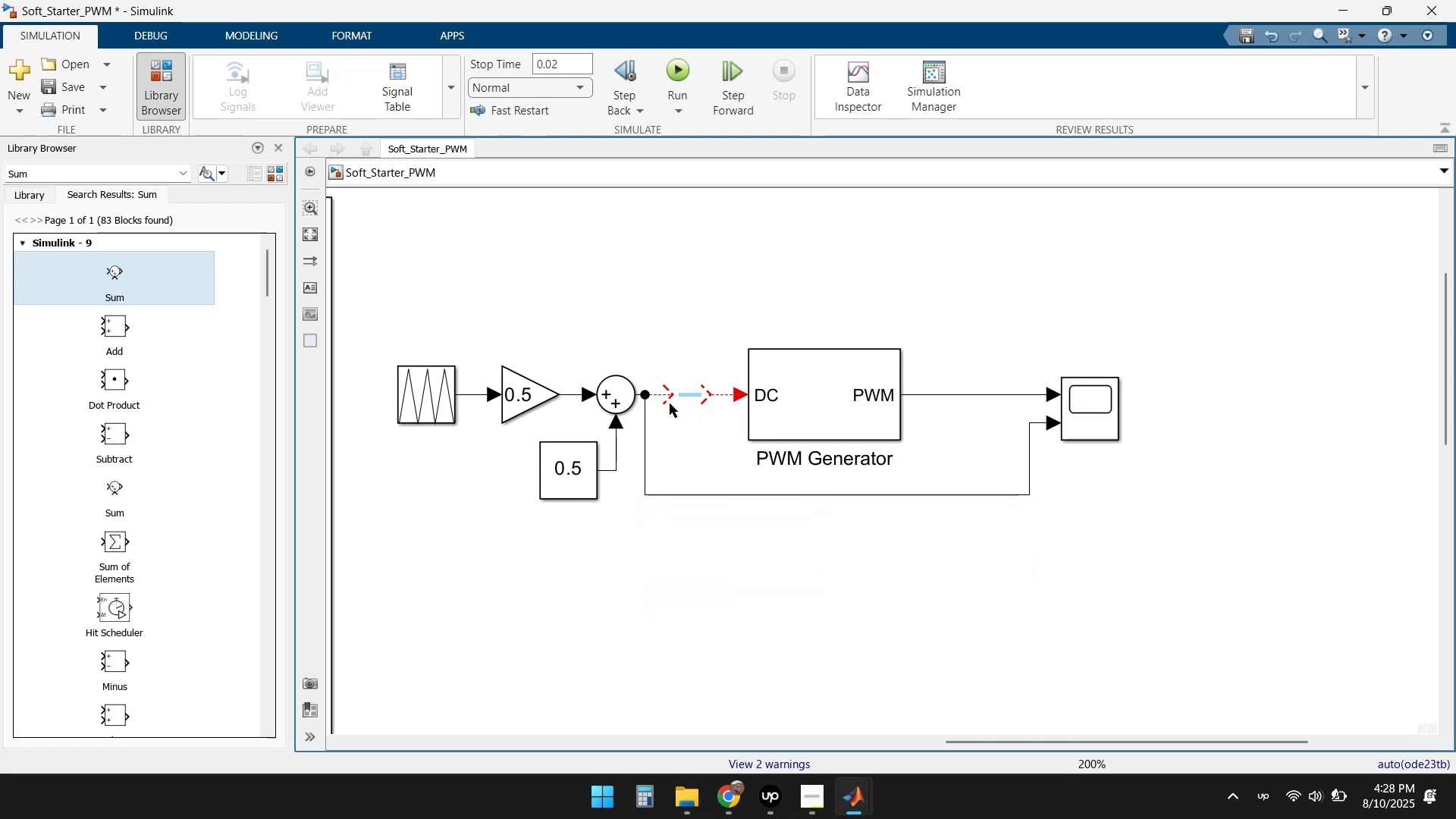 
left_click([668, 397])
 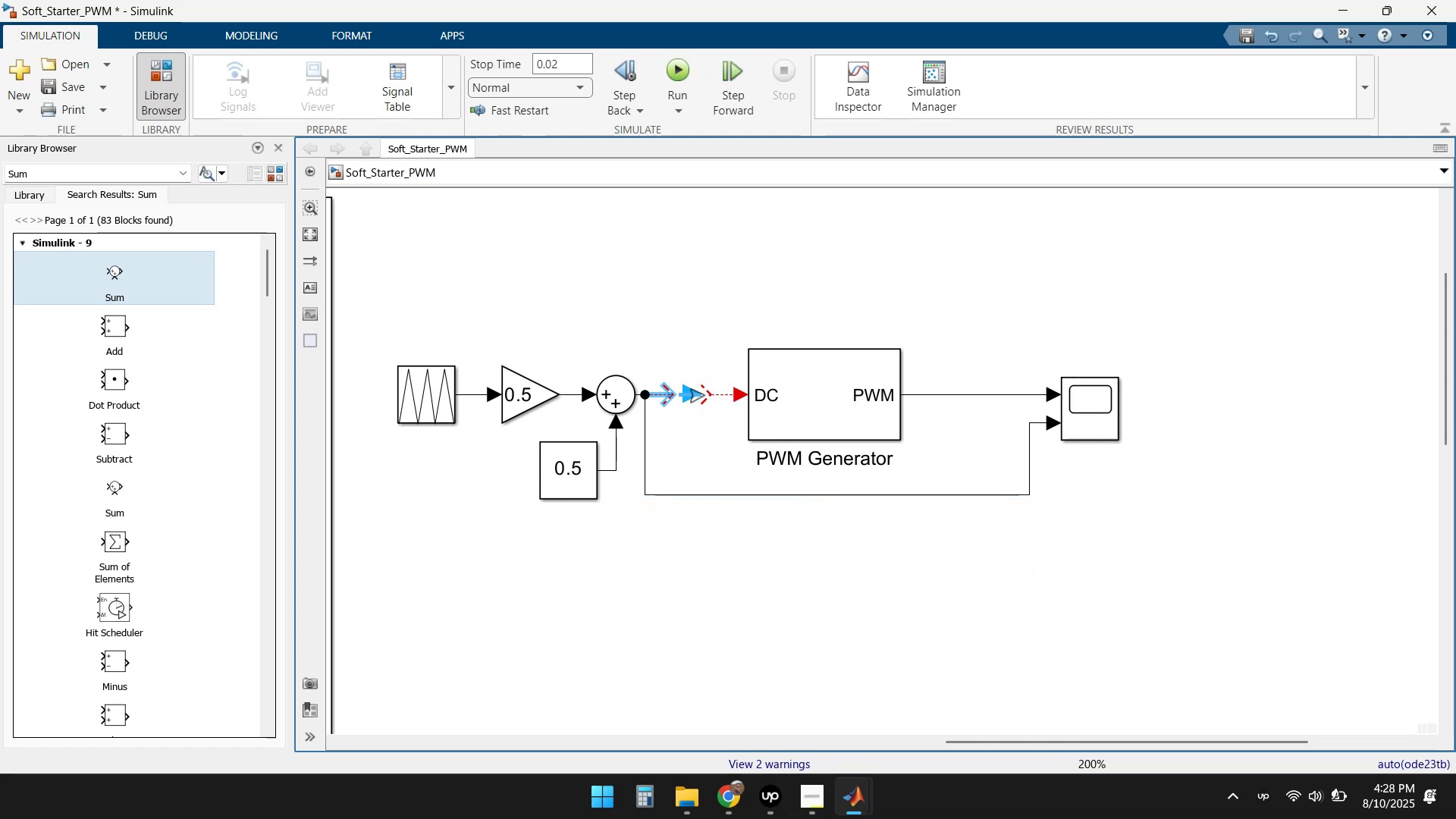 
left_click([699, 396])
 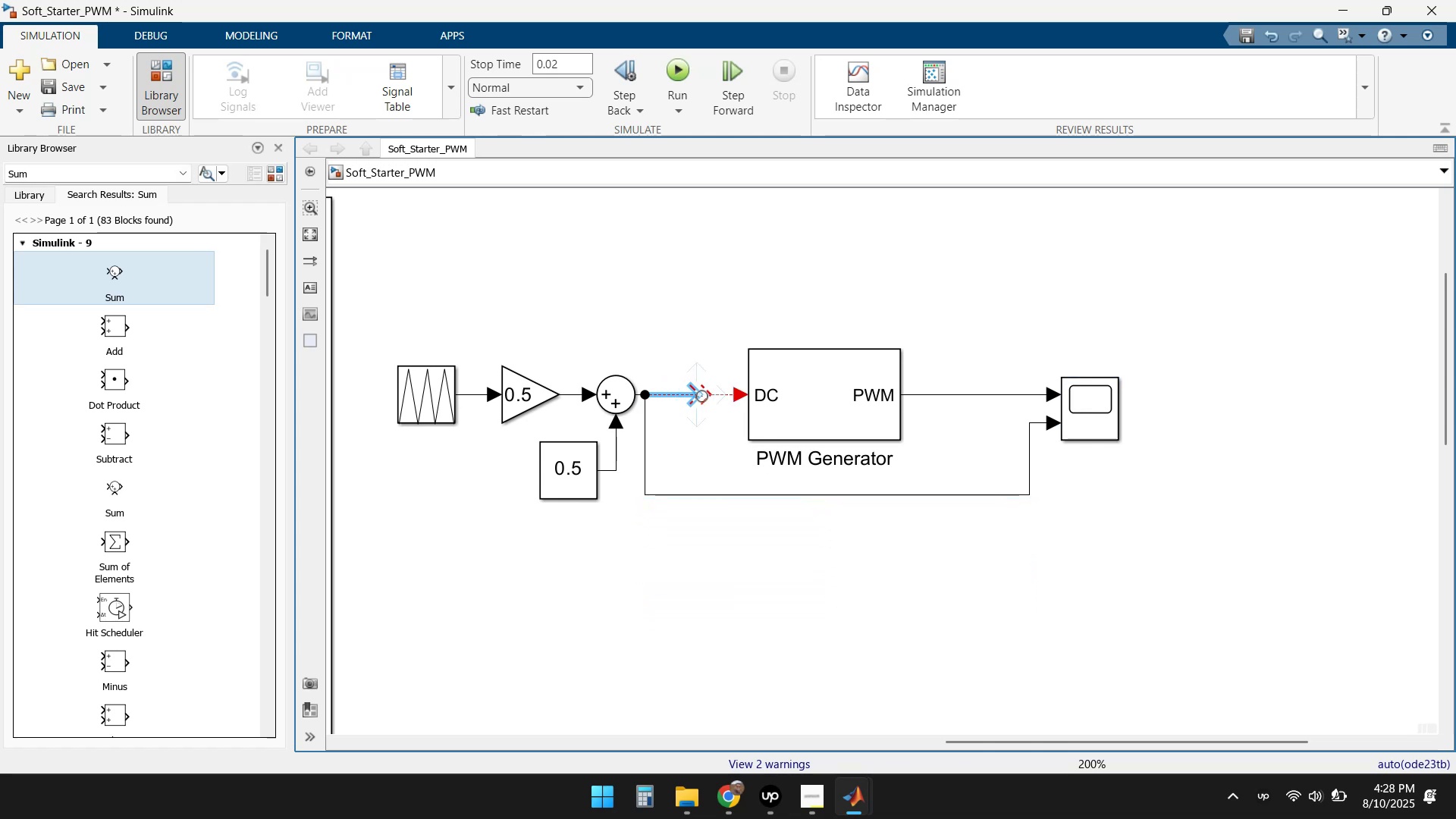 
left_click([710, 397])
 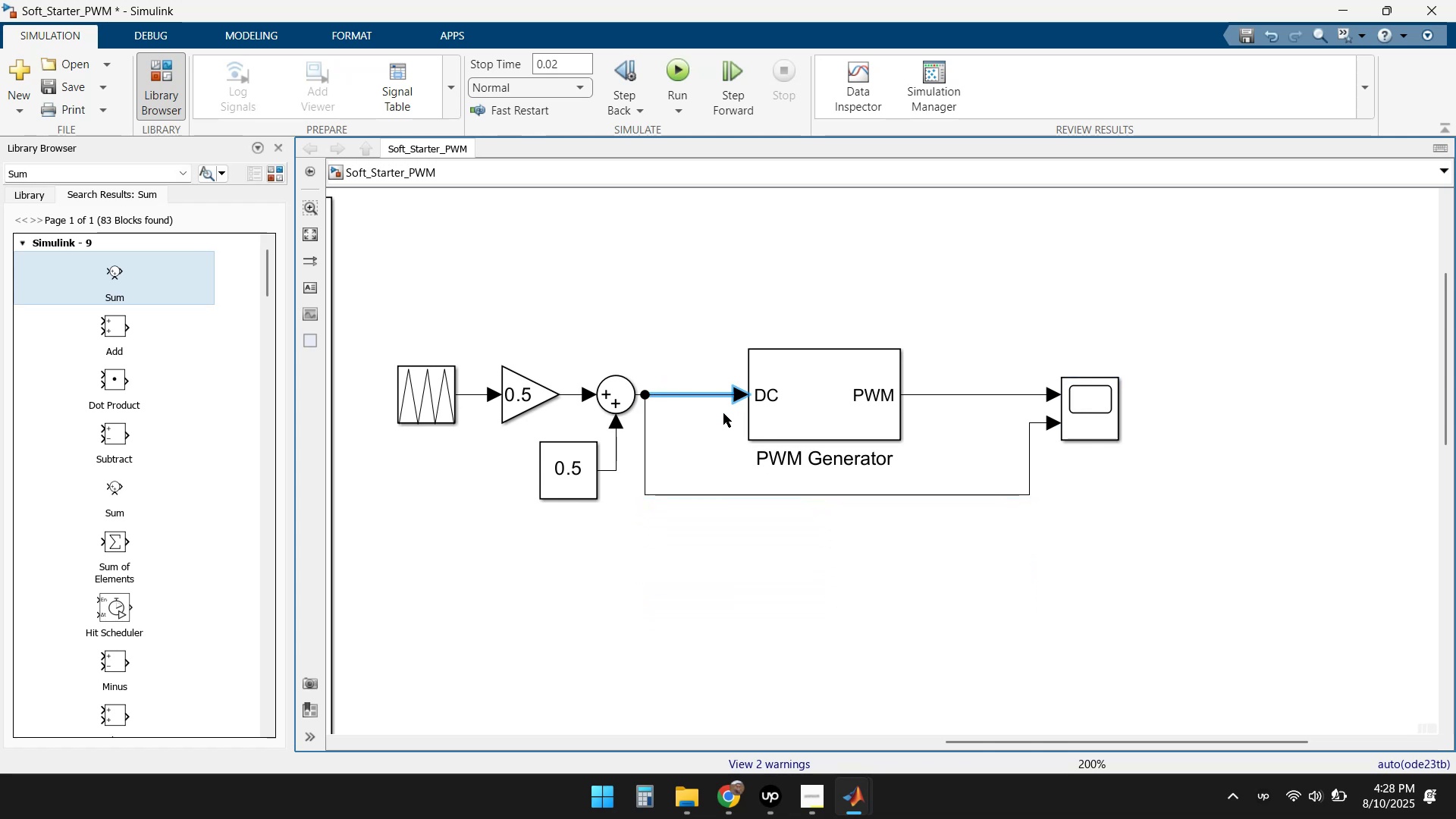 
left_click([736, 441])
 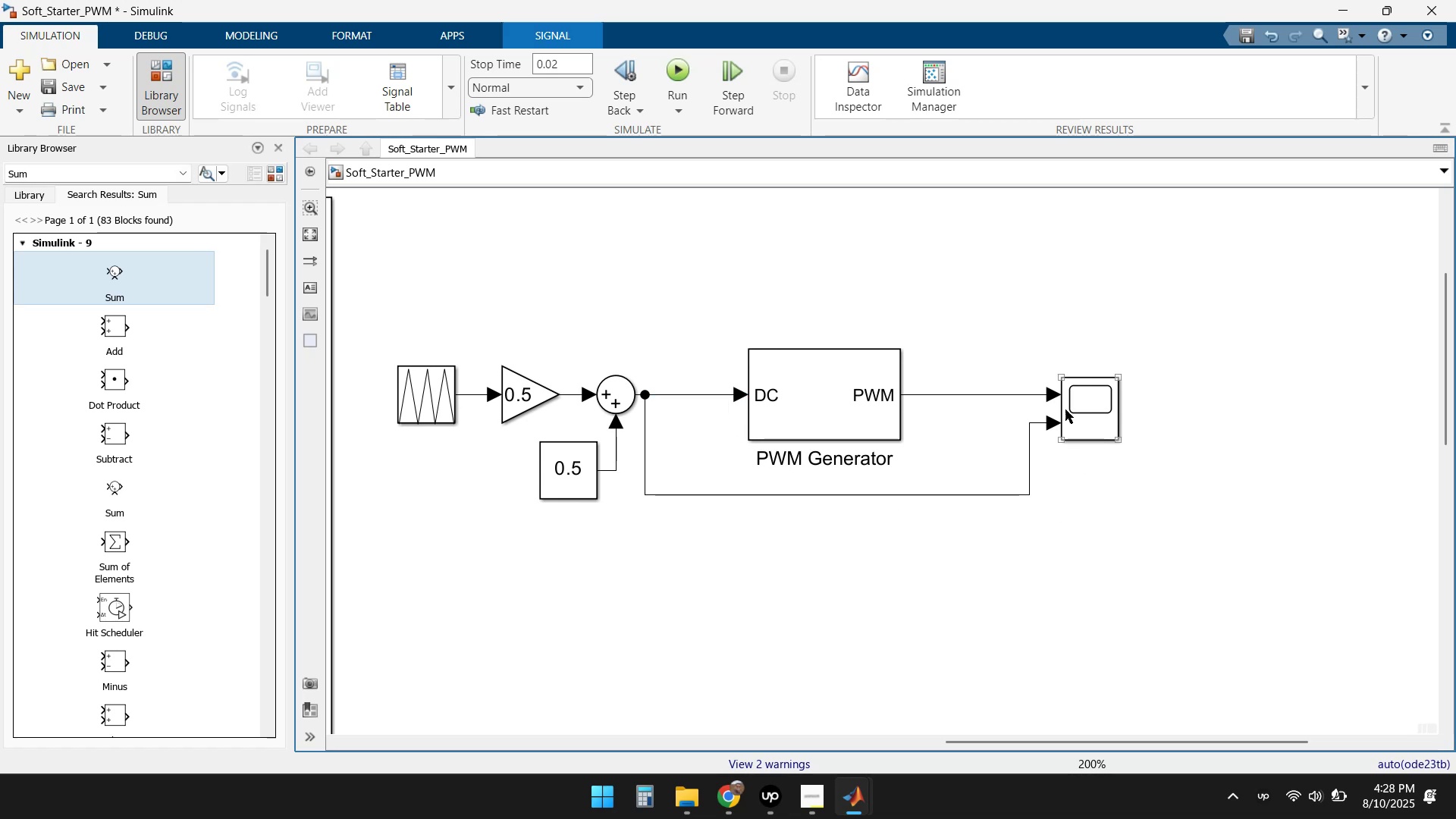 
left_click([689, 77])
 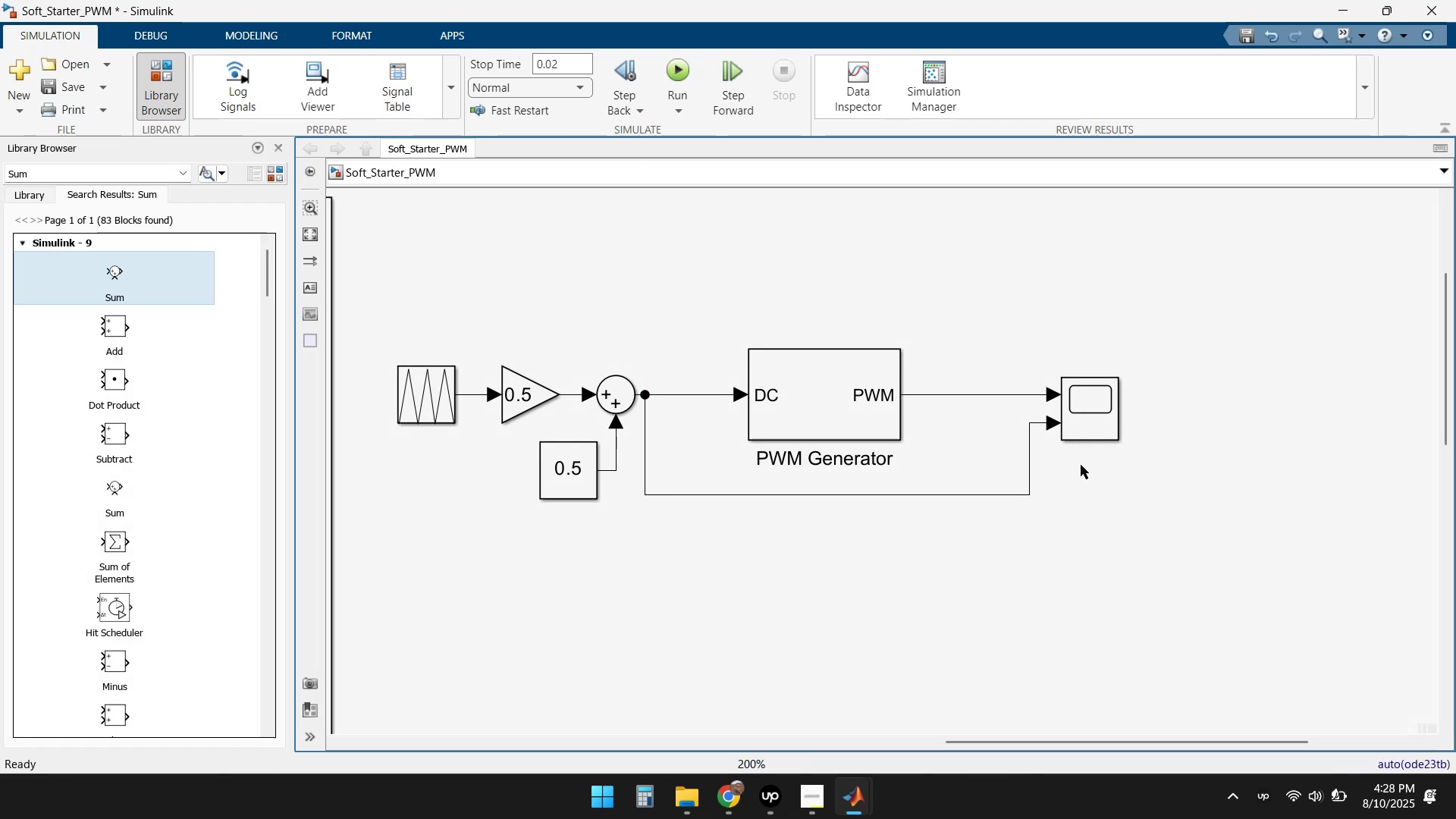 
double_click([1086, 425])
 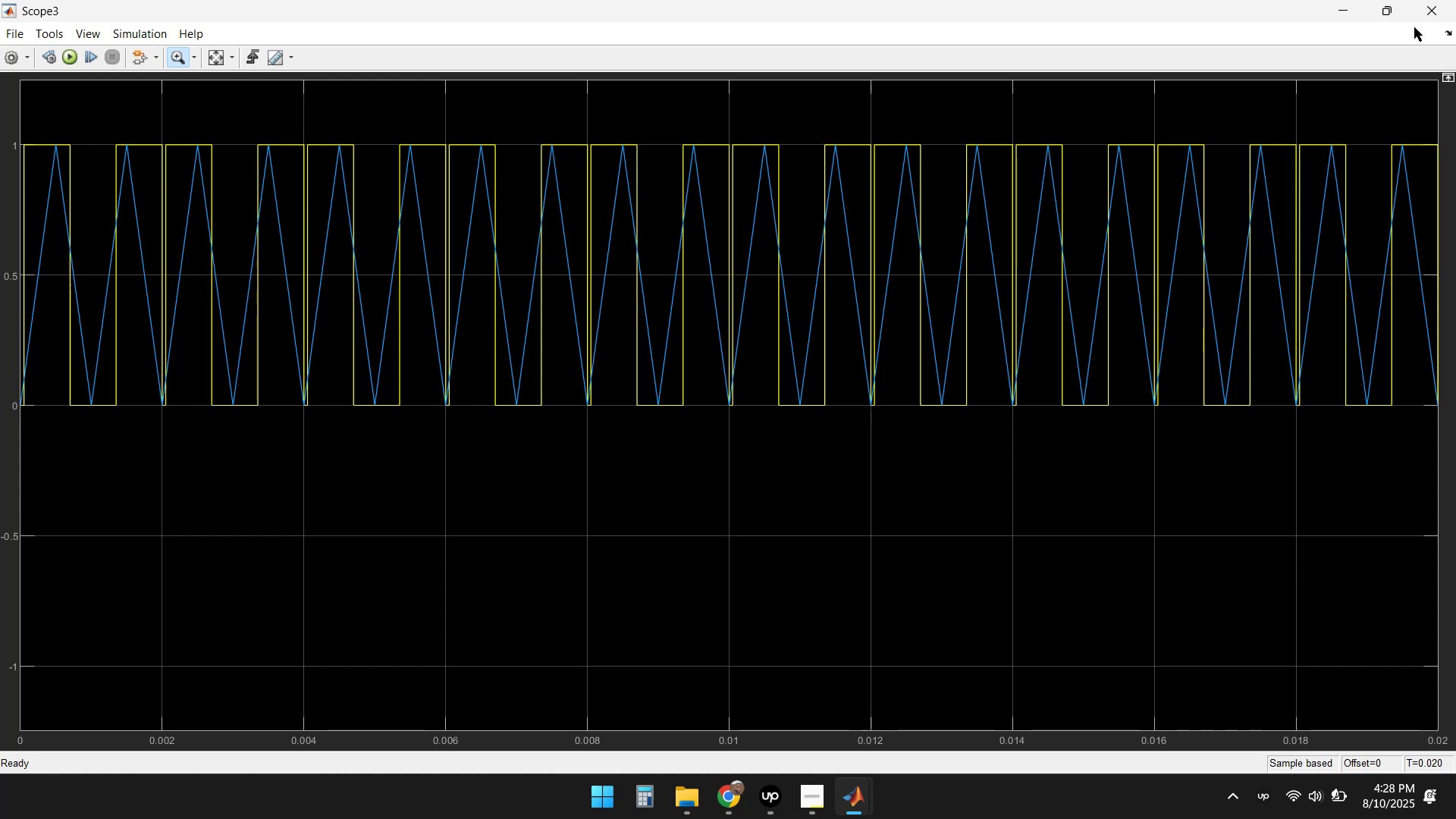 
wait(25.05)
 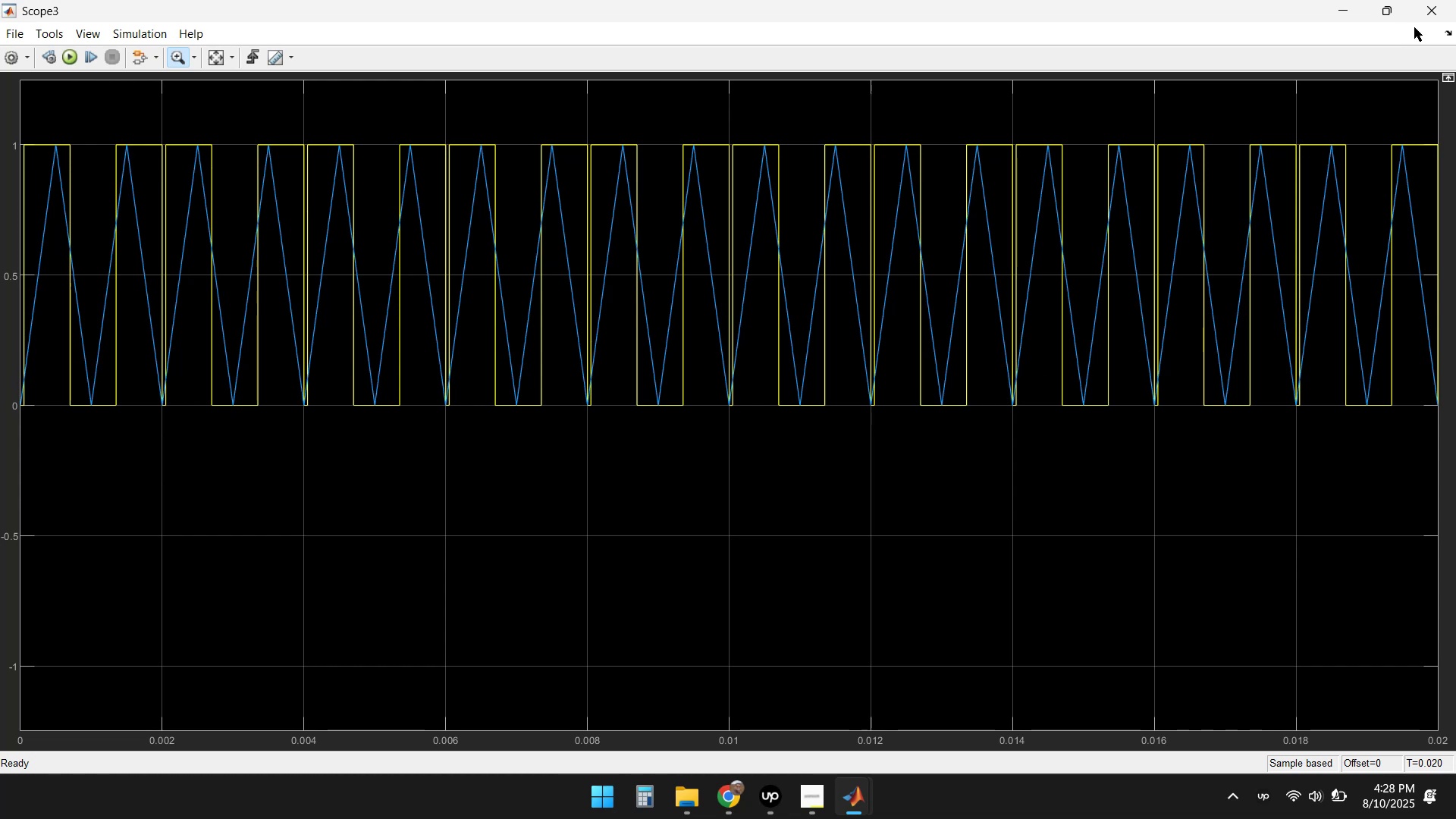 
left_click([1425, 11])
 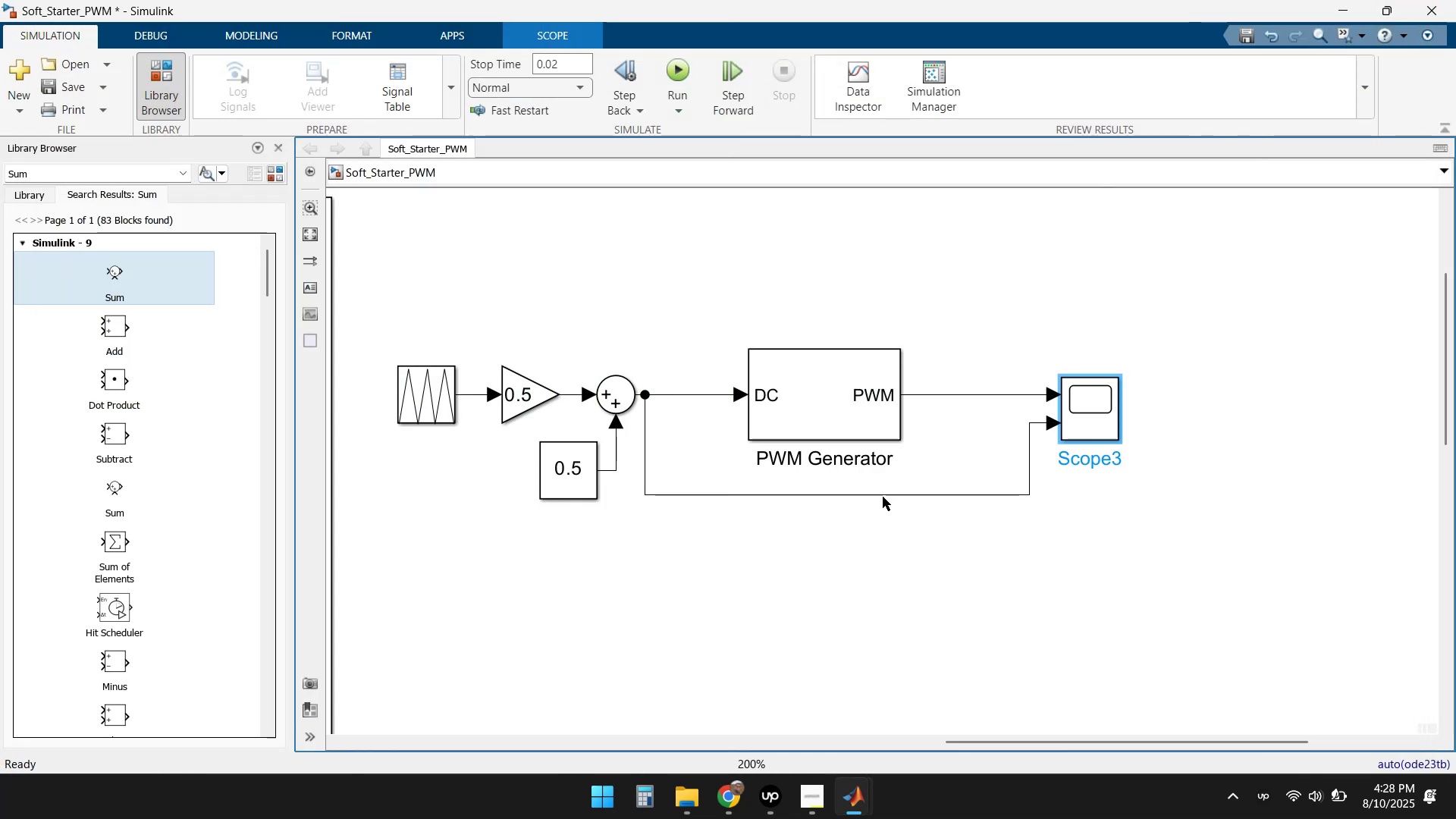 
left_click([906, 611])
 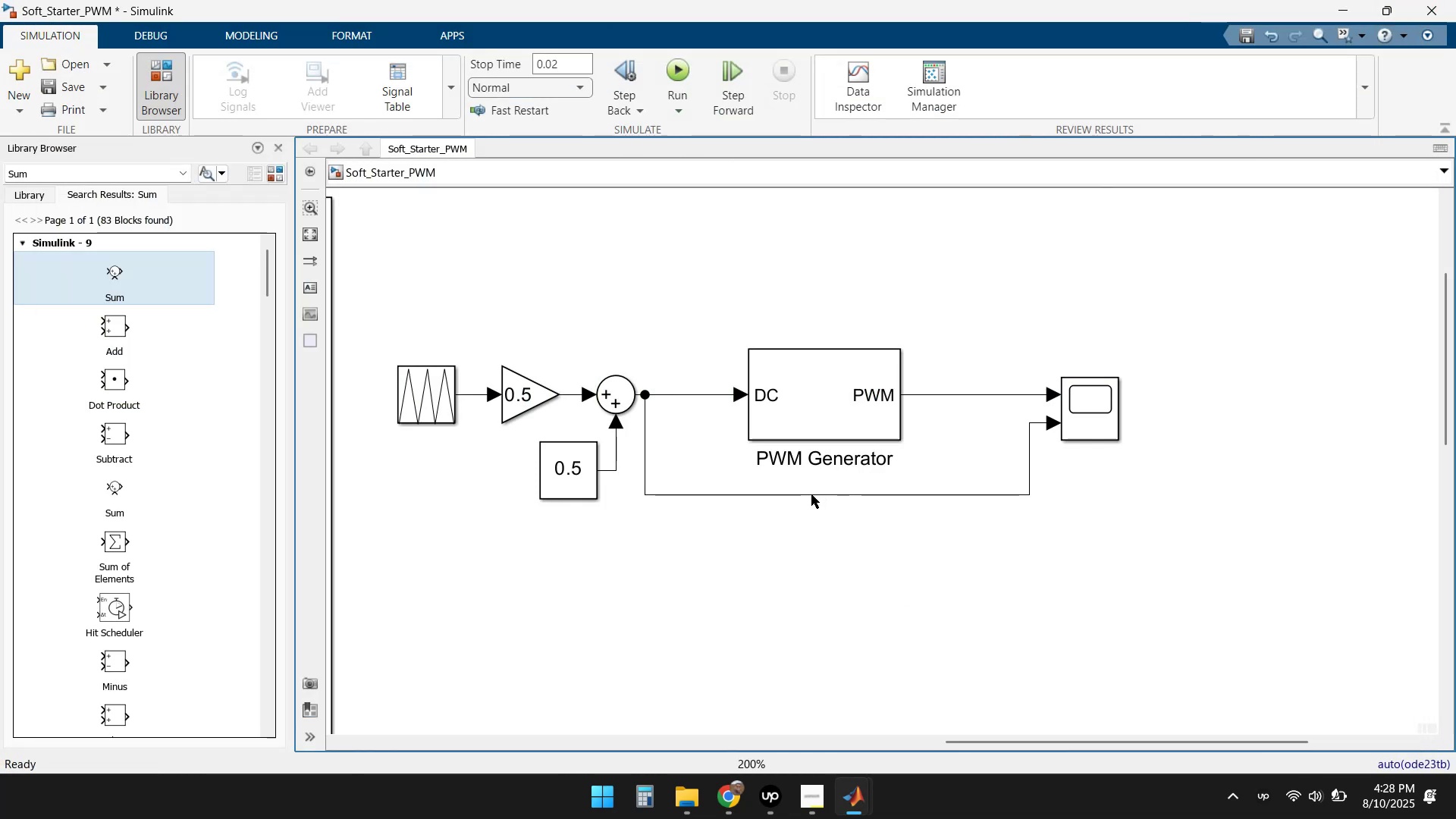 
left_click([704, 394])
 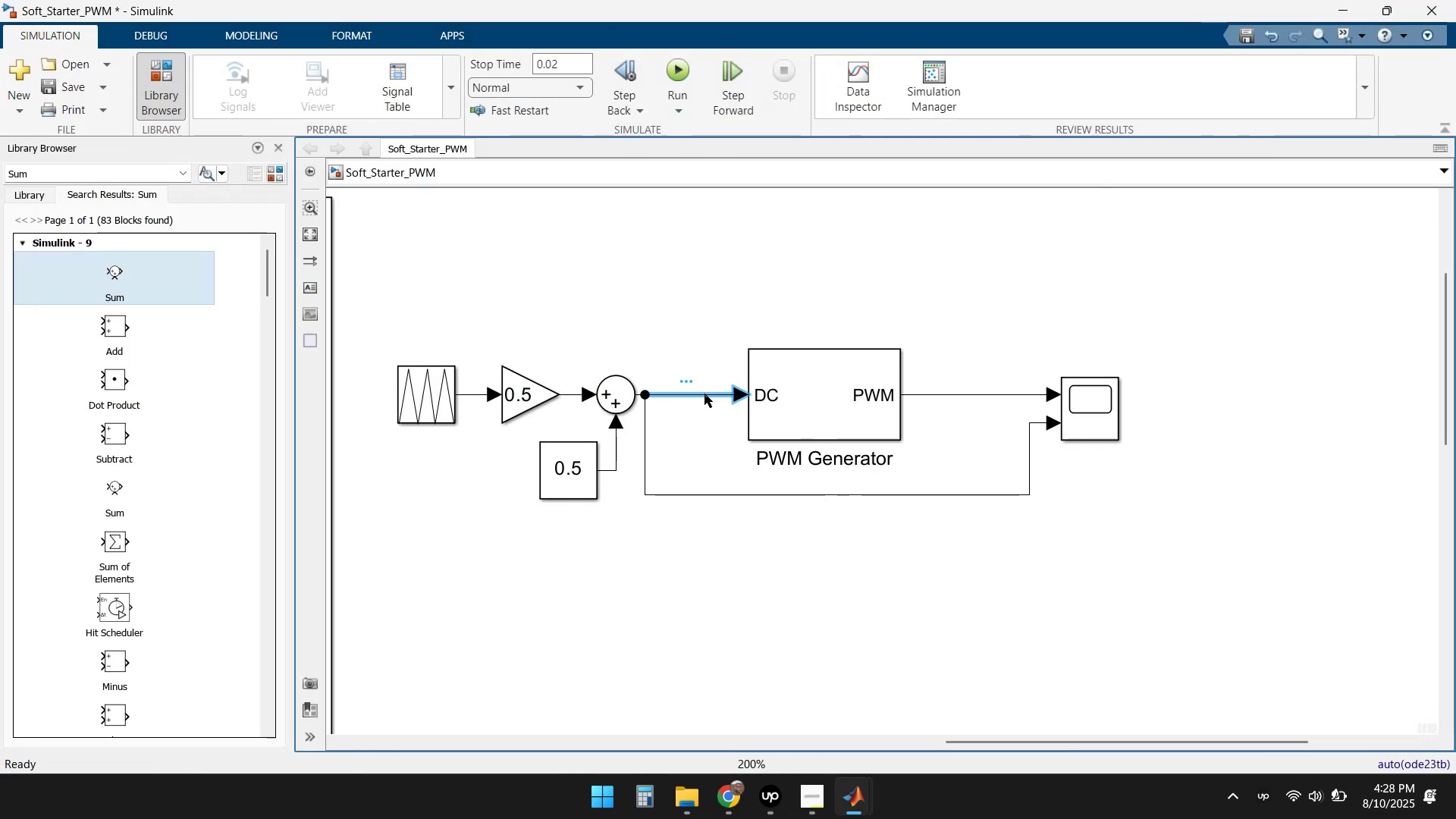 
key(Delete)
 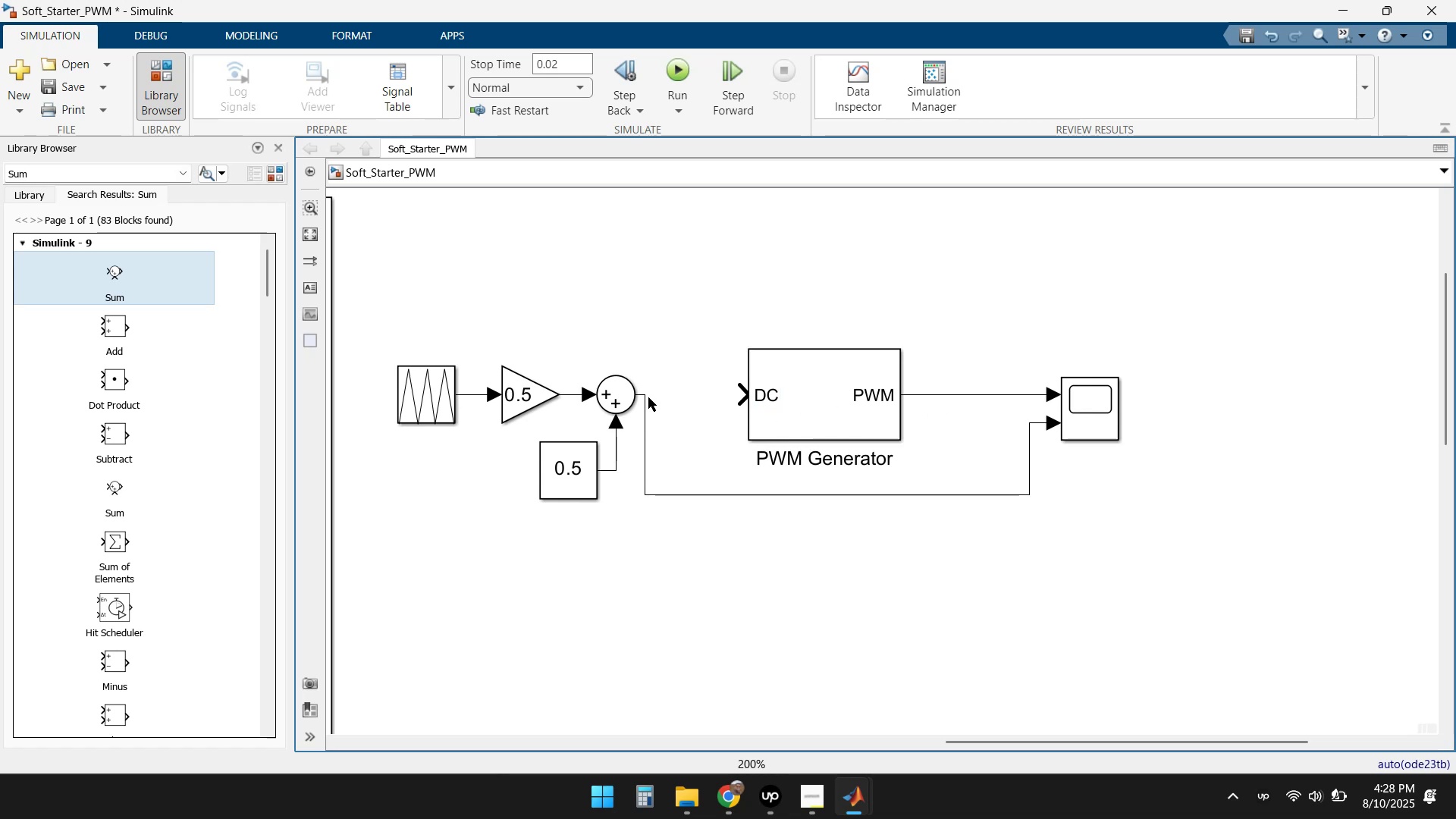 
wait(7.63)
 